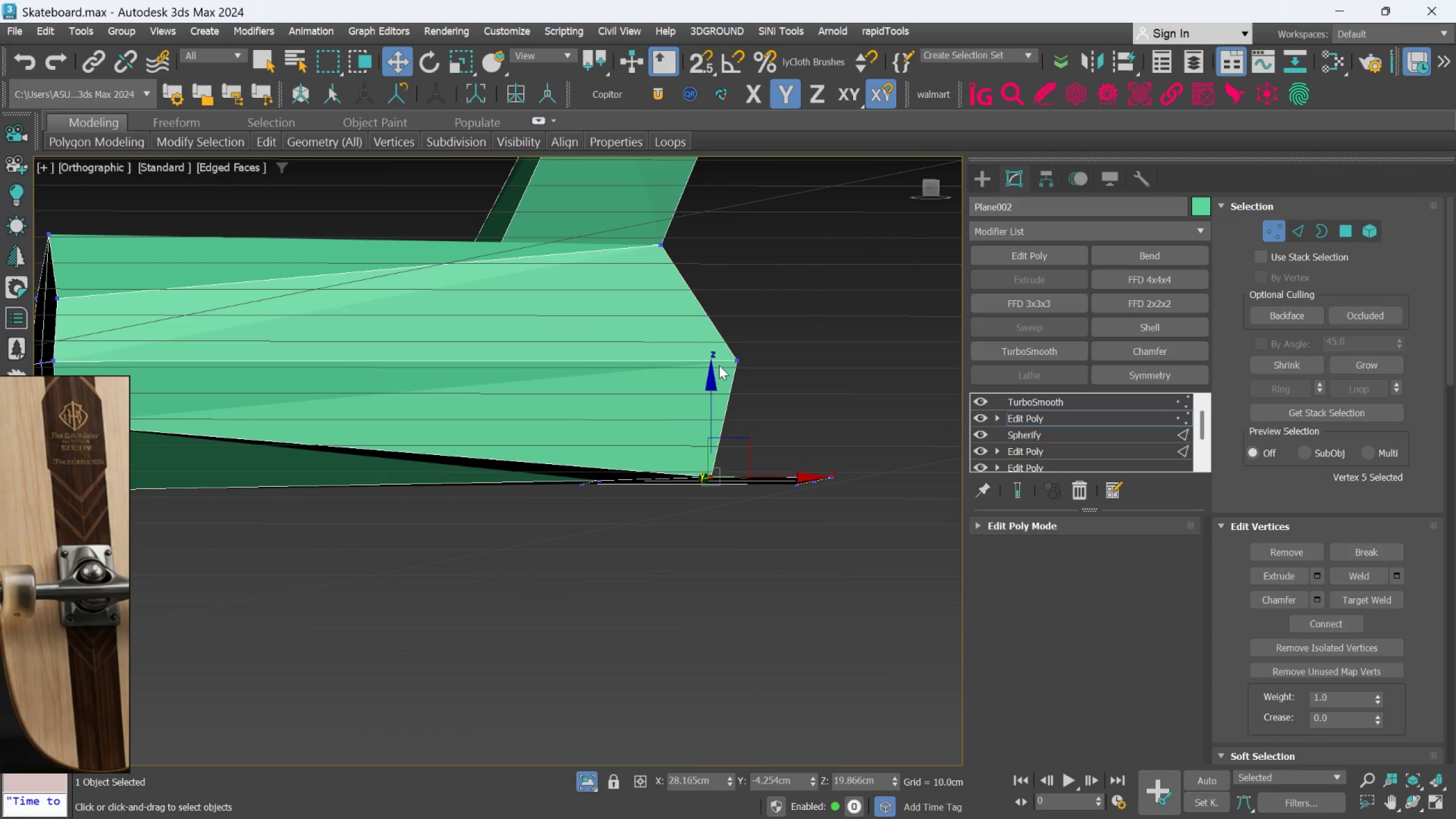 
left_click([735, 358])
 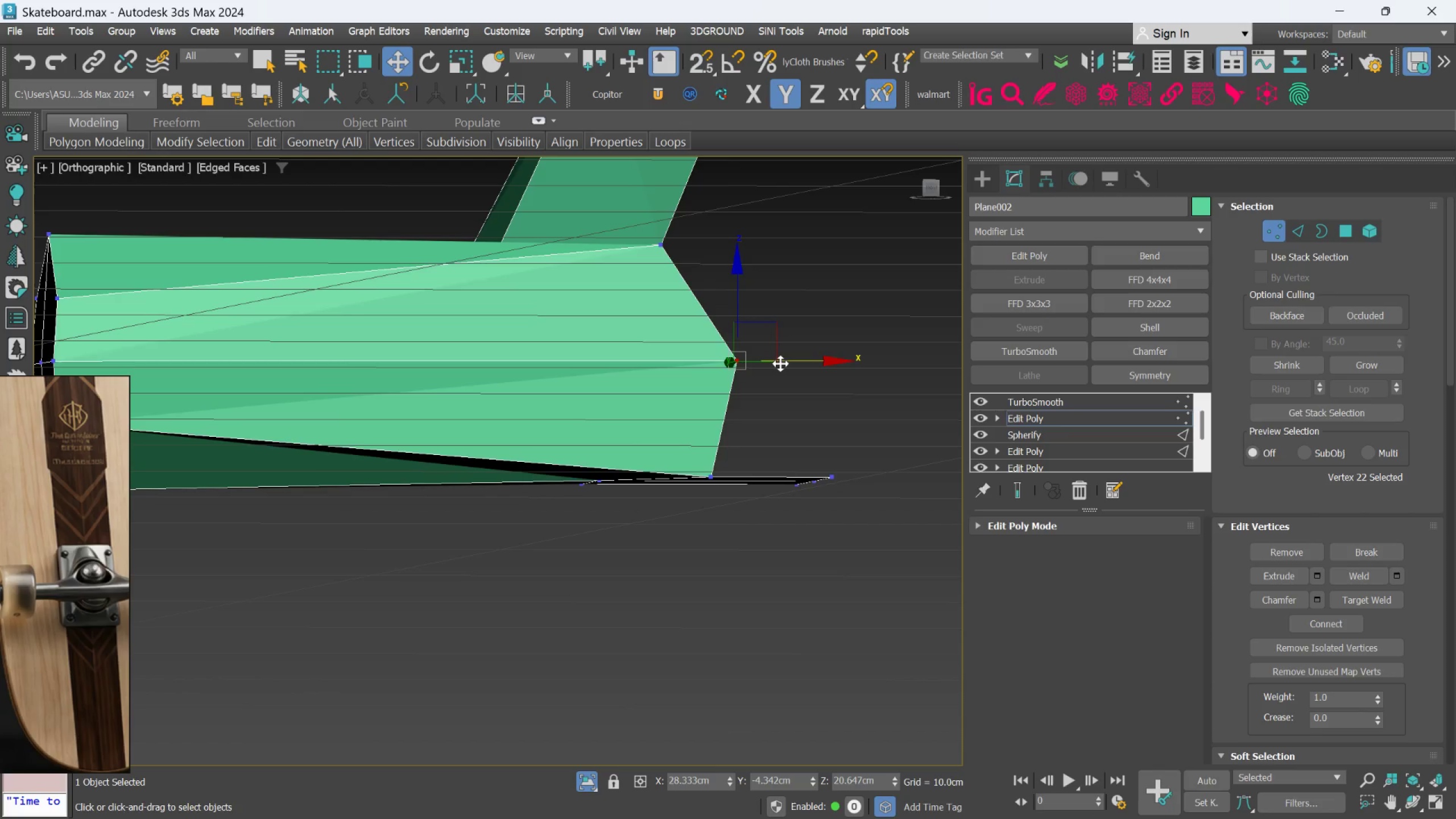 
left_click_drag(start_coordinate=[780, 363], to_coordinate=[716, 382])
 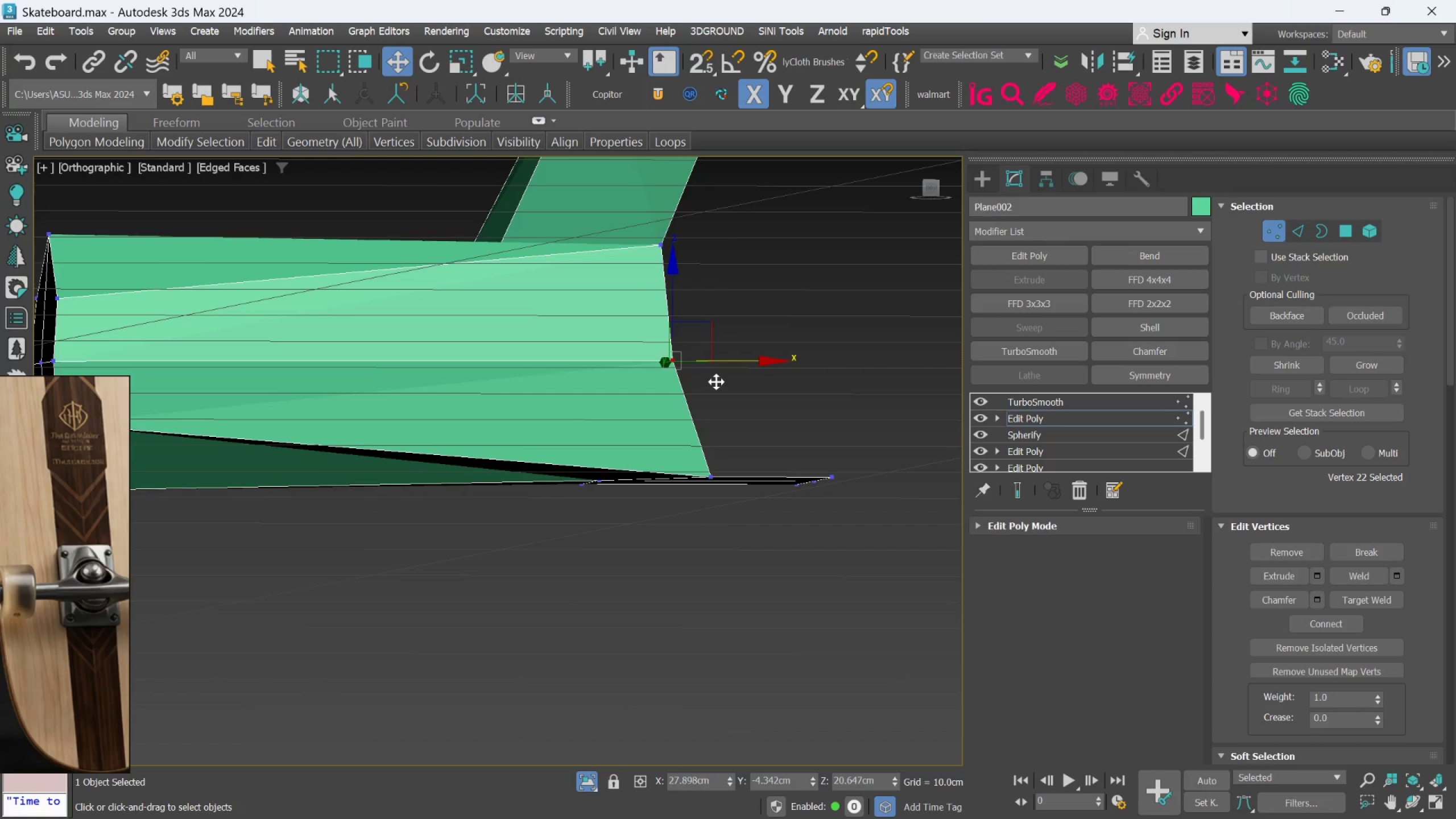 
scroll: coordinate [716, 382], scroll_direction: down, amount: 2.0
 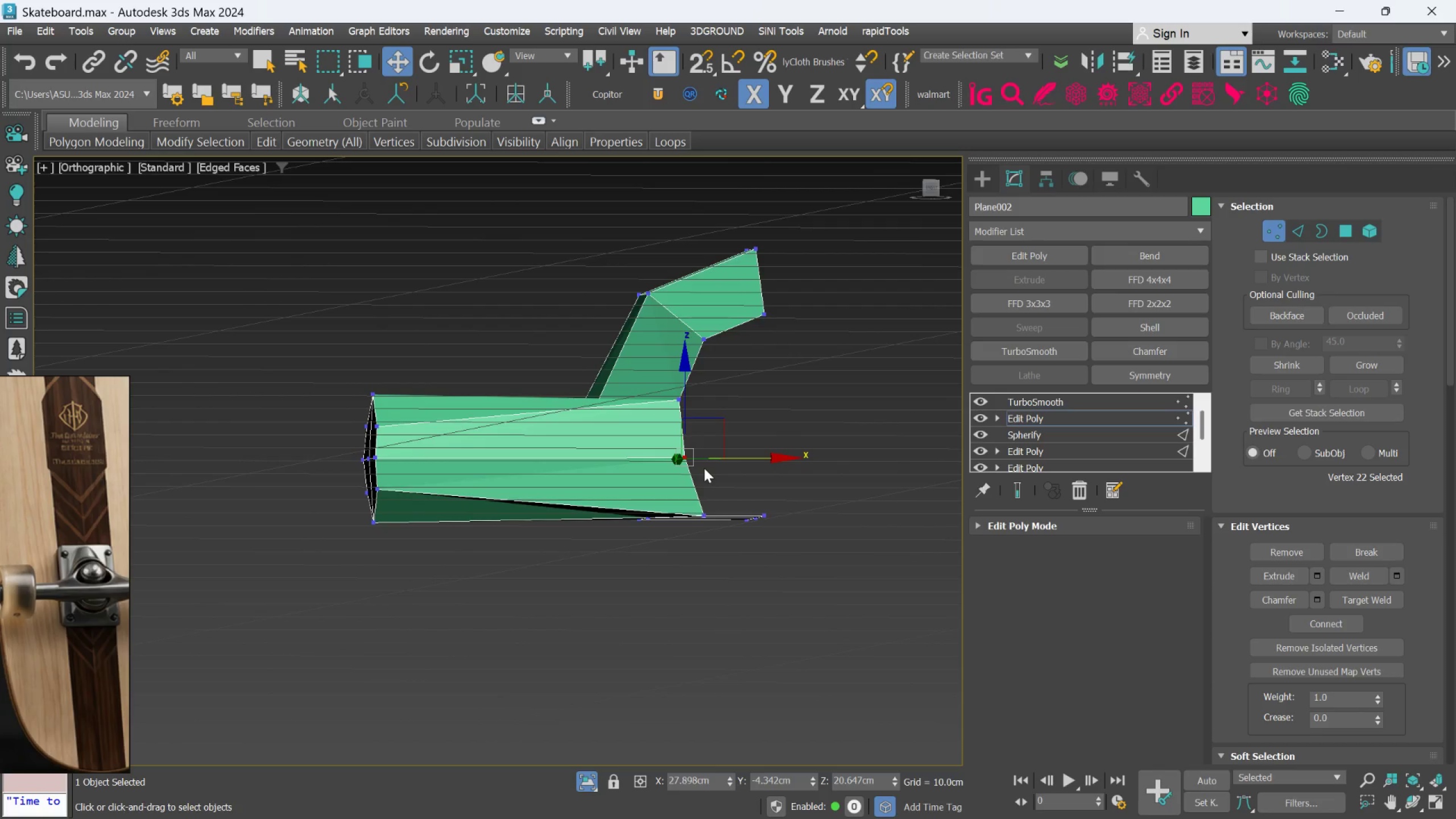 
scroll: coordinate [638, 531], scroll_direction: up, amount: 3.0
 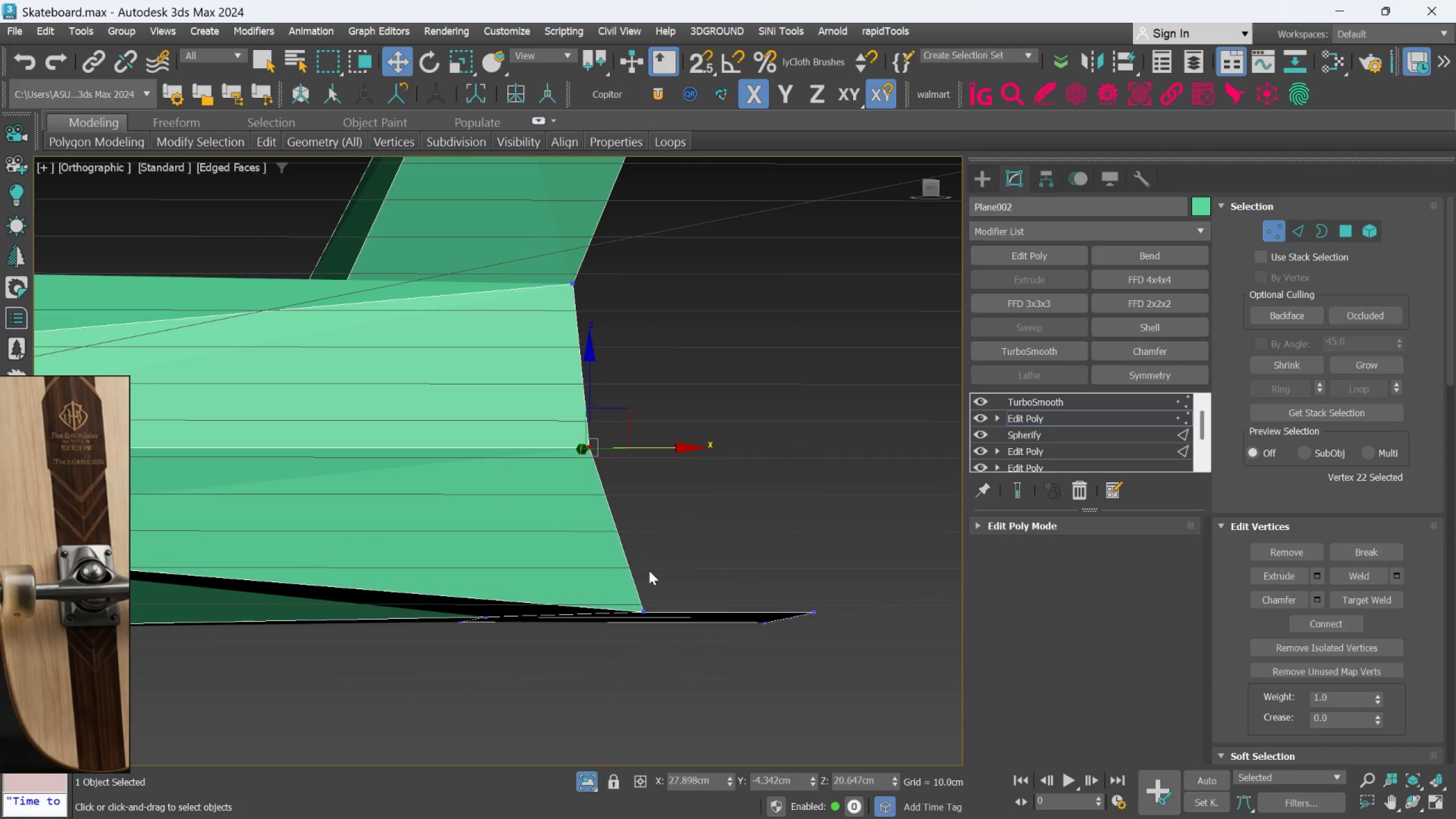 
scroll: coordinate [661, 573], scroll_direction: down, amount: 3.0
 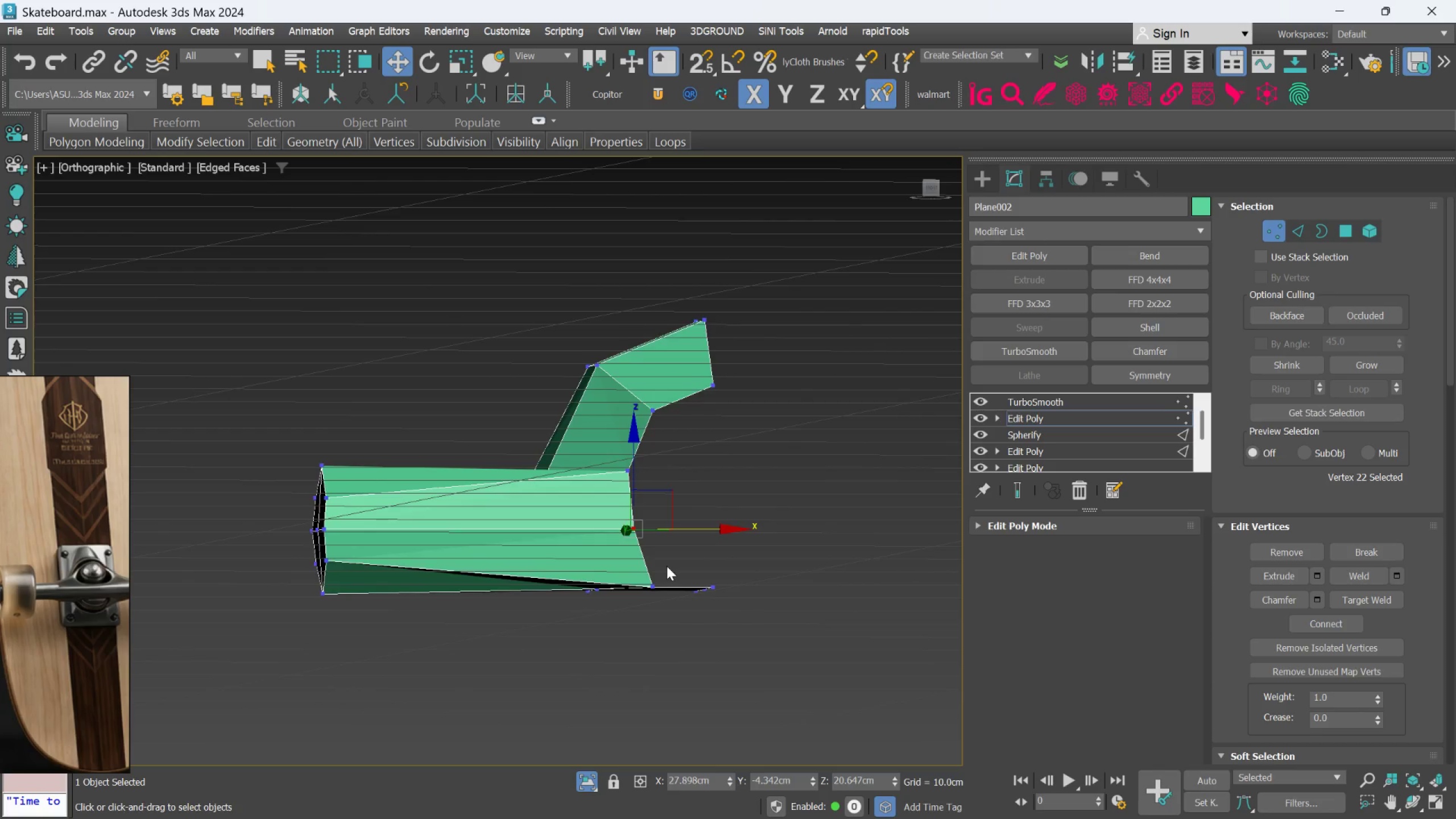 
hold_key(key=AltLeft, duration=1.05)
 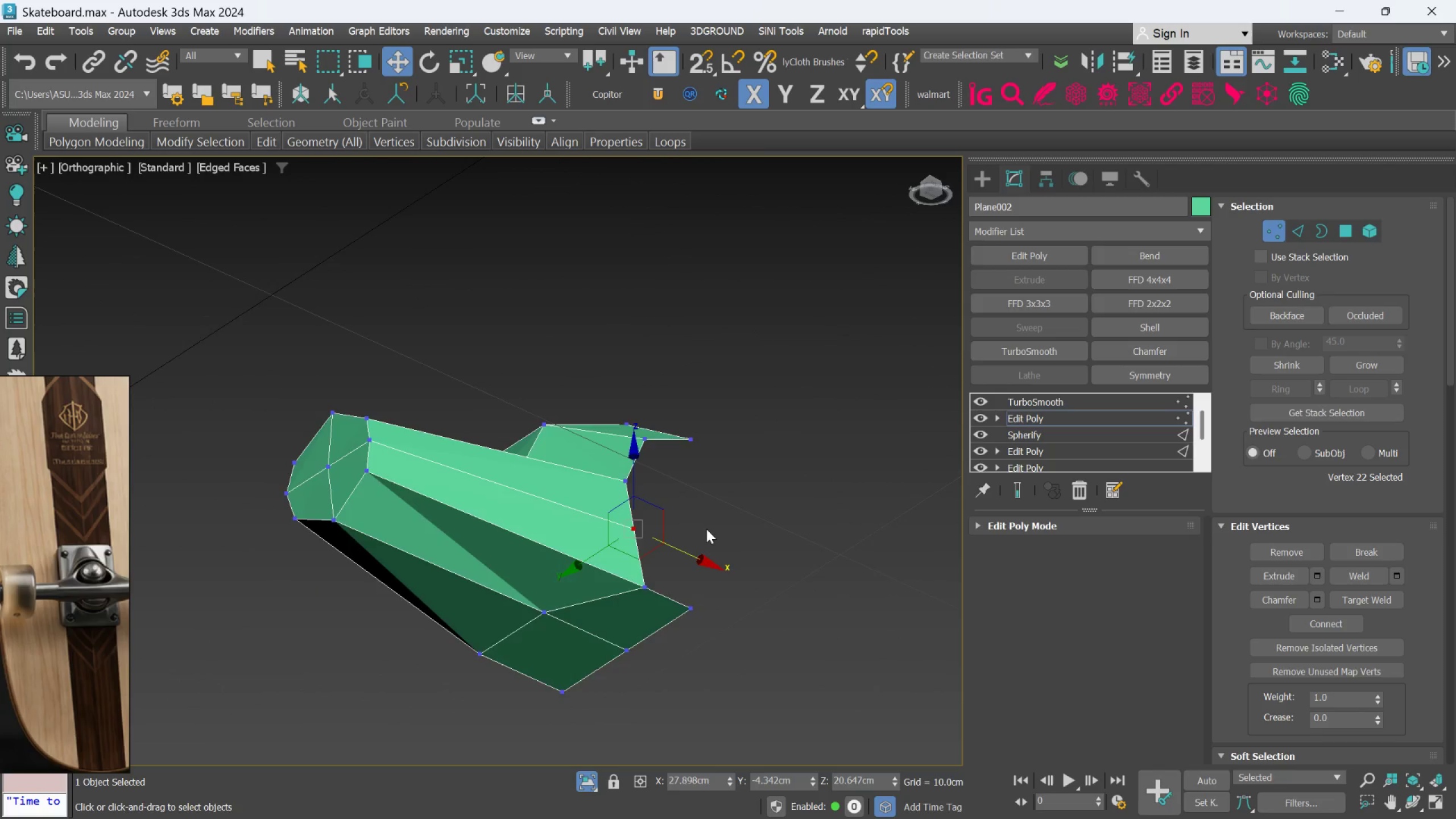 
hold_key(key=AltLeft, duration=0.59)
 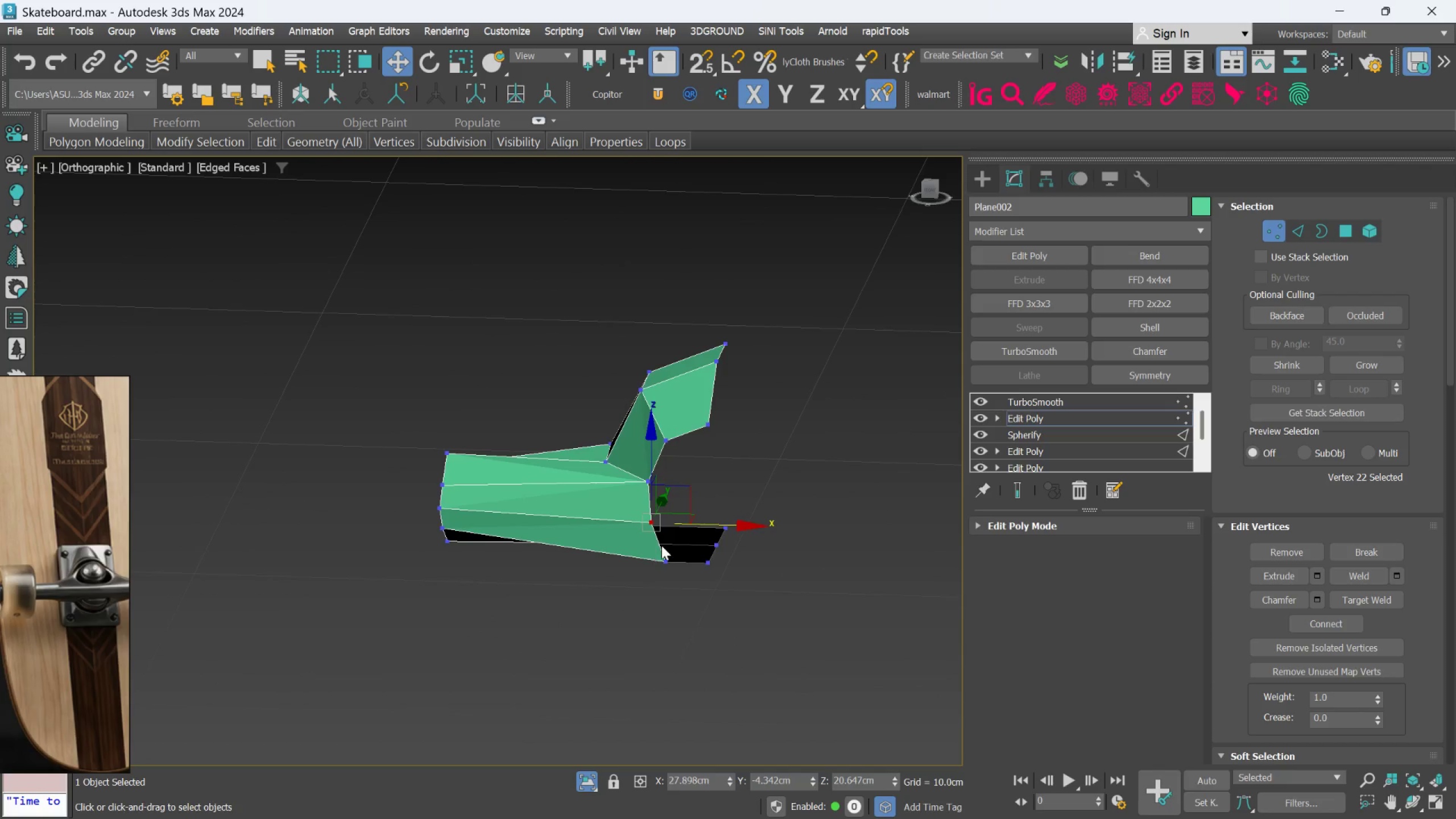 
scroll: coordinate [705, 529], scroll_direction: down, amount: 1.0
 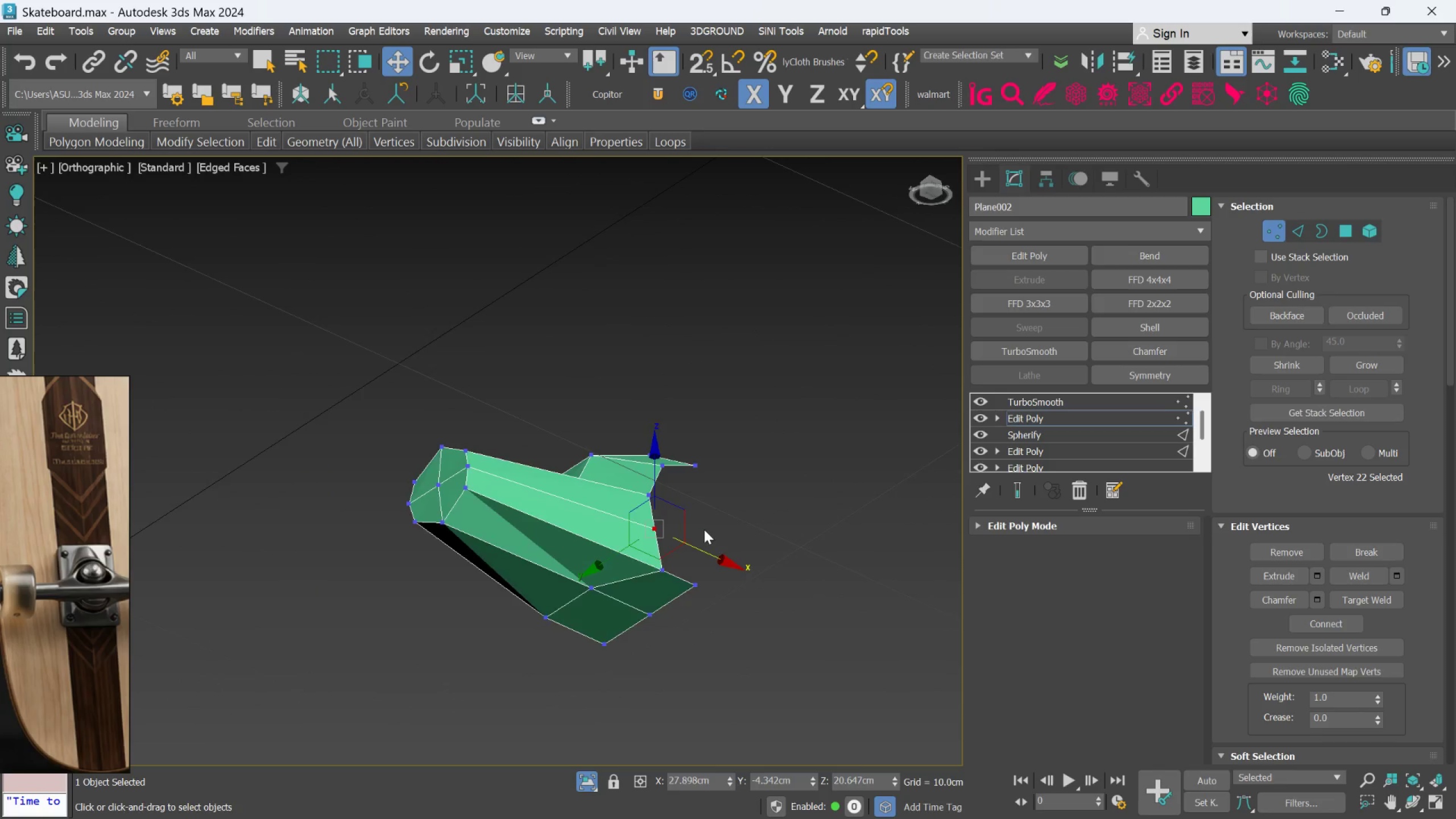 
scroll: coordinate [664, 544], scroll_direction: up, amount: 1.0
 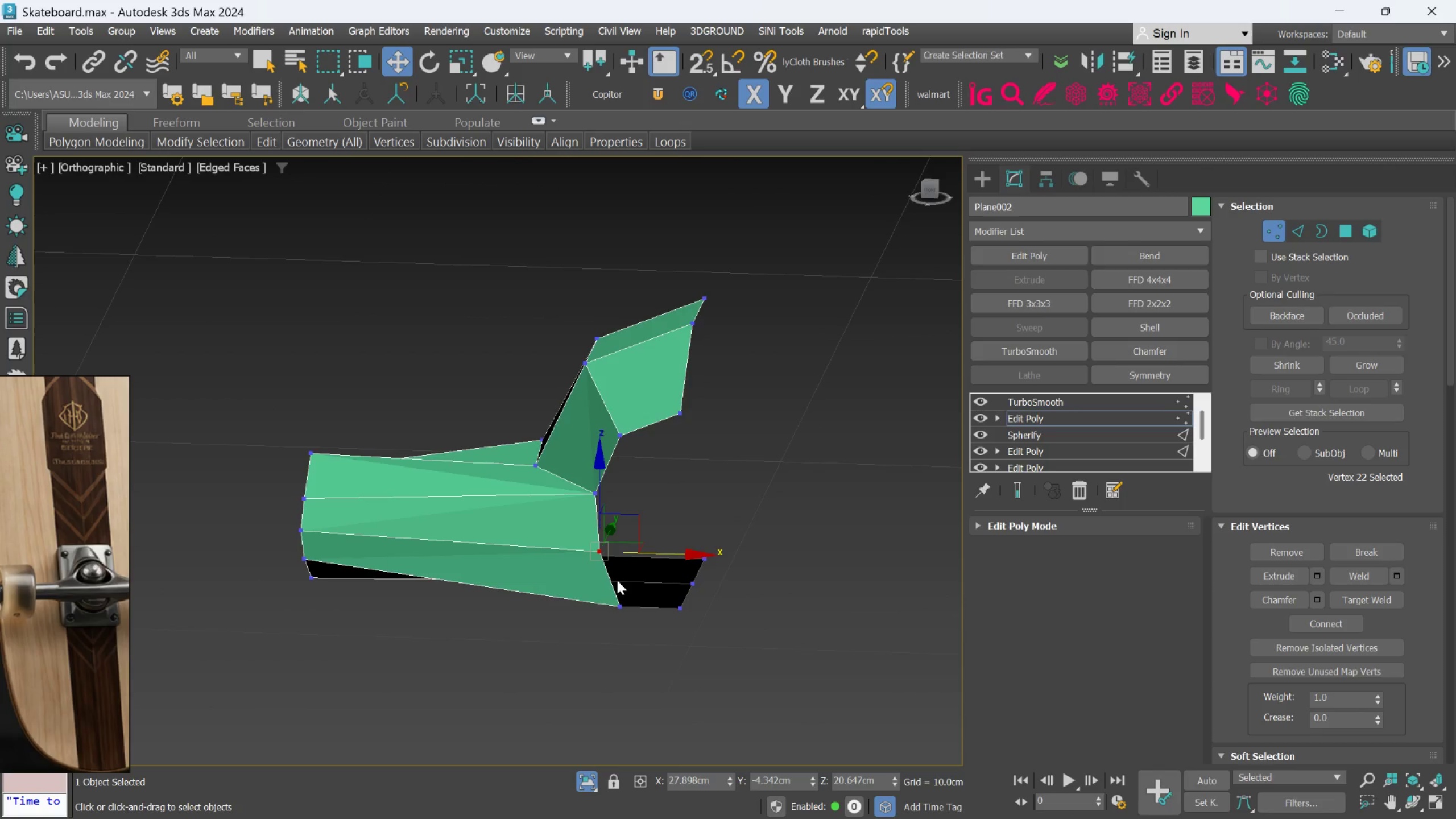 
hold_key(key=AltLeft, duration=0.42)
 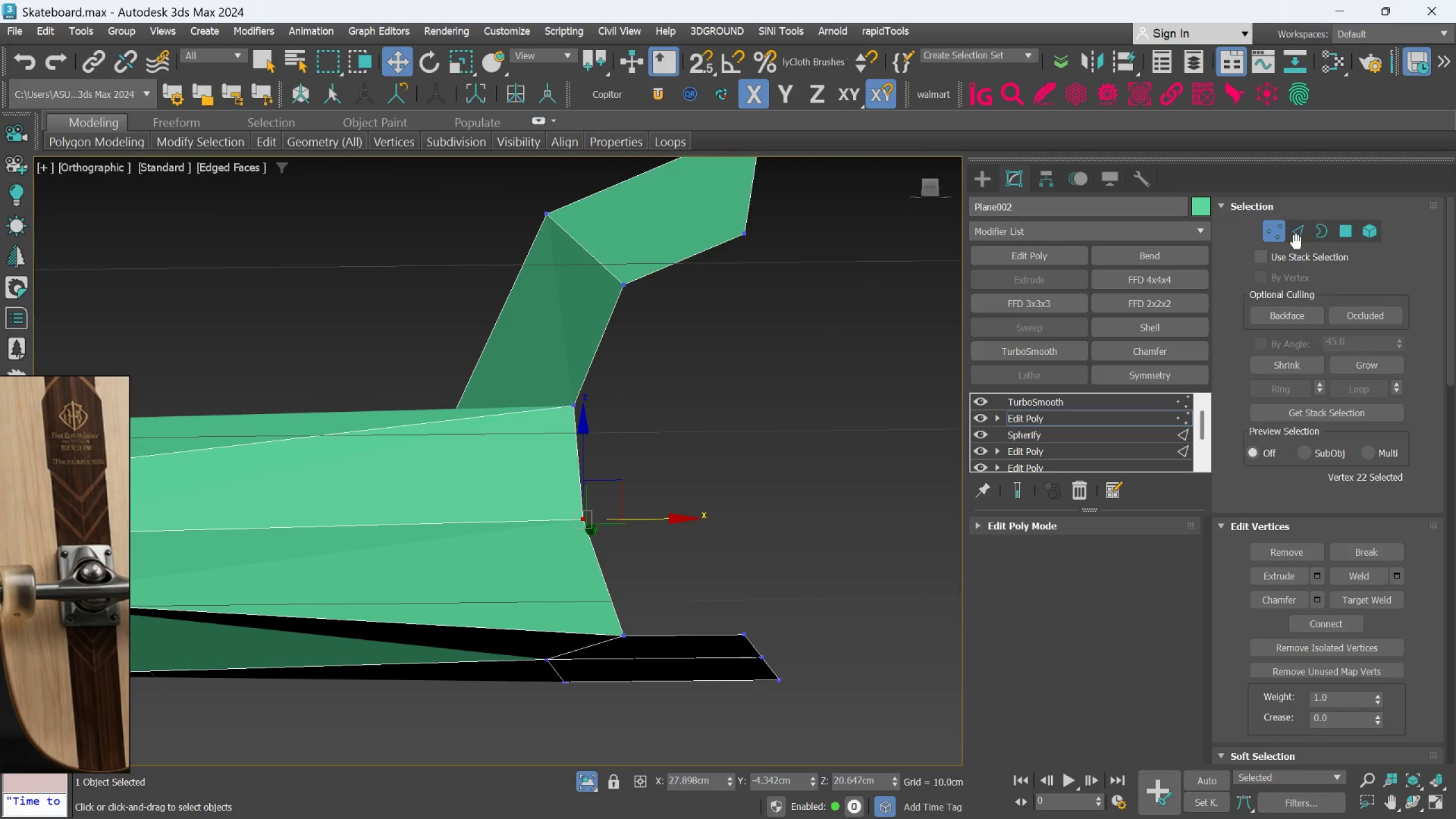 
scroll: coordinate [619, 573], scroll_direction: up, amount: 2.0
 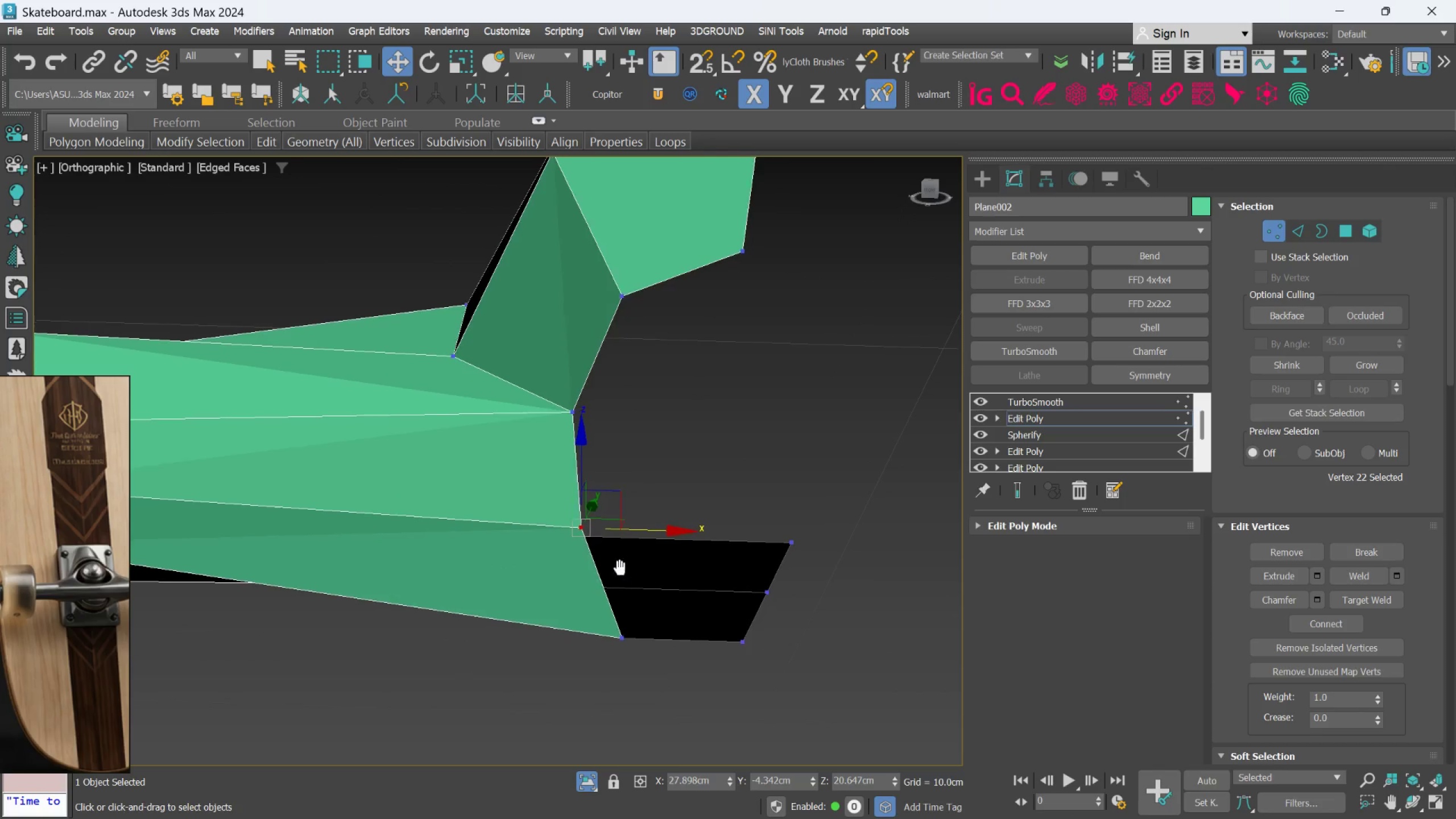 
left_click([1298, 237])
 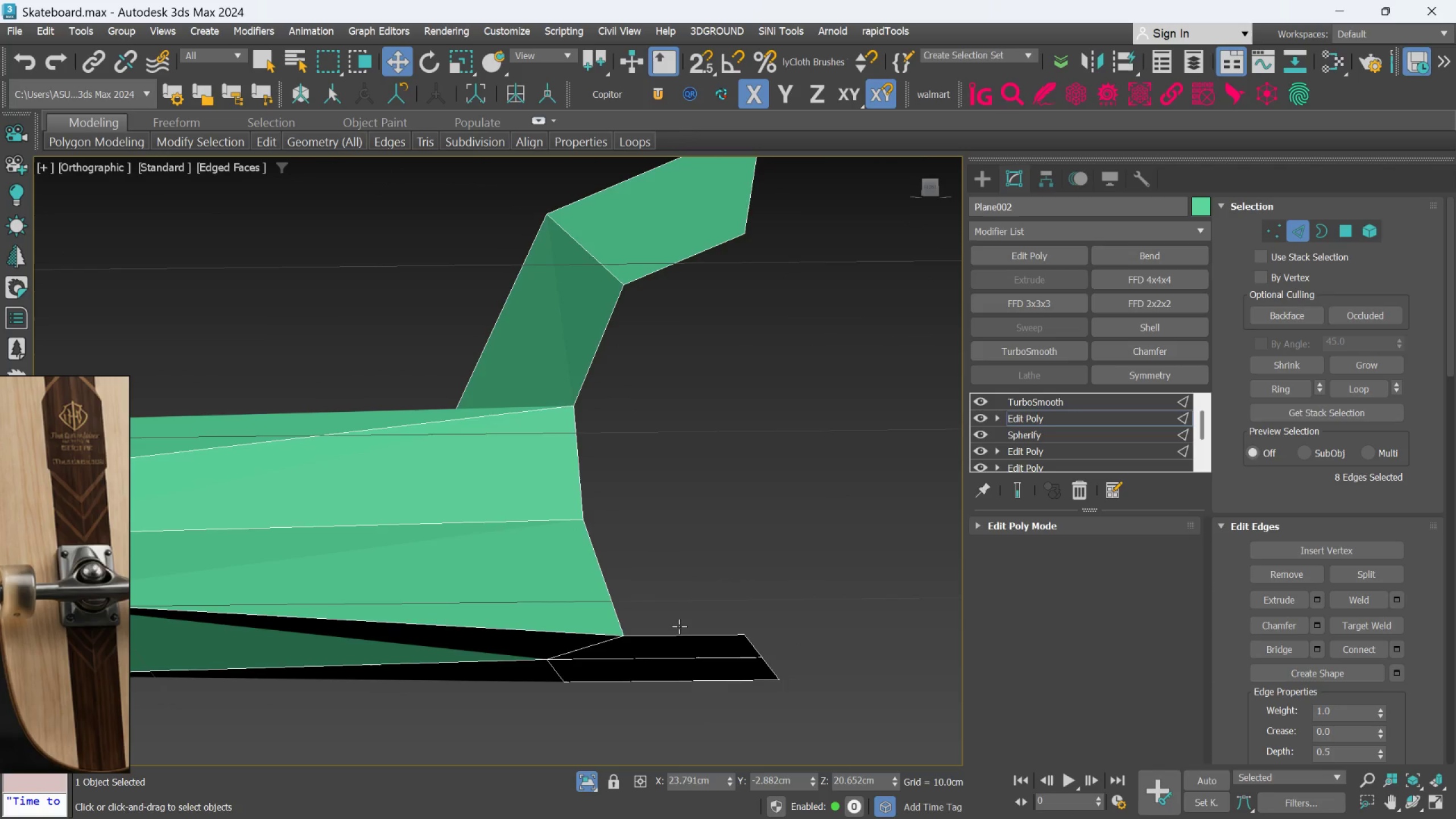 
left_click([679, 629])
 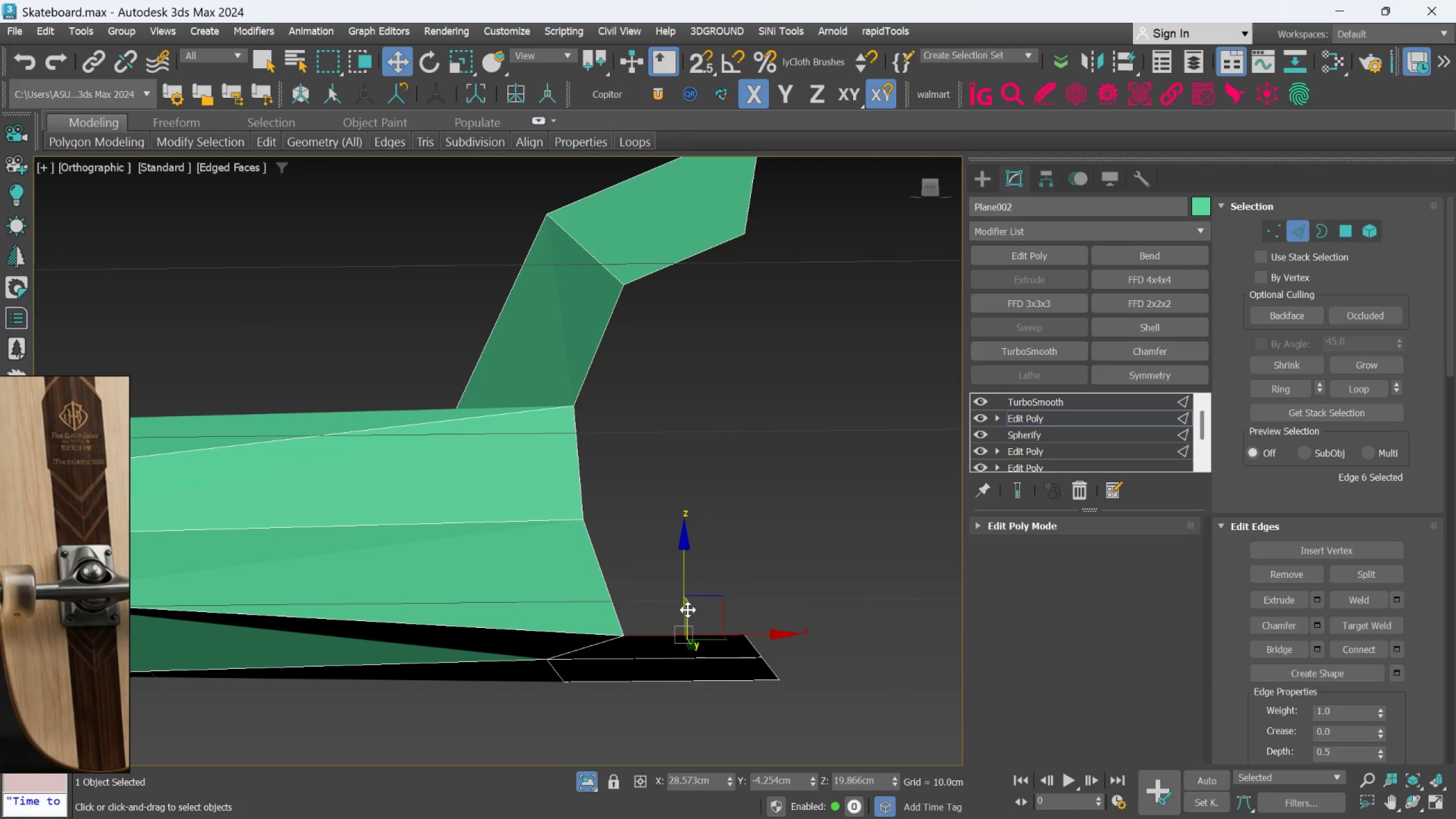 
hold_key(key=ShiftLeft, duration=1.5)
left_click_drag(start_coordinate=[685, 581], to_coordinate=[662, 451])
 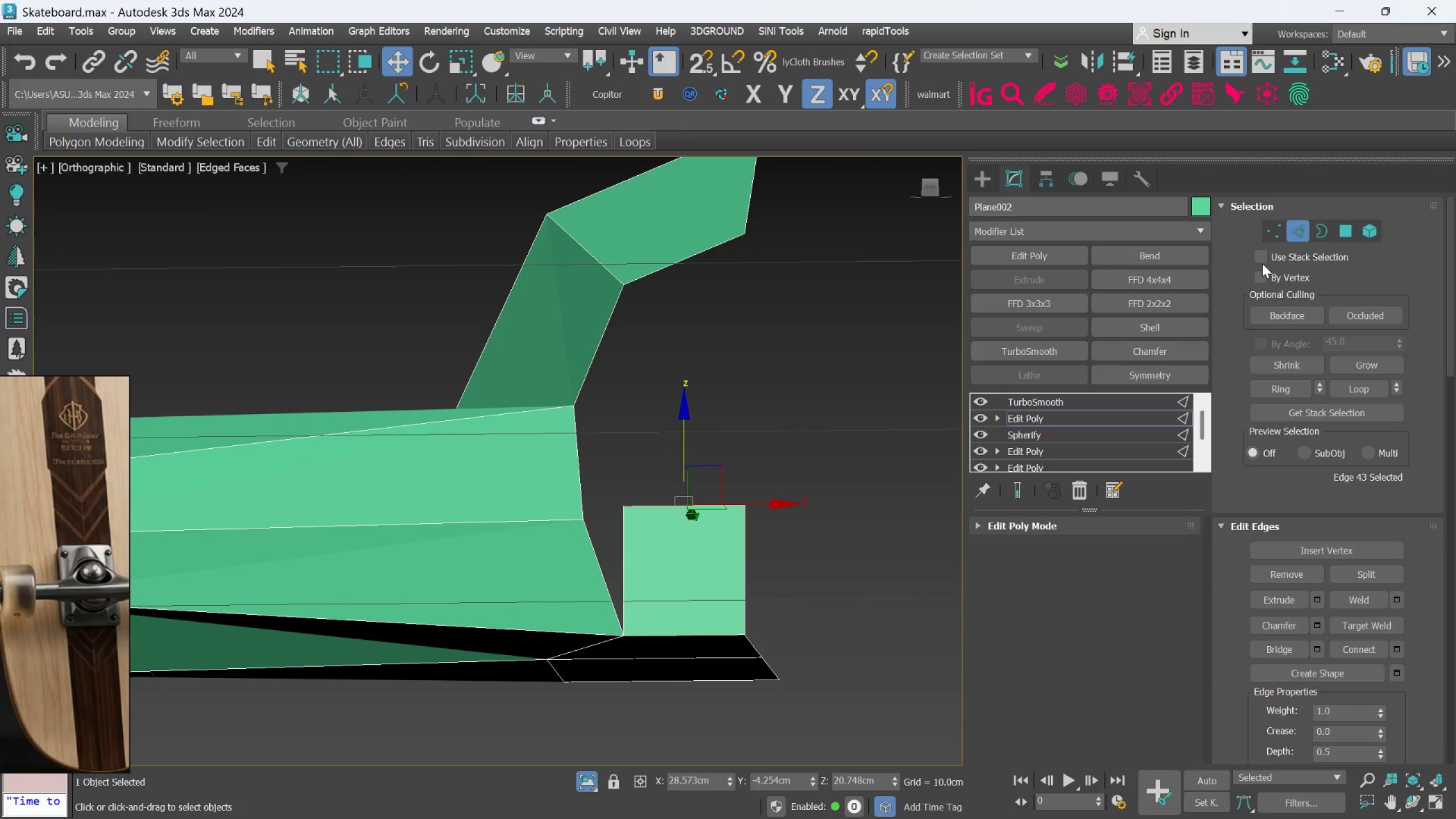 
hold_key(key=ShiftLeft, duration=0.8)
 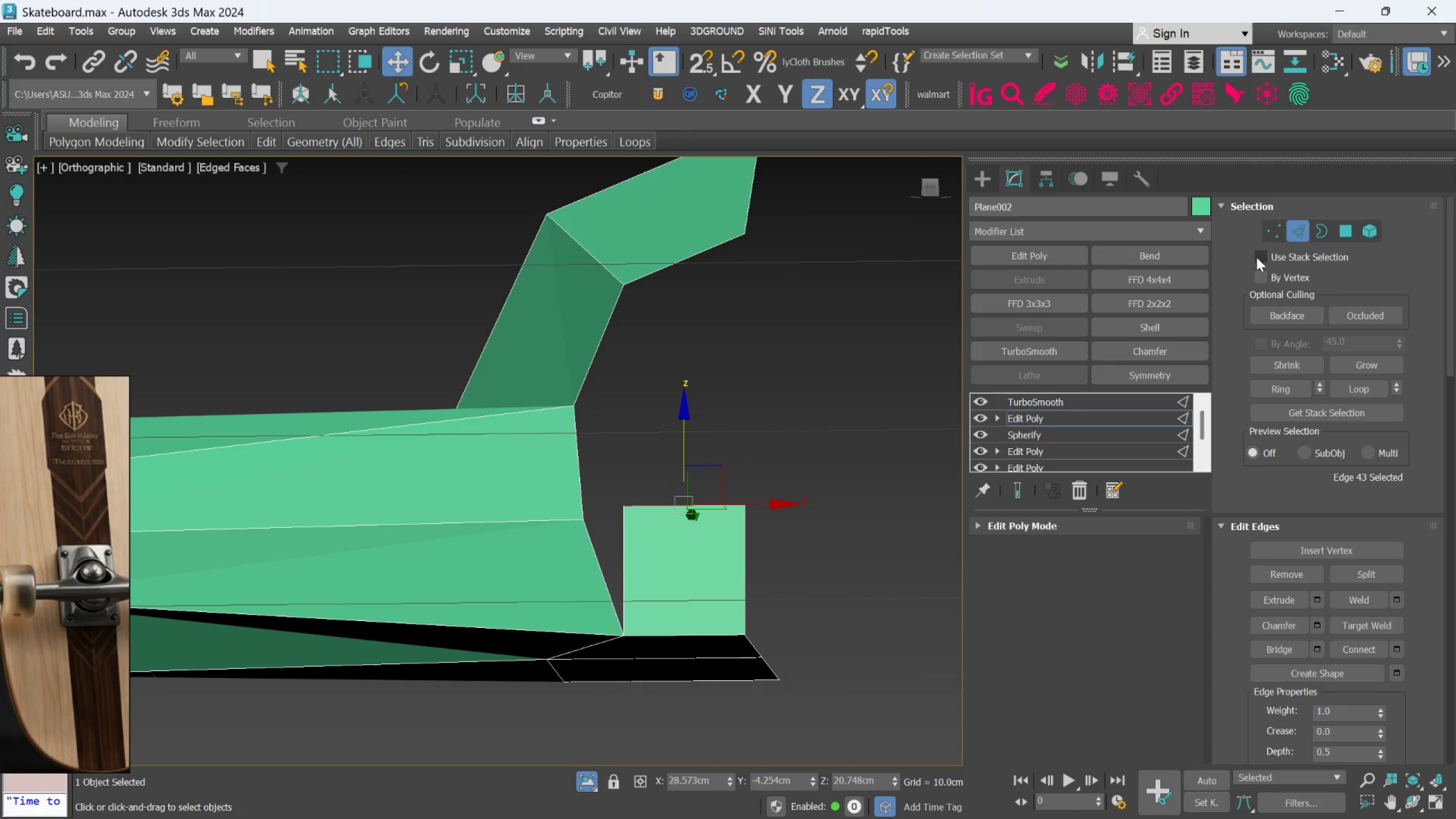 
left_click([1274, 236])
 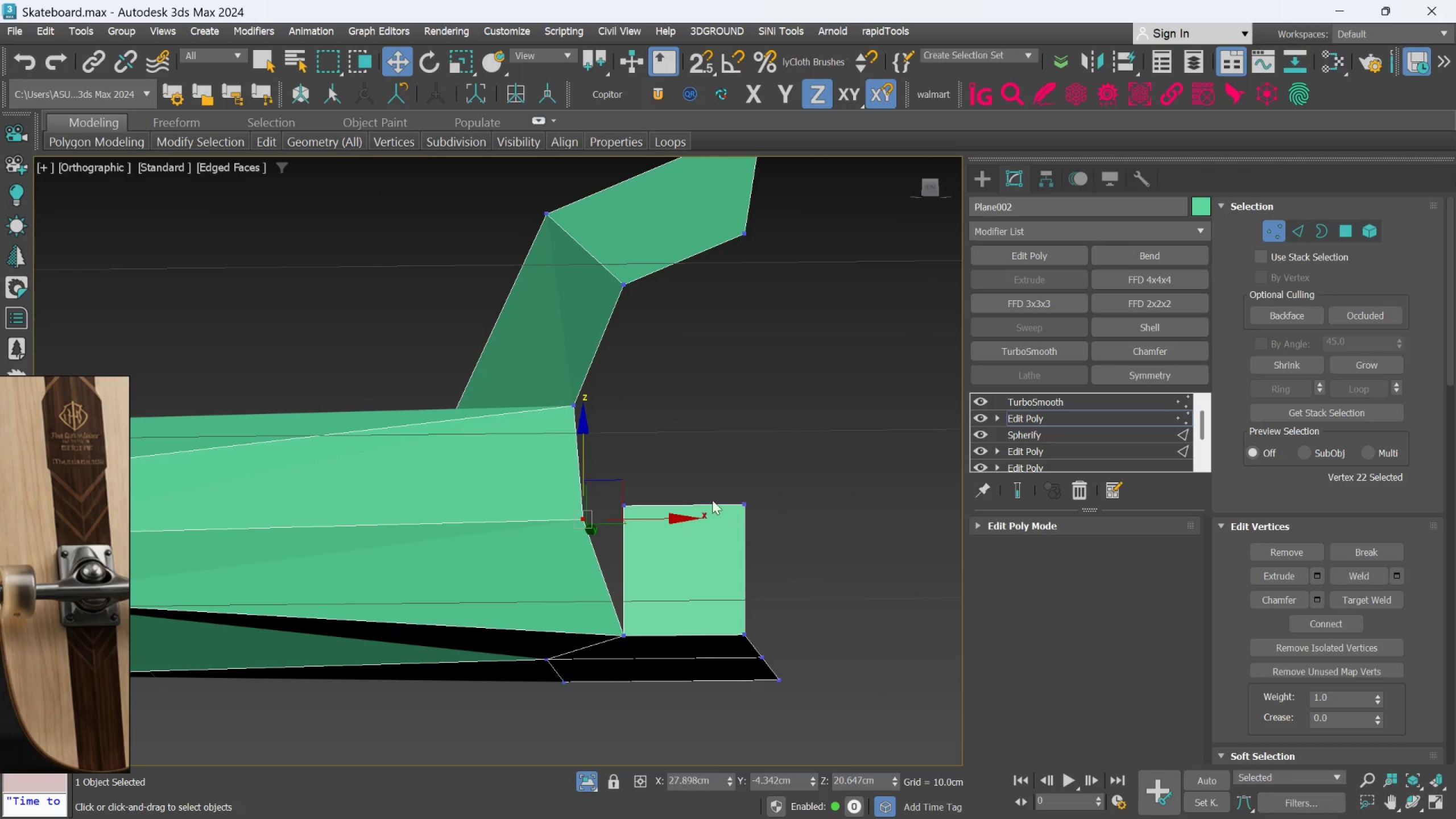 
left_click([739, 449])
 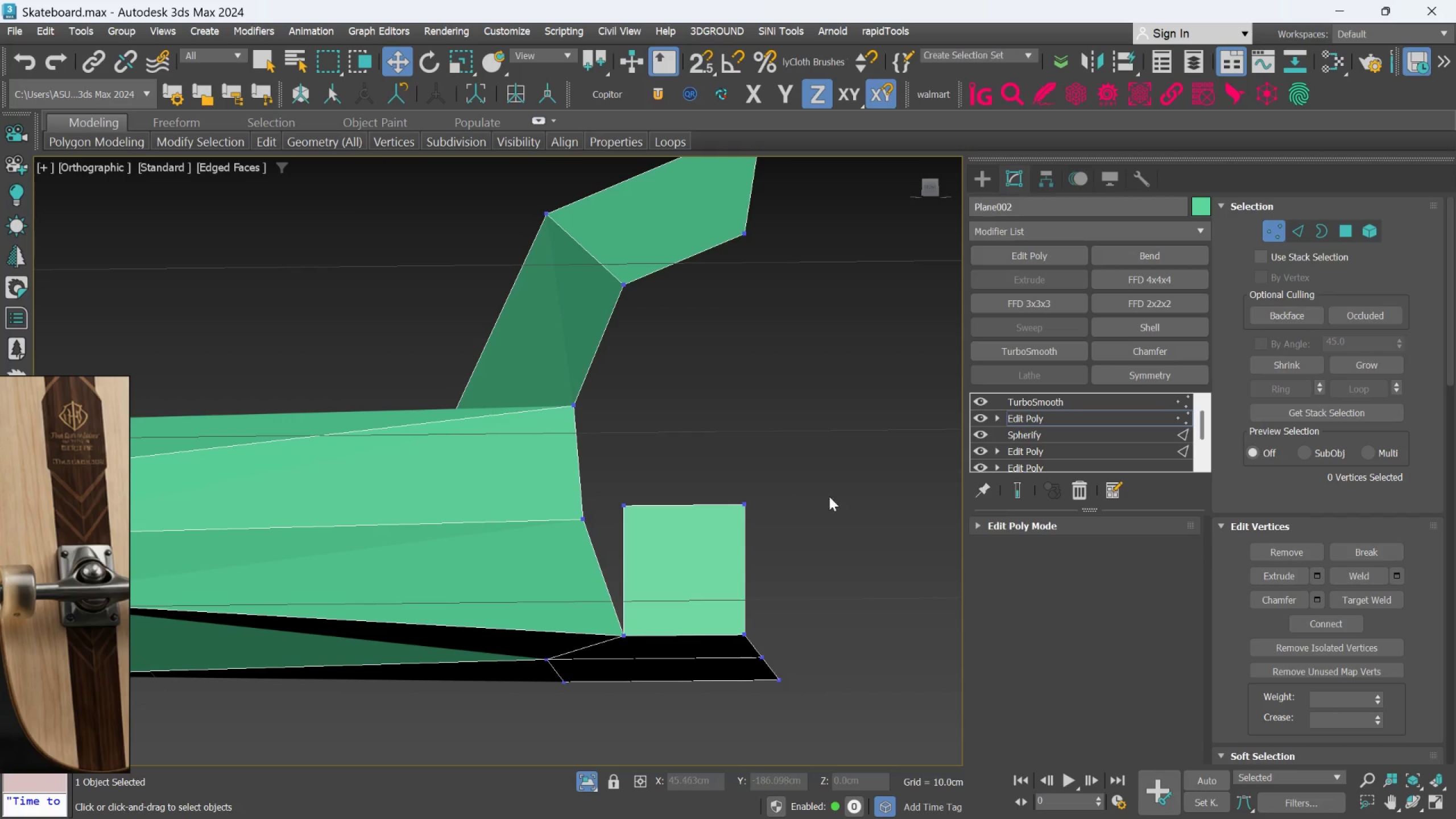 
left_click_drag(start_coordinate=[593, 465], to_coordinate=[777, 516])
 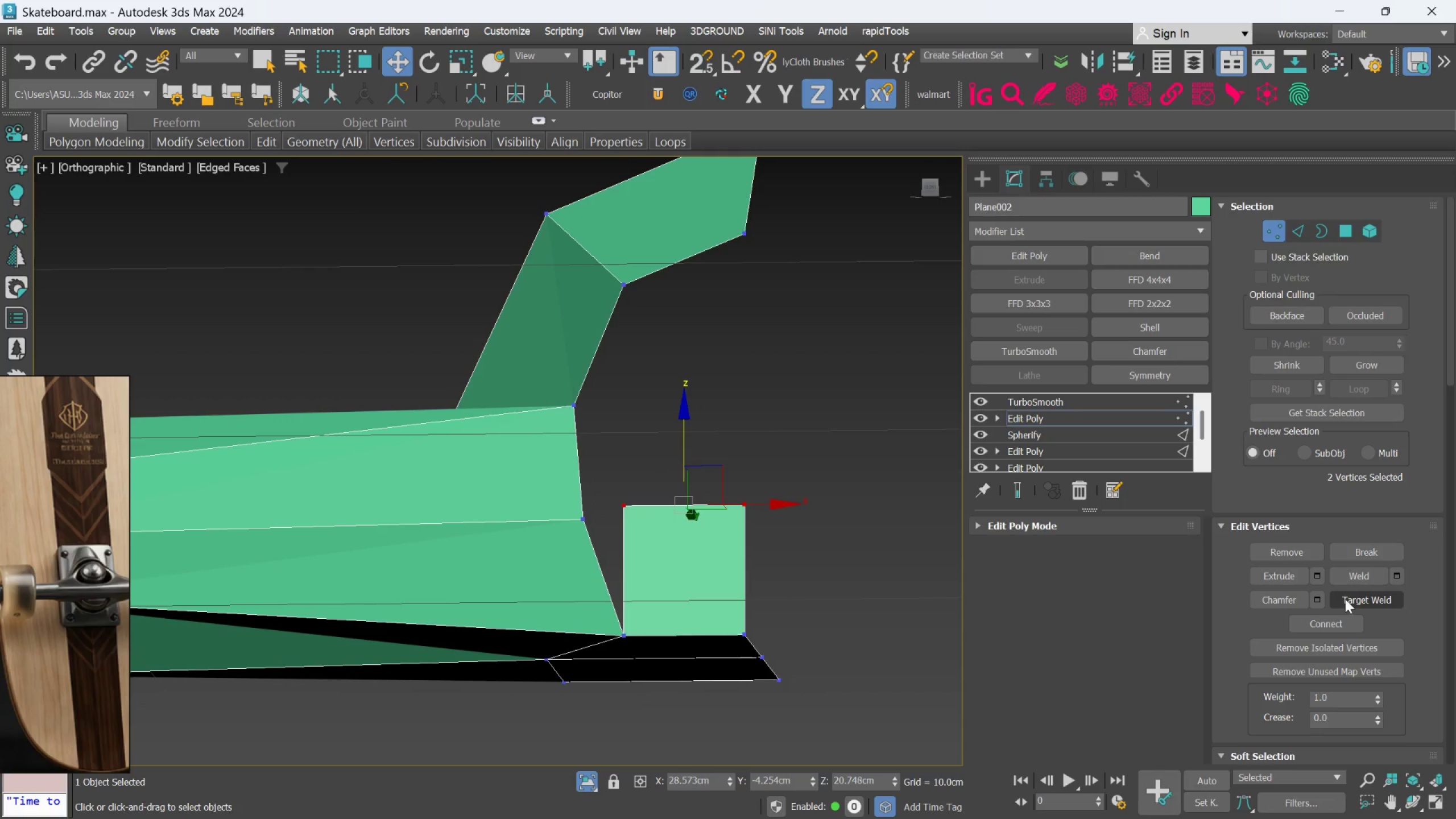 
left_click([1354, 600])
 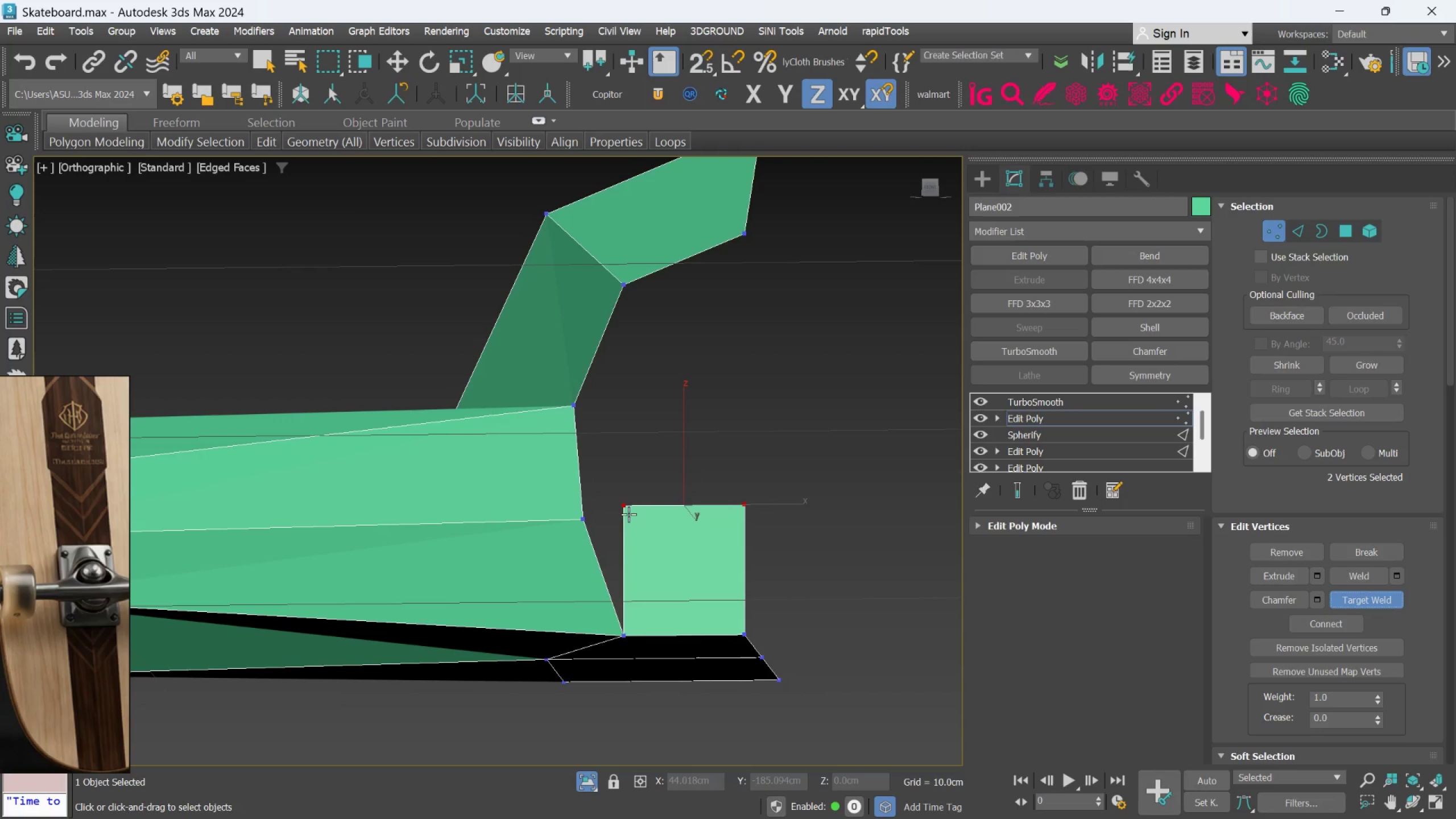 
left_click([626, 503])
 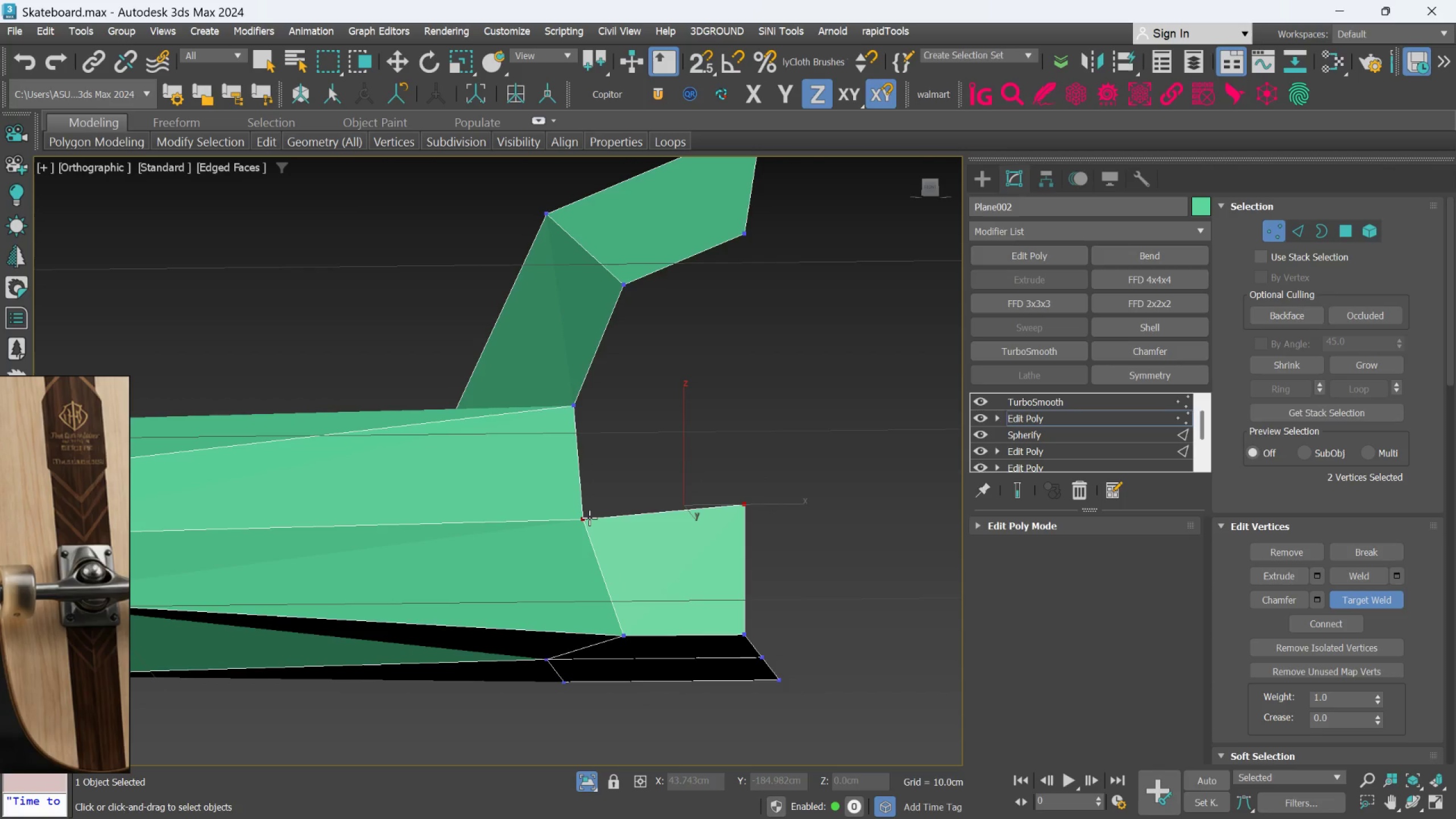 
left_click([589, 518])
 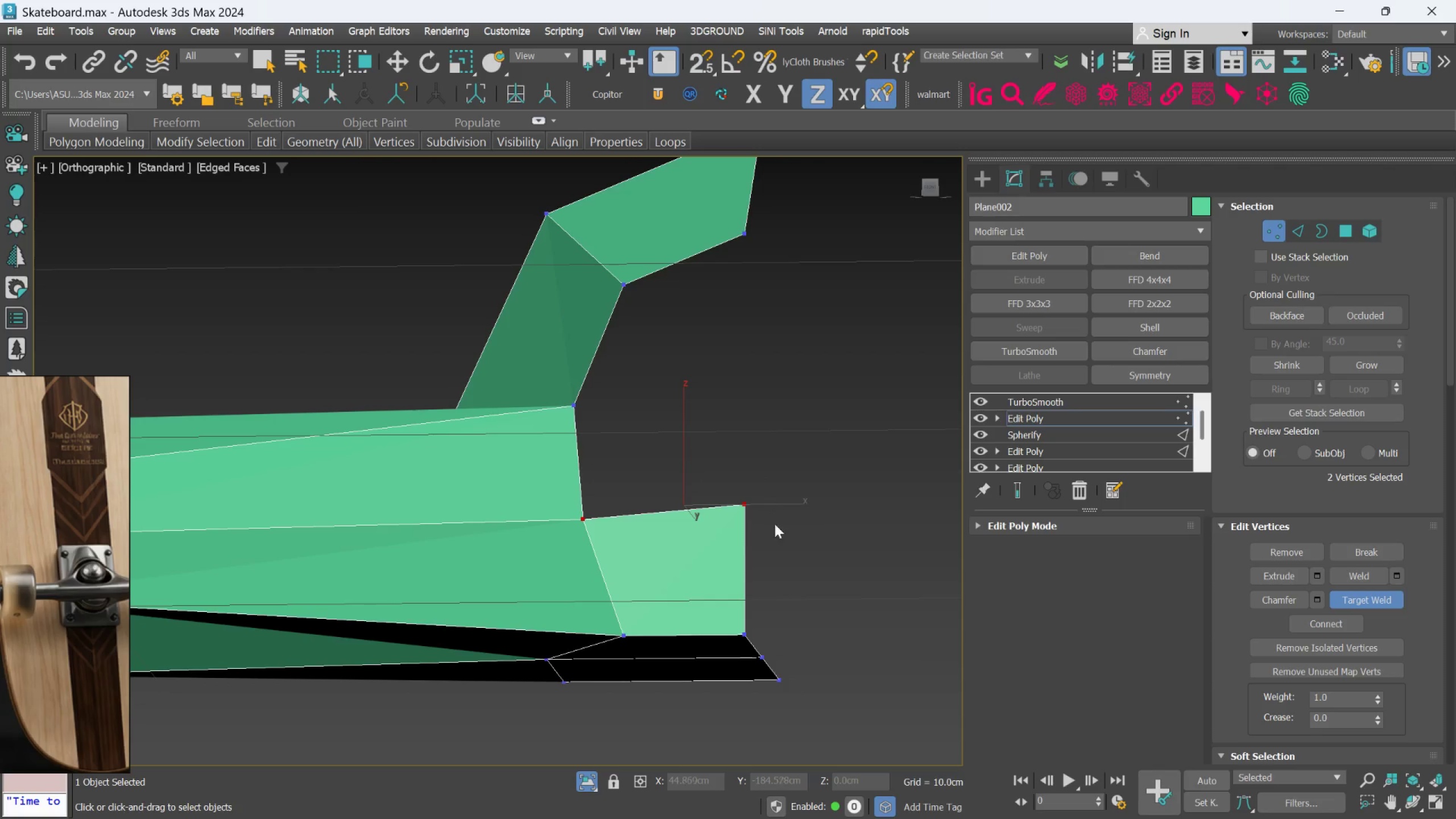 
left_click([824, 524])
 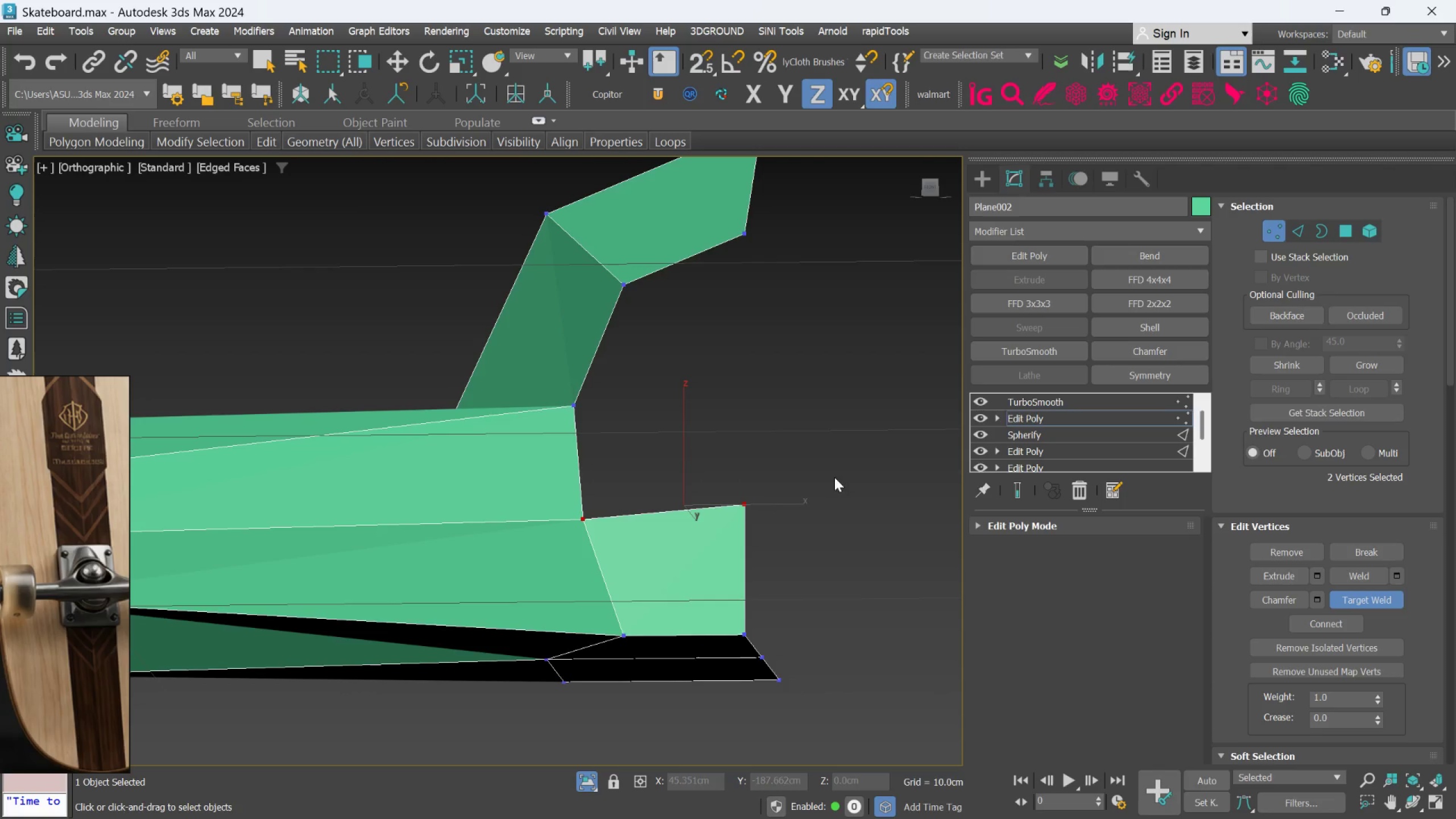 
right_click([838, 485])
 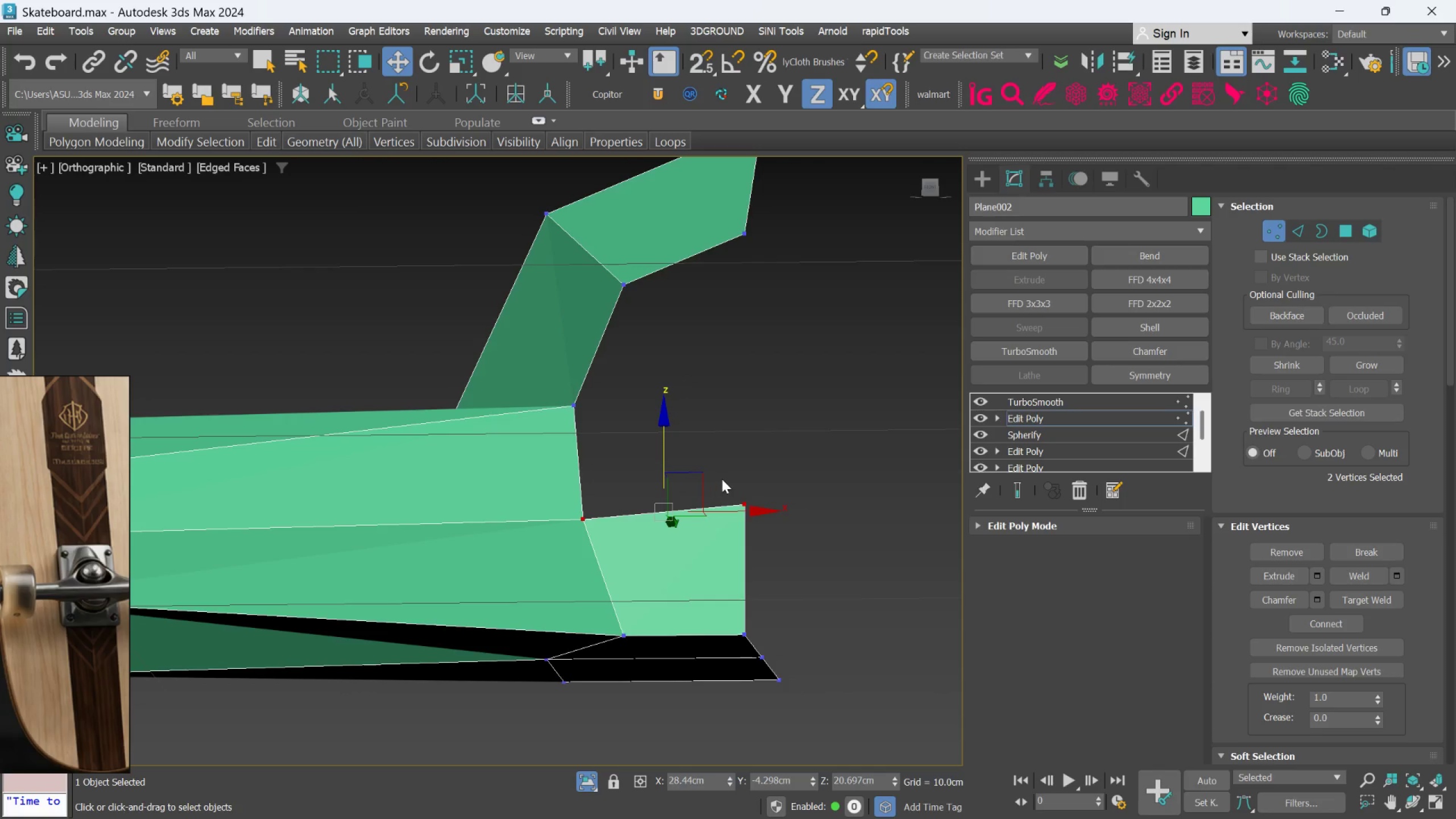 
left_click_drag(start_coordinate=[722, 479], to_coordinate=[770, 523])
 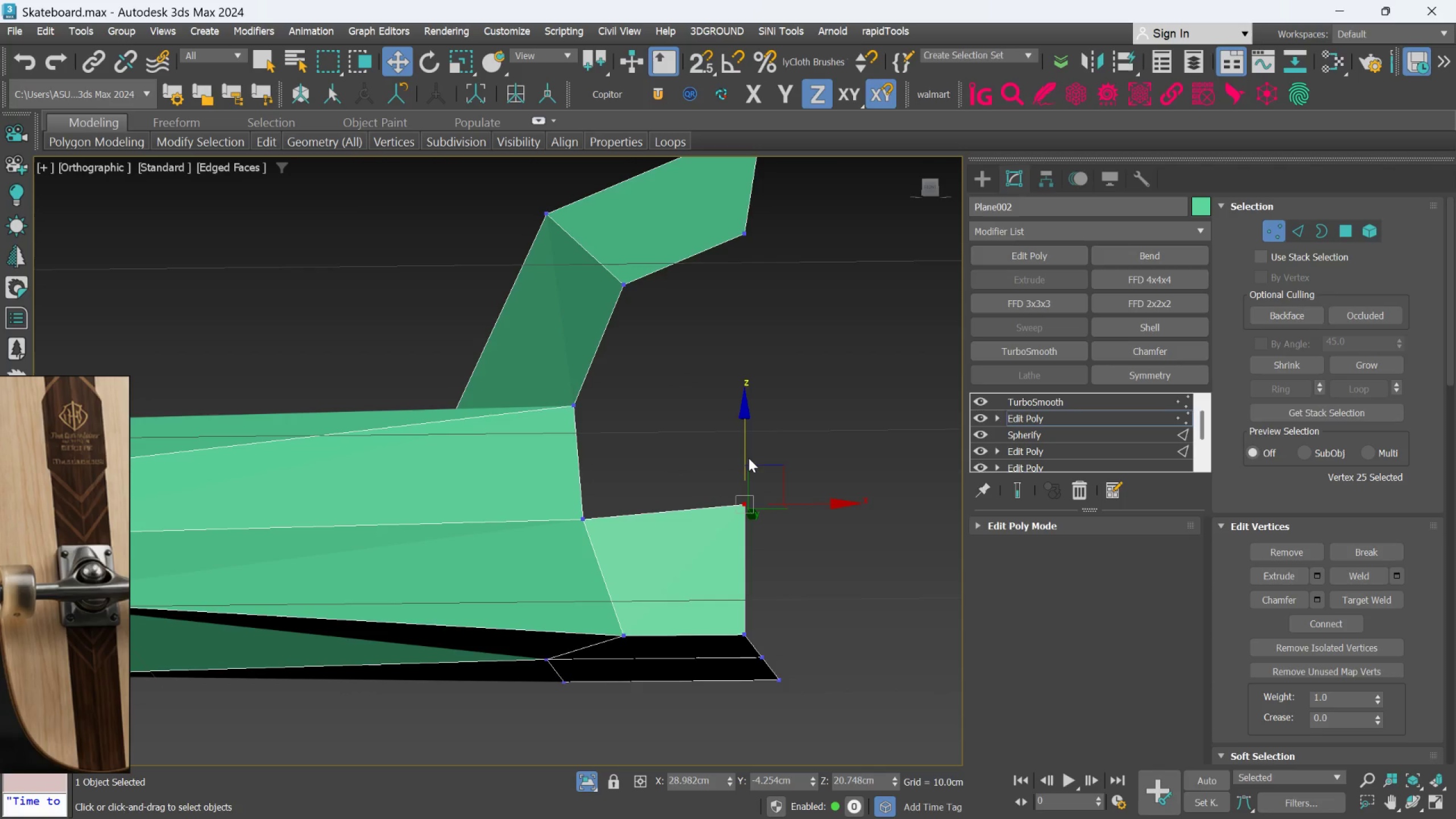 
key(S)
 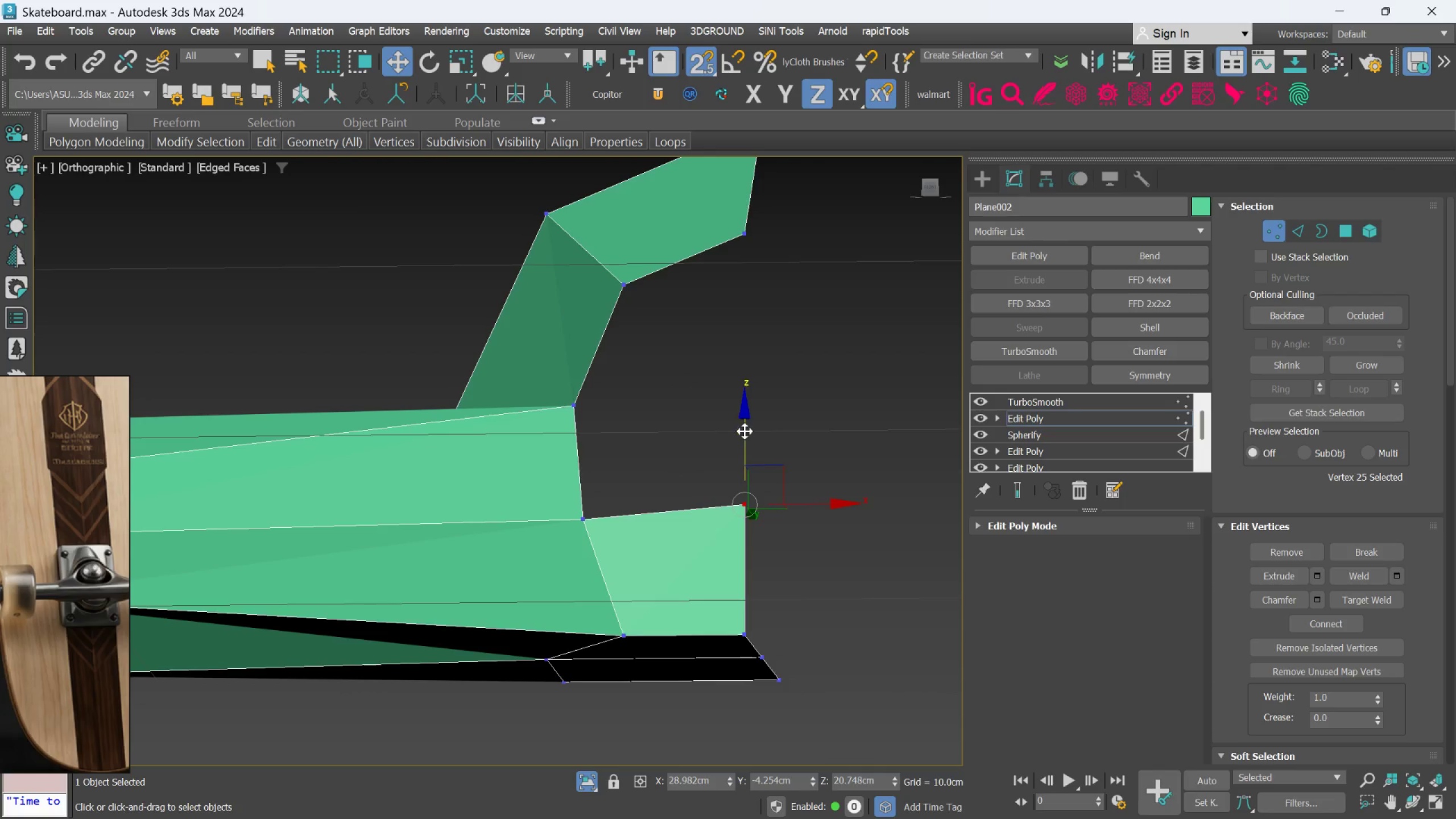 
left_click_drag(start_coordinate=[744, 431], to_coordinate=[589, 516])
 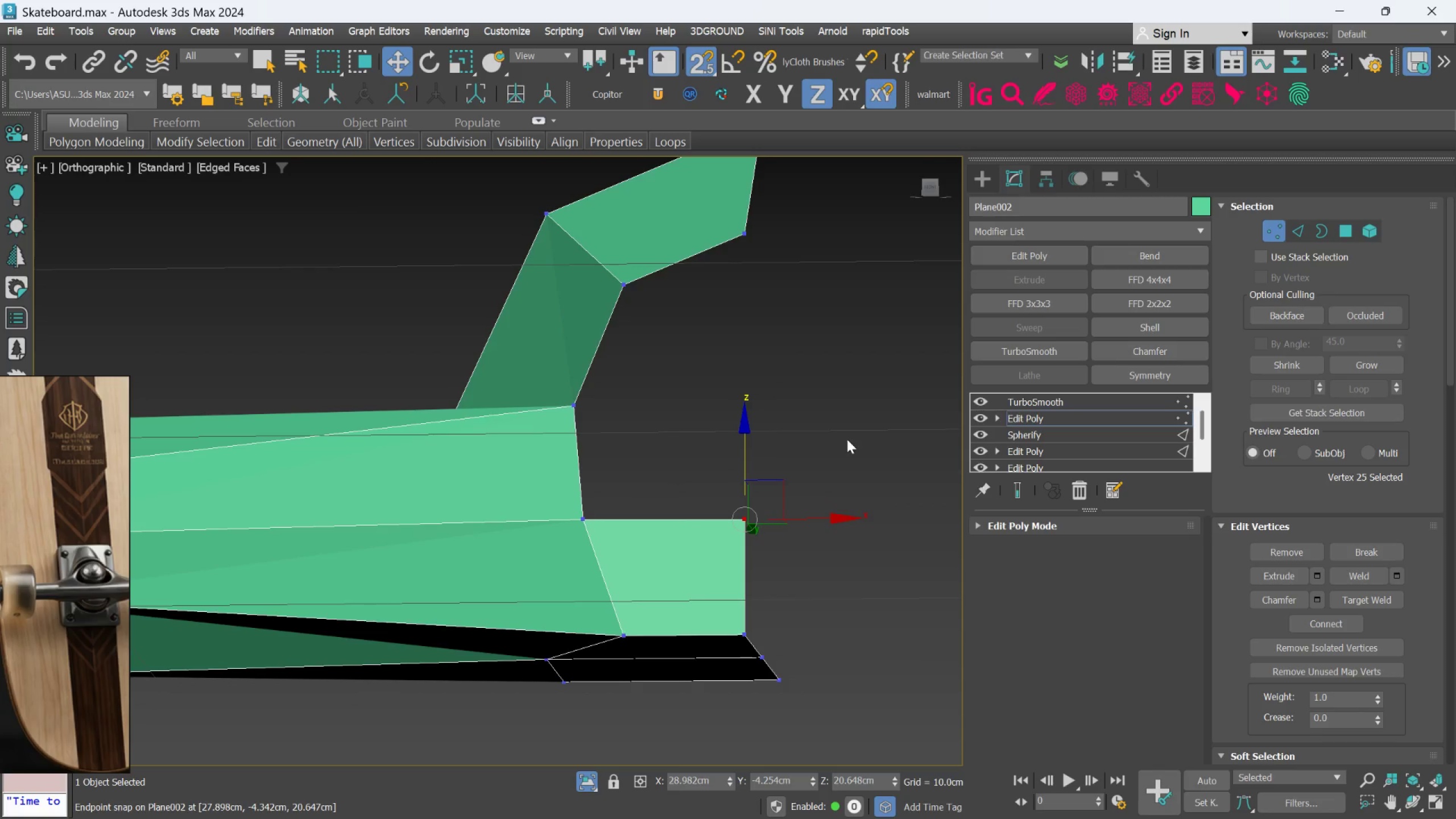 
left_click([849, 437])
 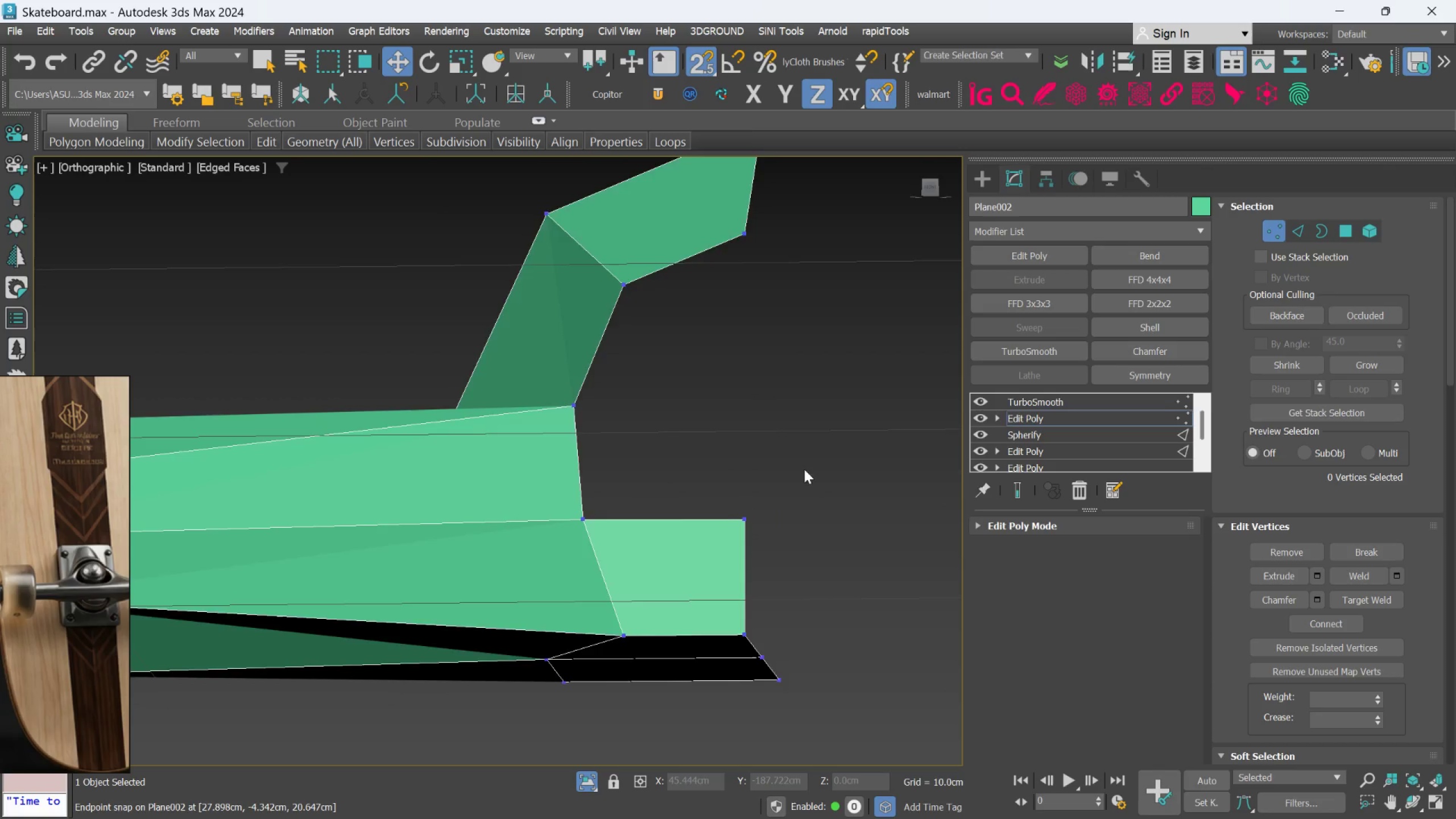 
scroll: coordinate [801, 470], scroll_direction: down, amount: 1.0
 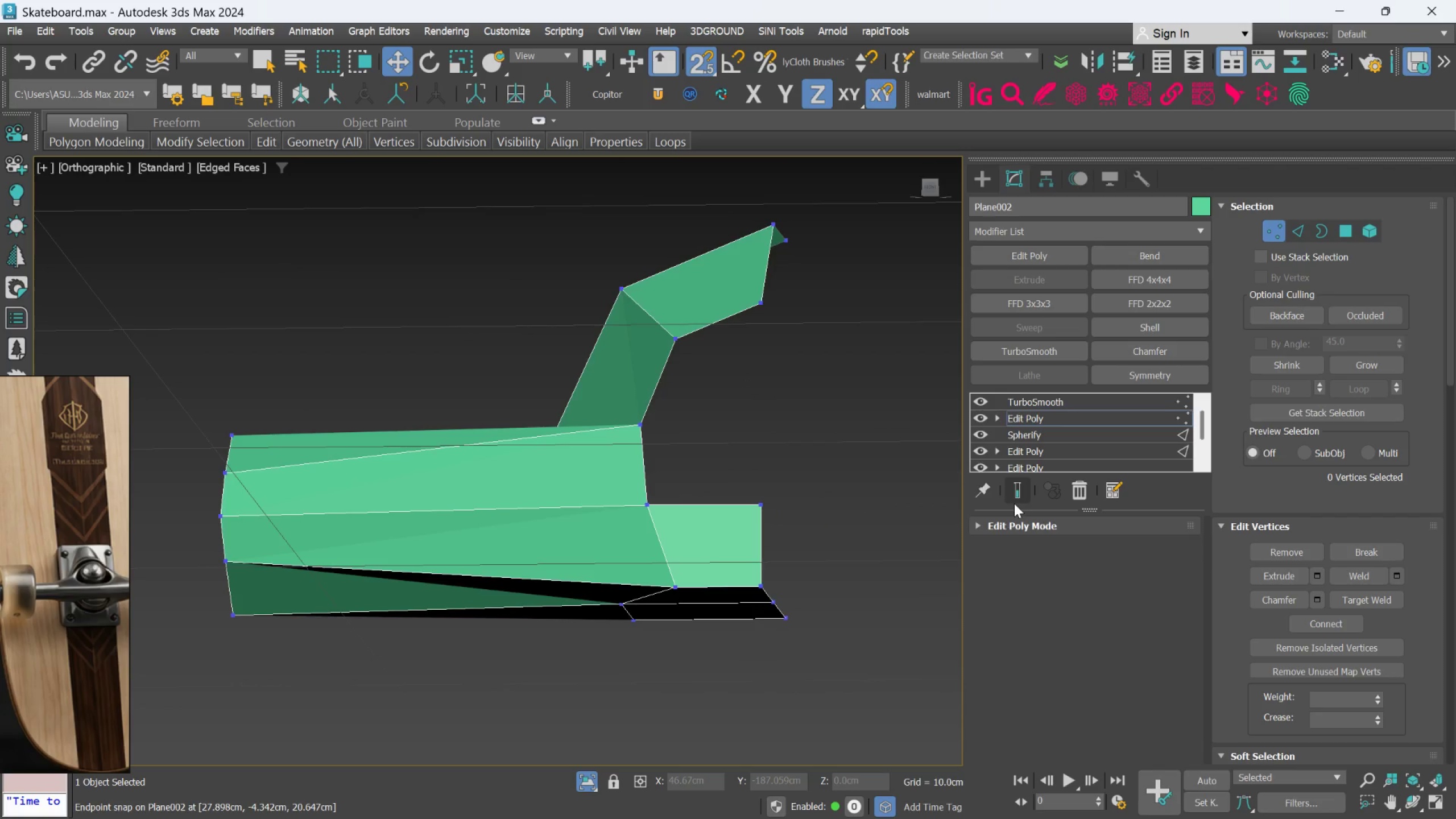 
key(S)
 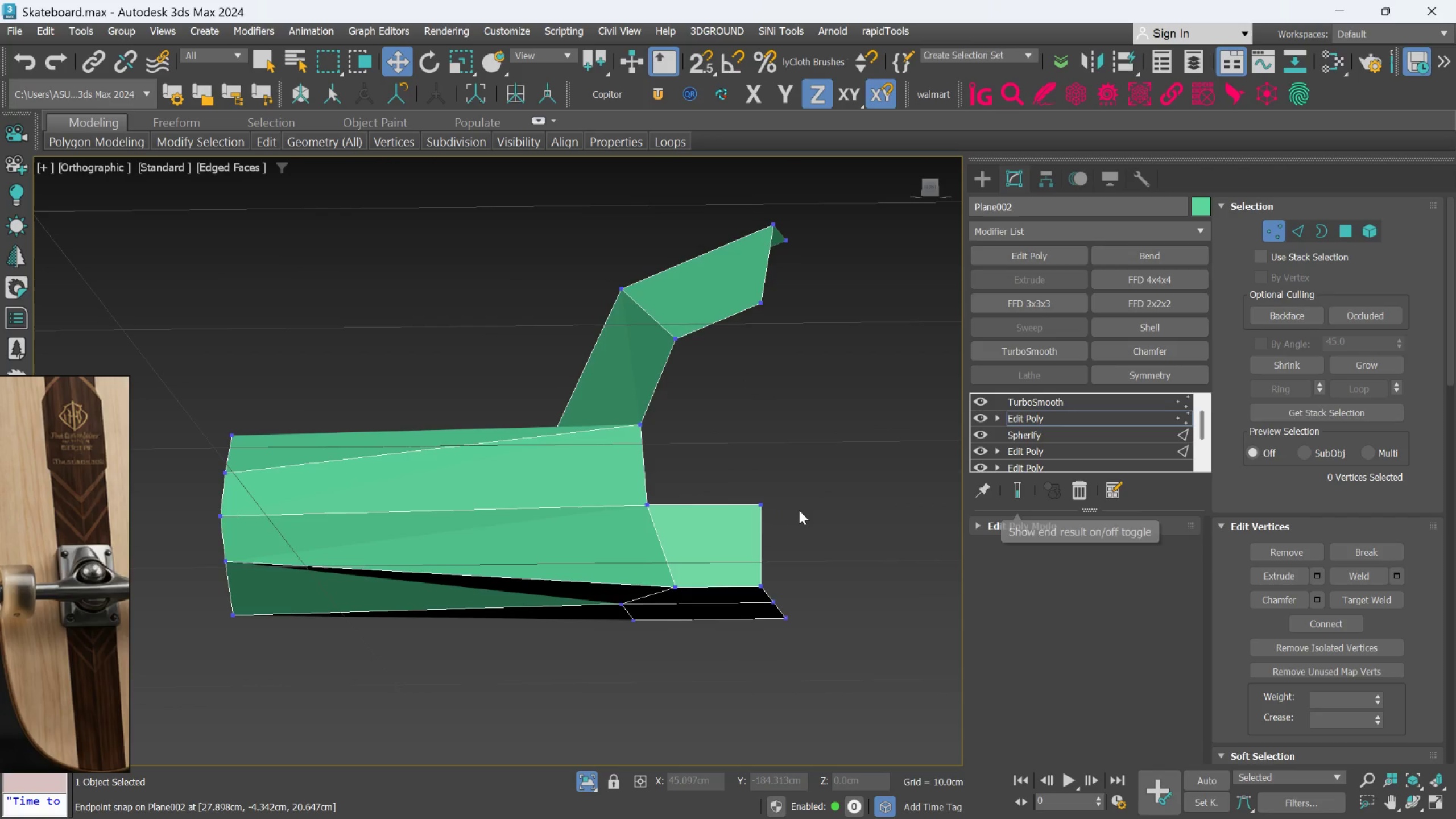 
scroll: coordinate [789, 508], scroll_direction: none, amount: 0.0
 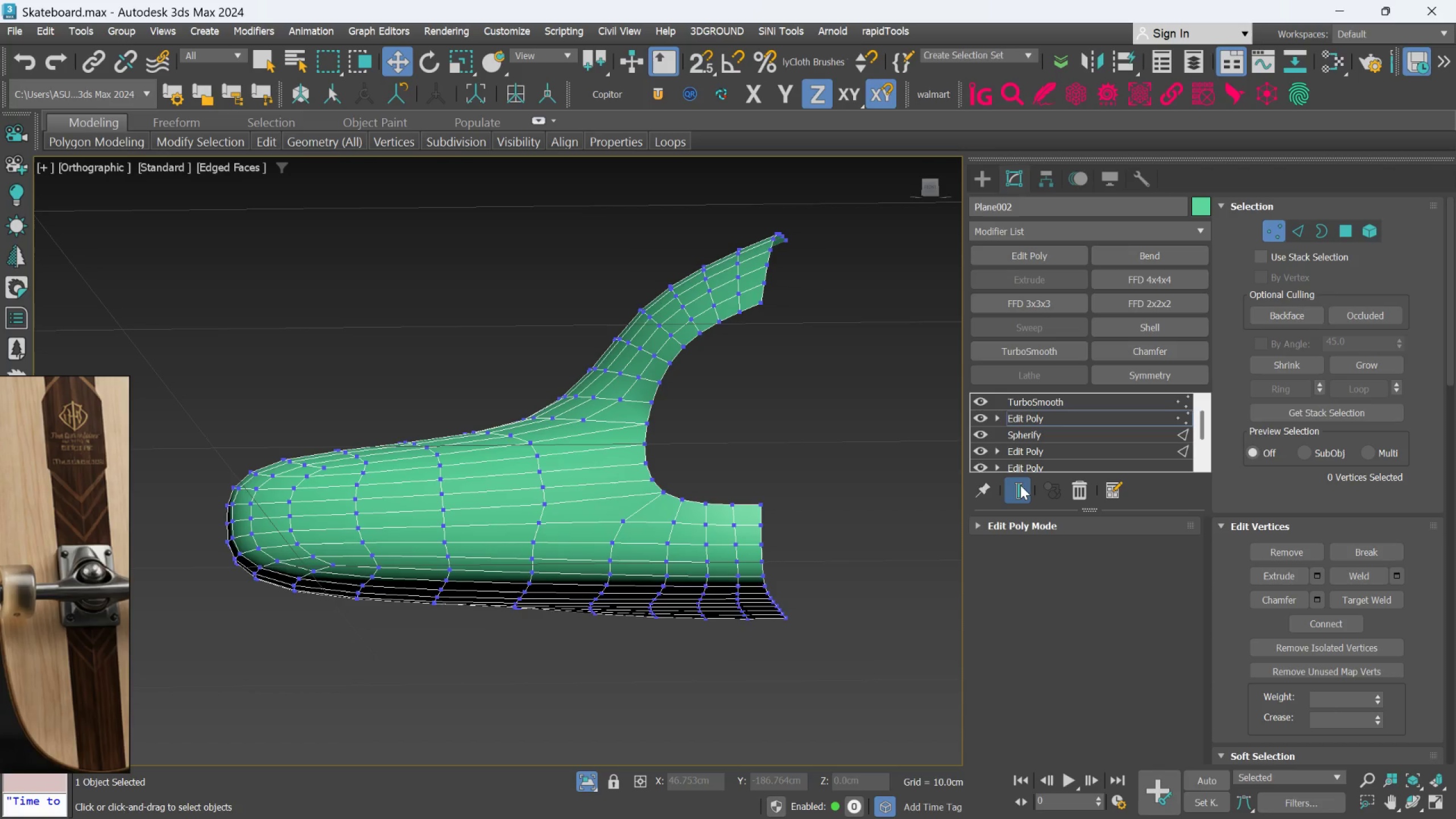 
wait(7.35)
 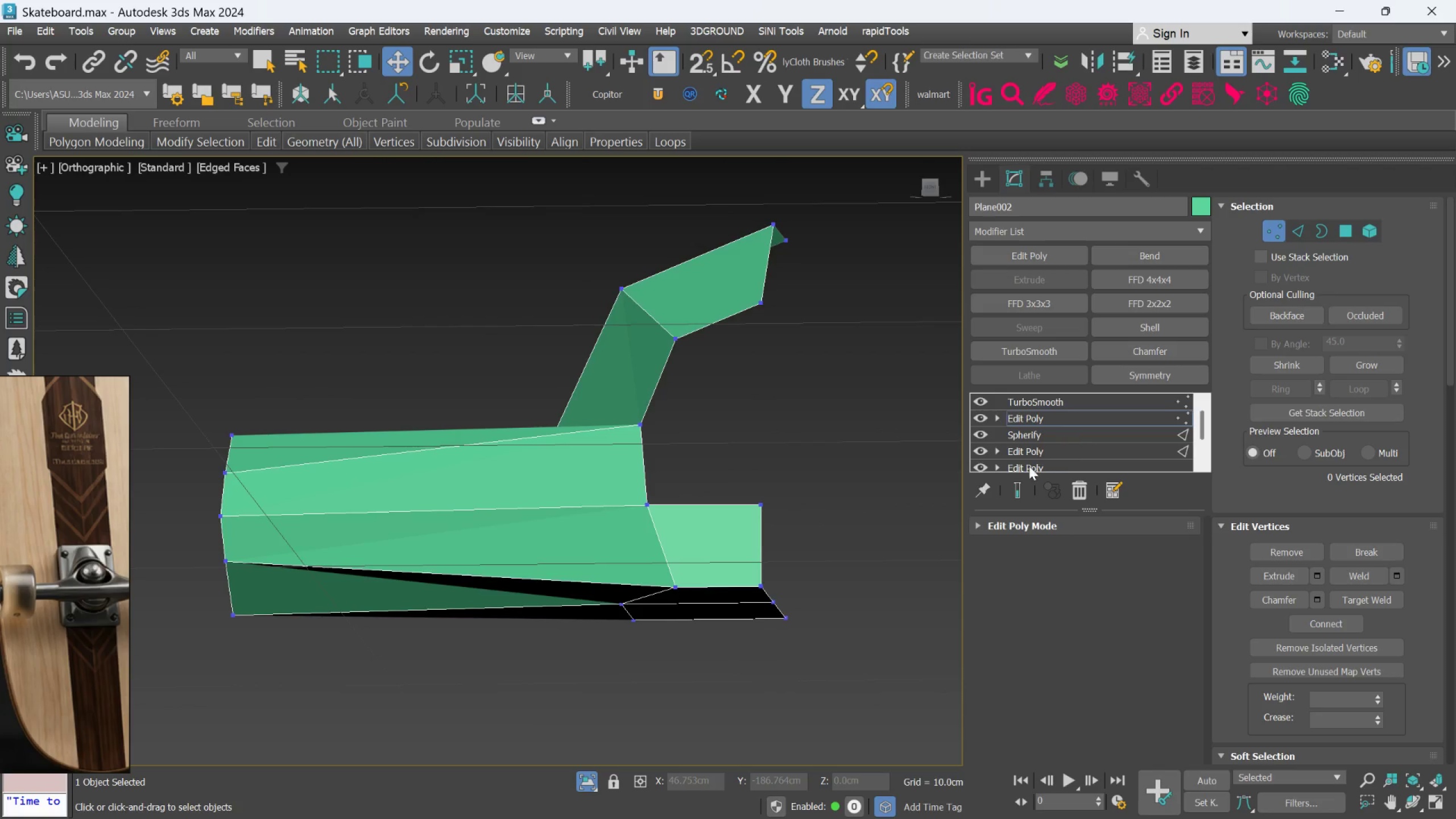 
left_click([1020, 485])
 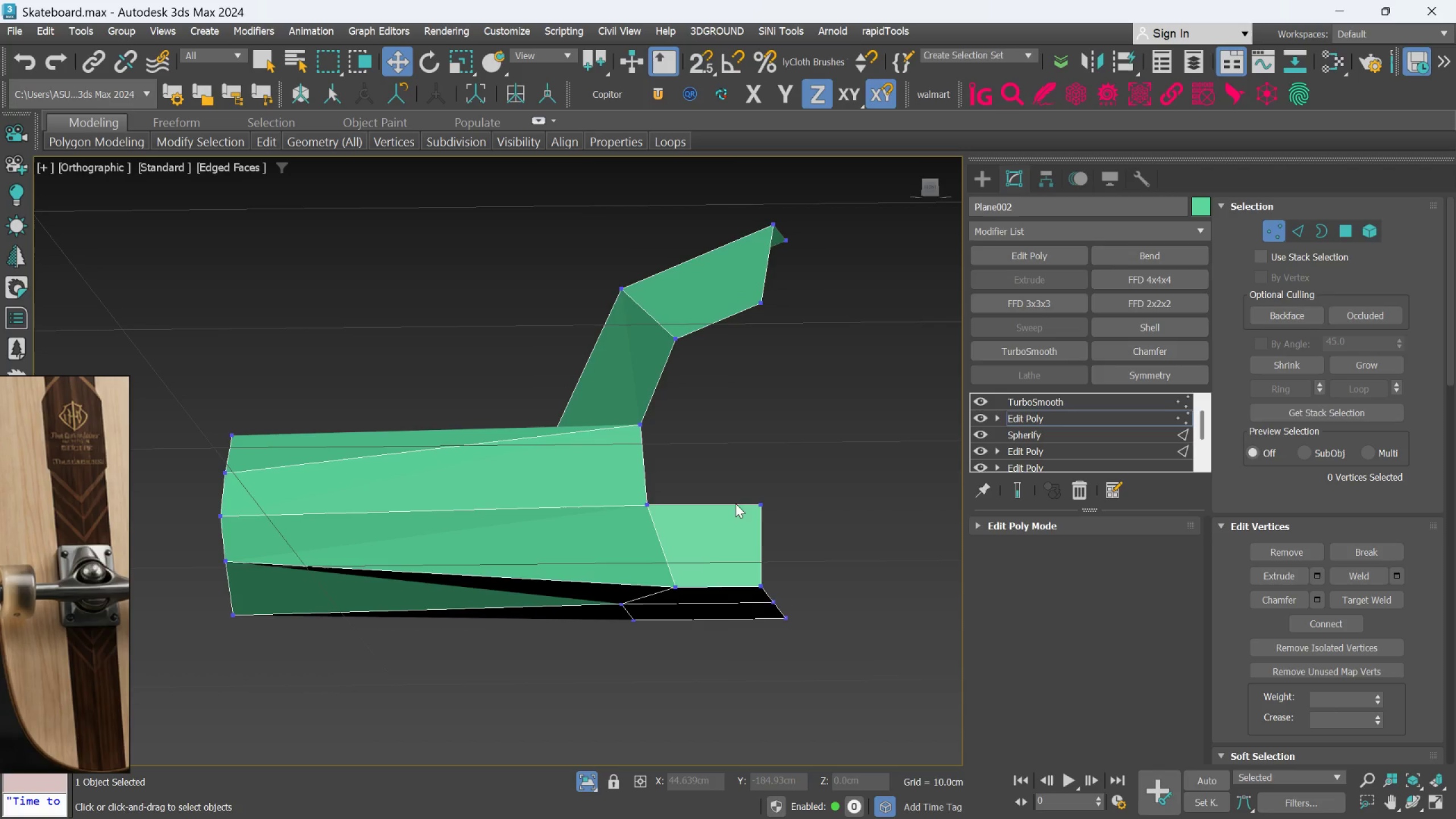 
hold_key(key=AltLeft, duration=1.5)
 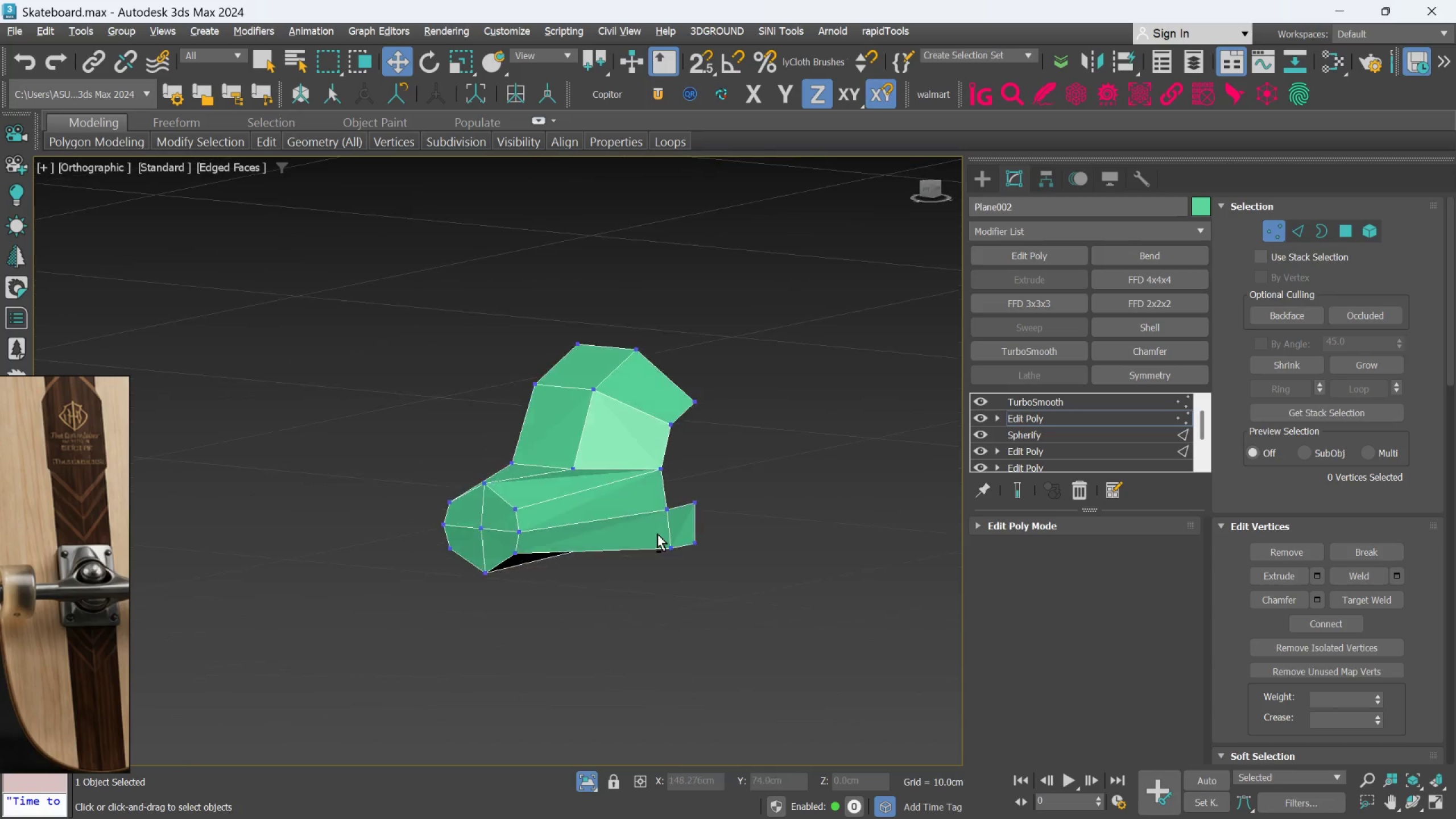 
scroll: coordinate [622, 503], scroll_direction: down, amount: 2.0
 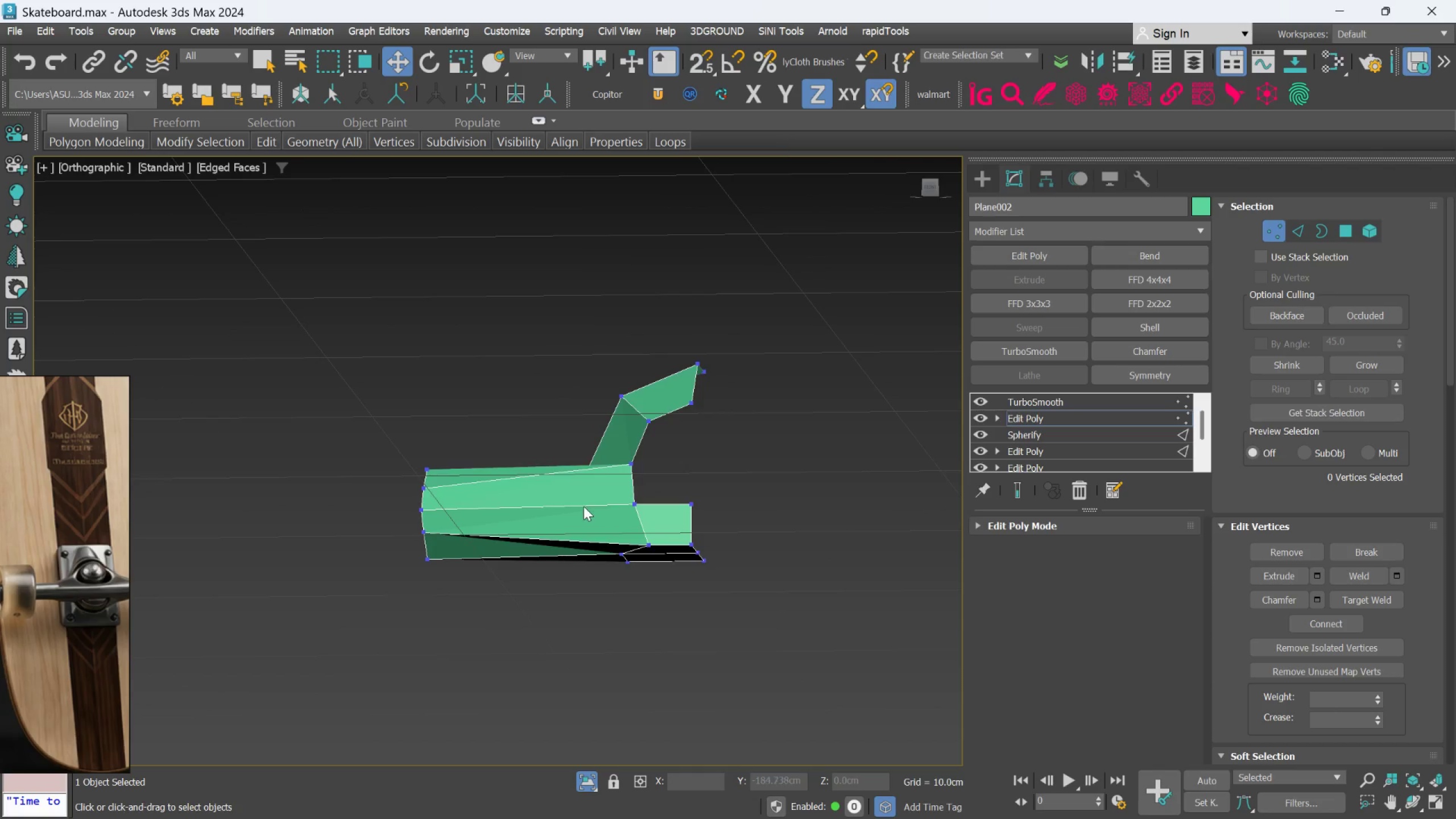 
hold_key(key=AltLeft, duration=1.51)
 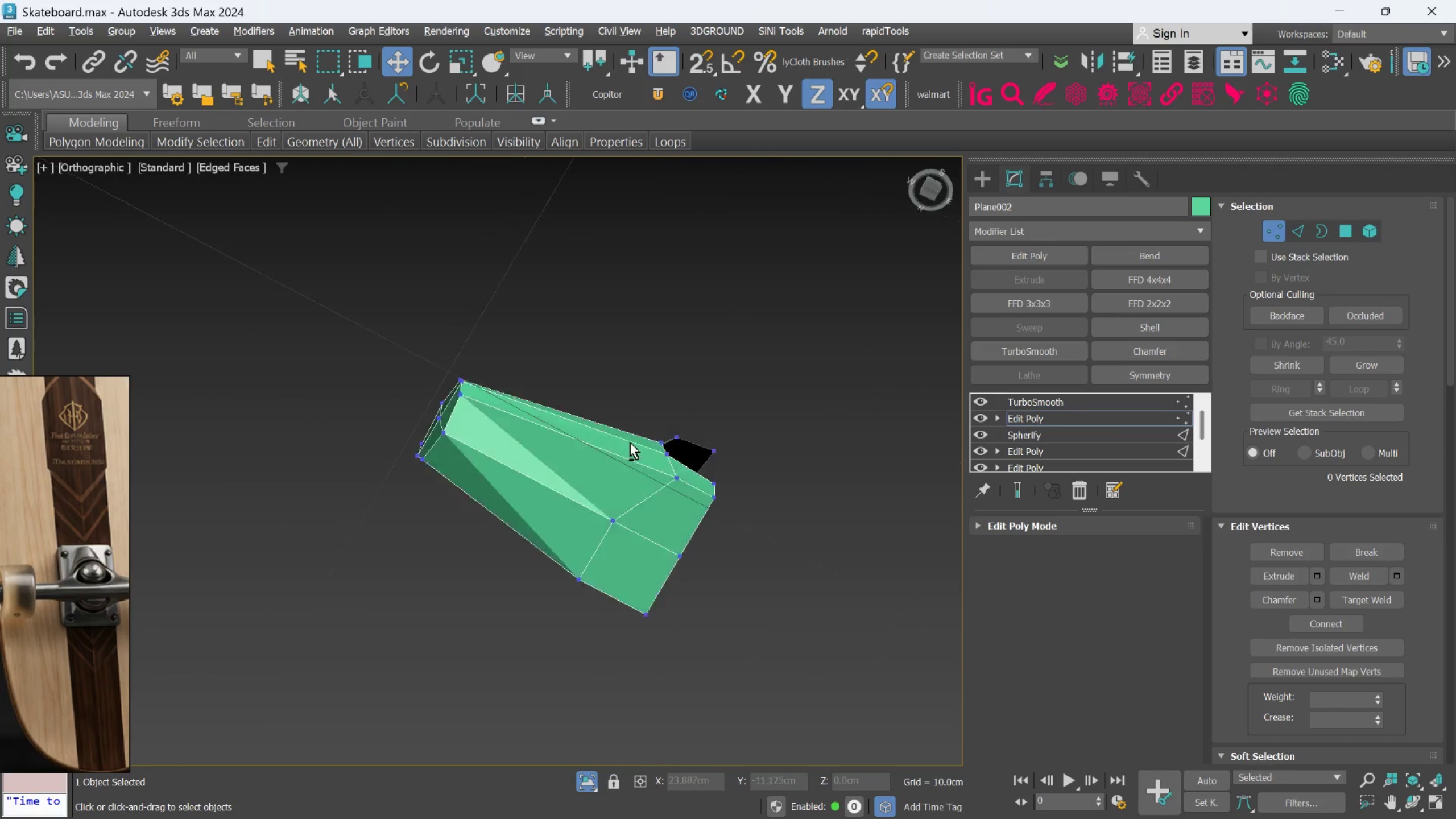 
hold_key(key=AltLeft, duration=1.56)
 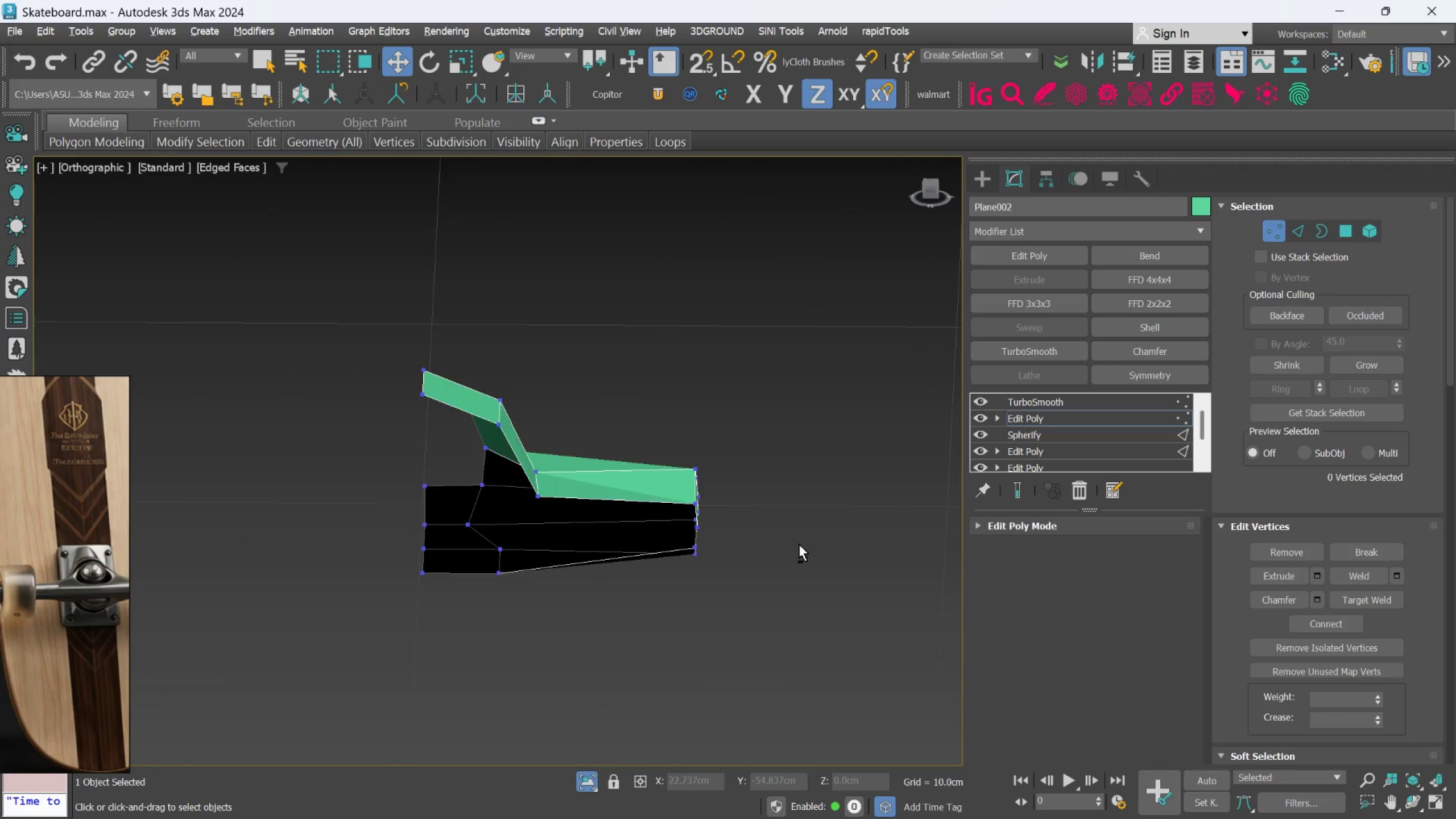 
hold_key(key=AltLeft, duration=1.5)
 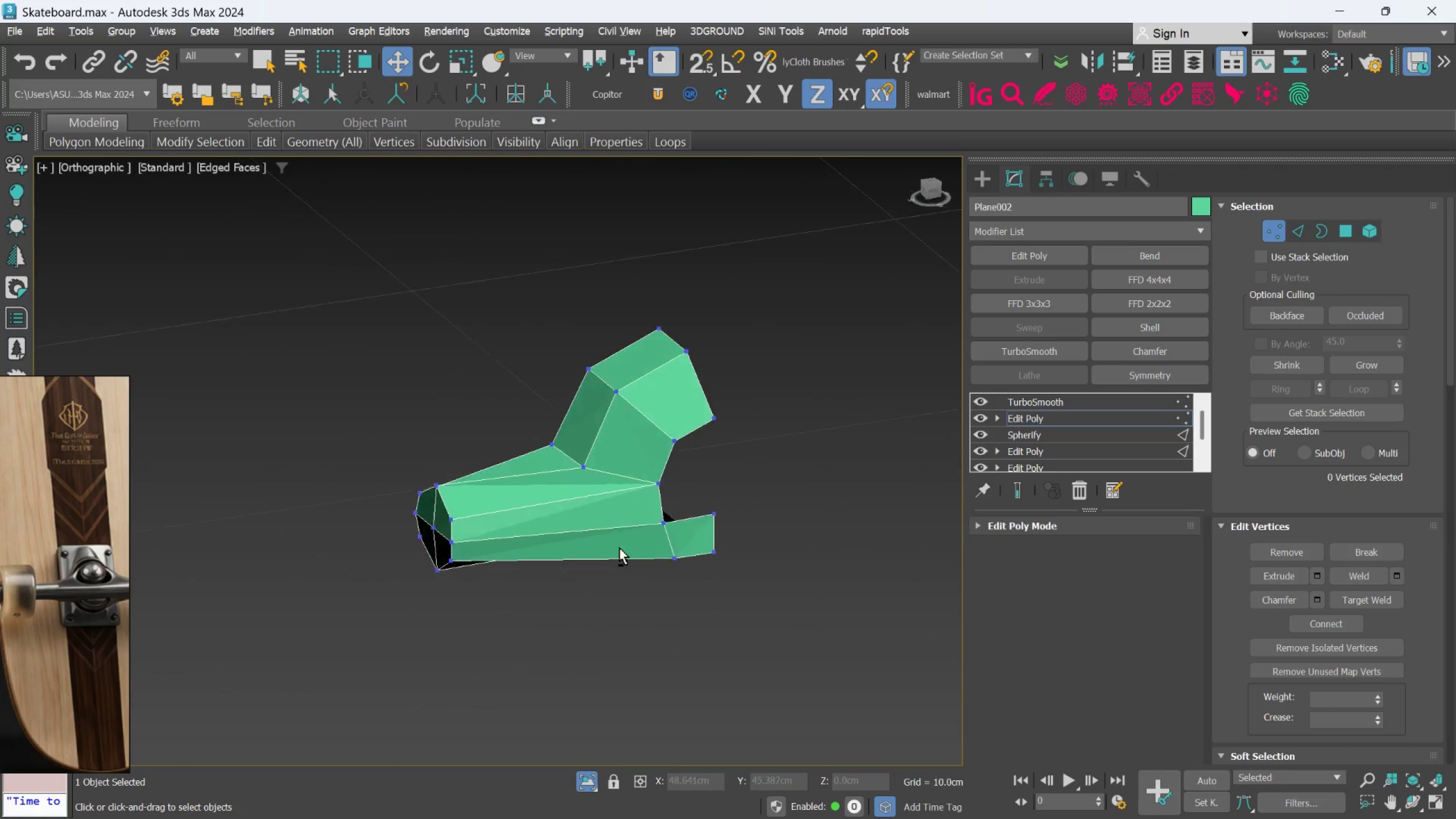 
hold_key(key=AltLeft, duration=0.81)
 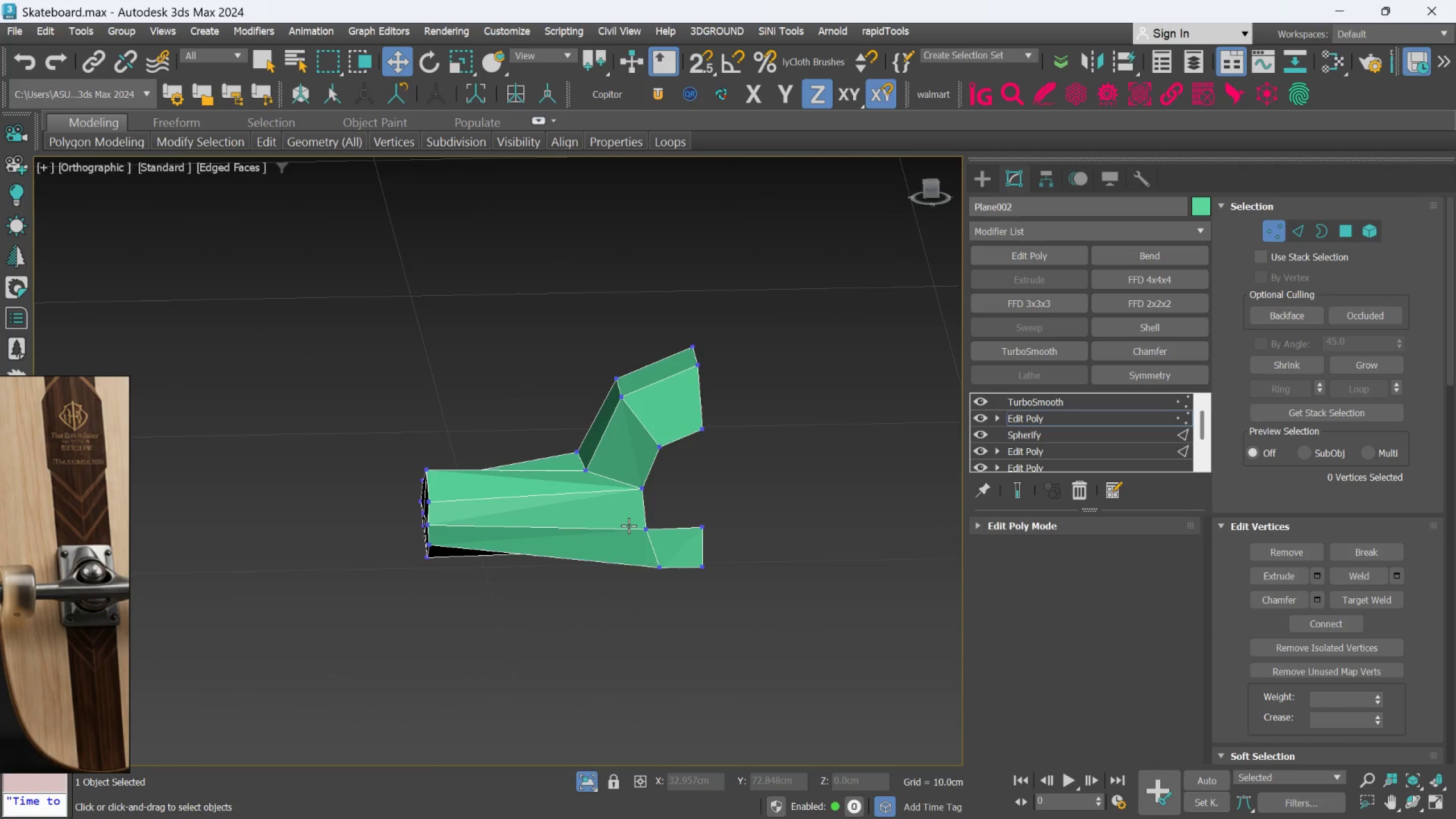 
hold_key(key=AltLeft, duration=0.44)
 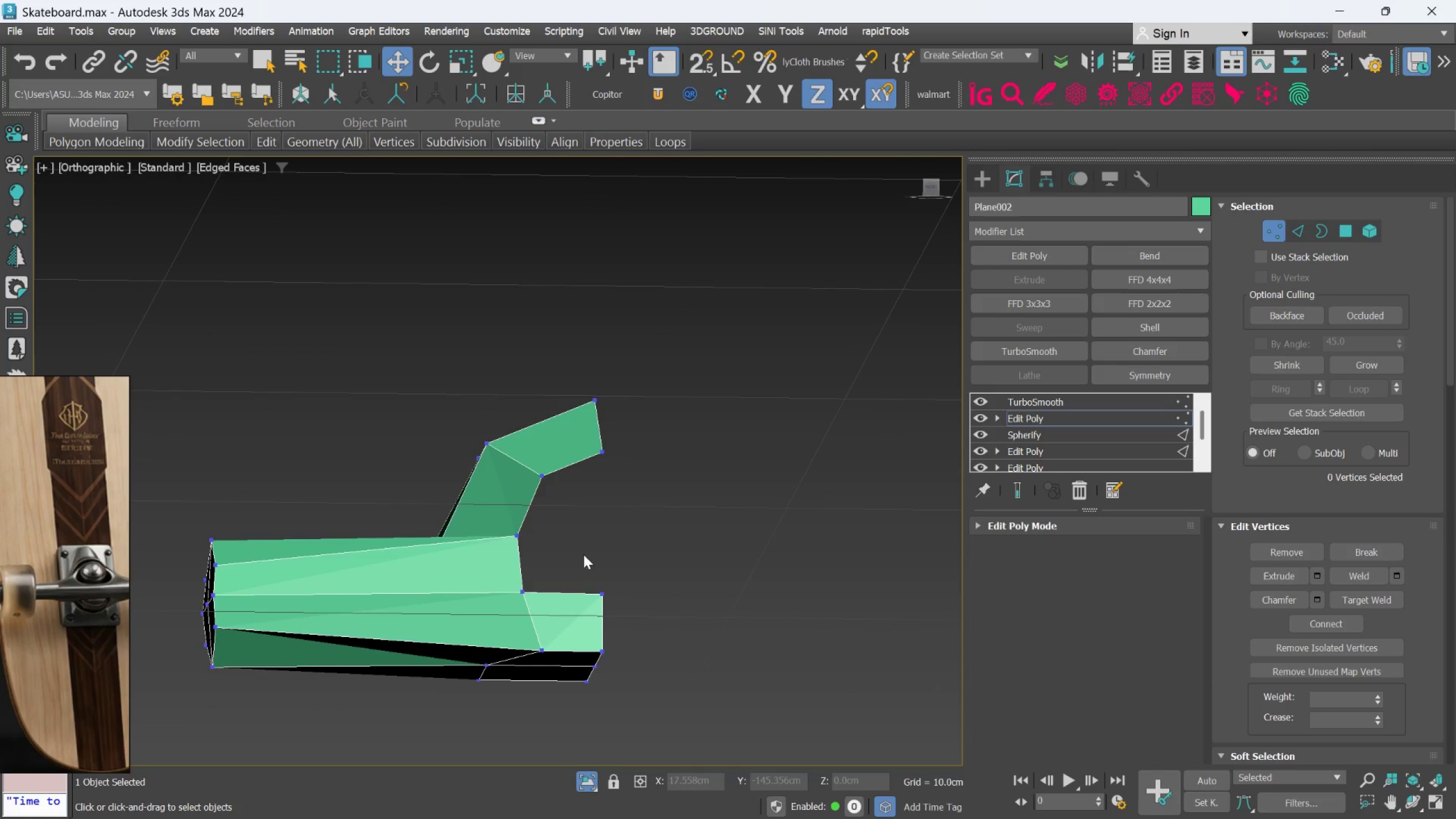 
scroll: coordinate [628, 526], scroll_direction: up, amount: 1.0
 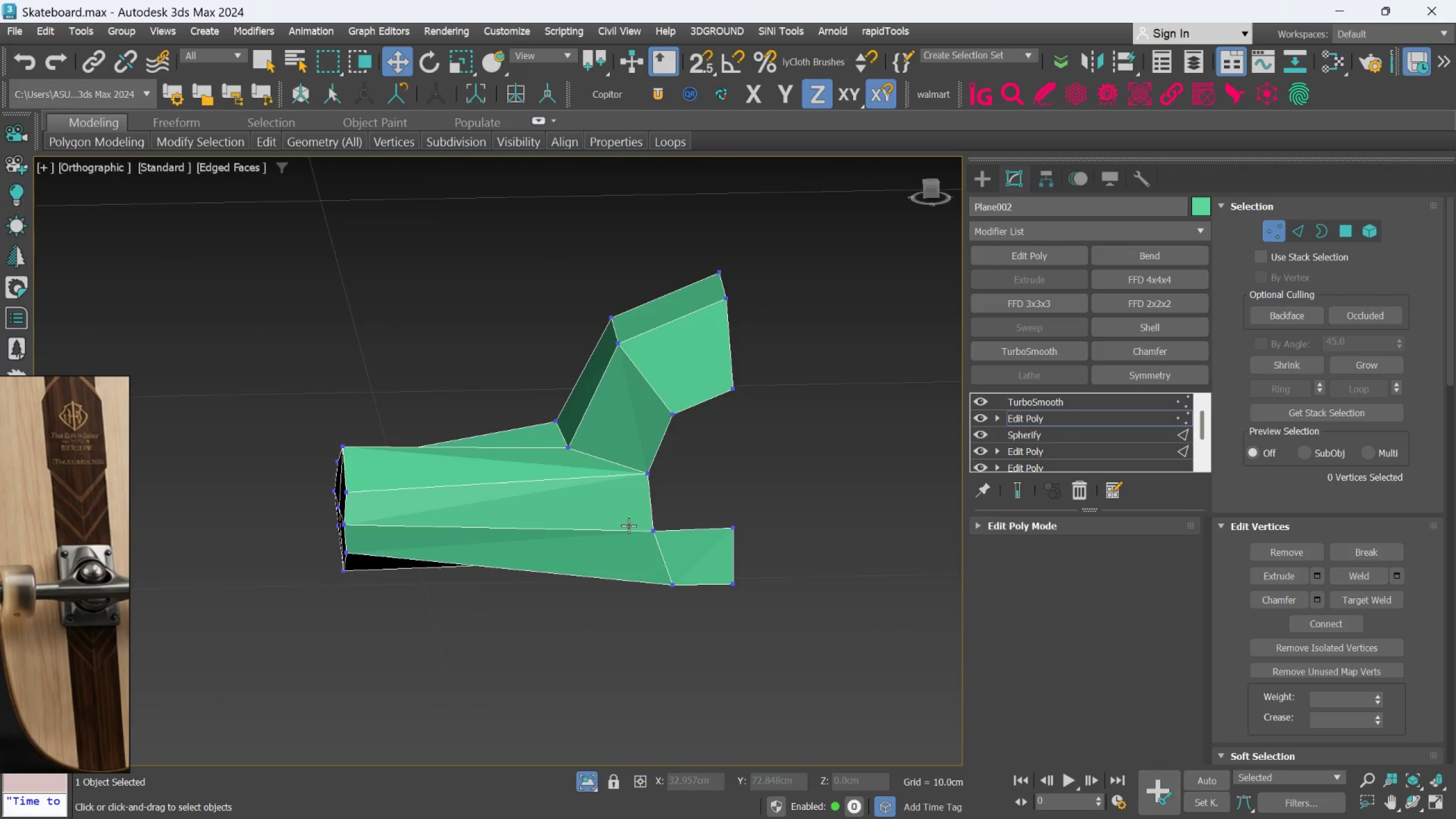 
hold_key(key=AltLeft, duration=0.97)
 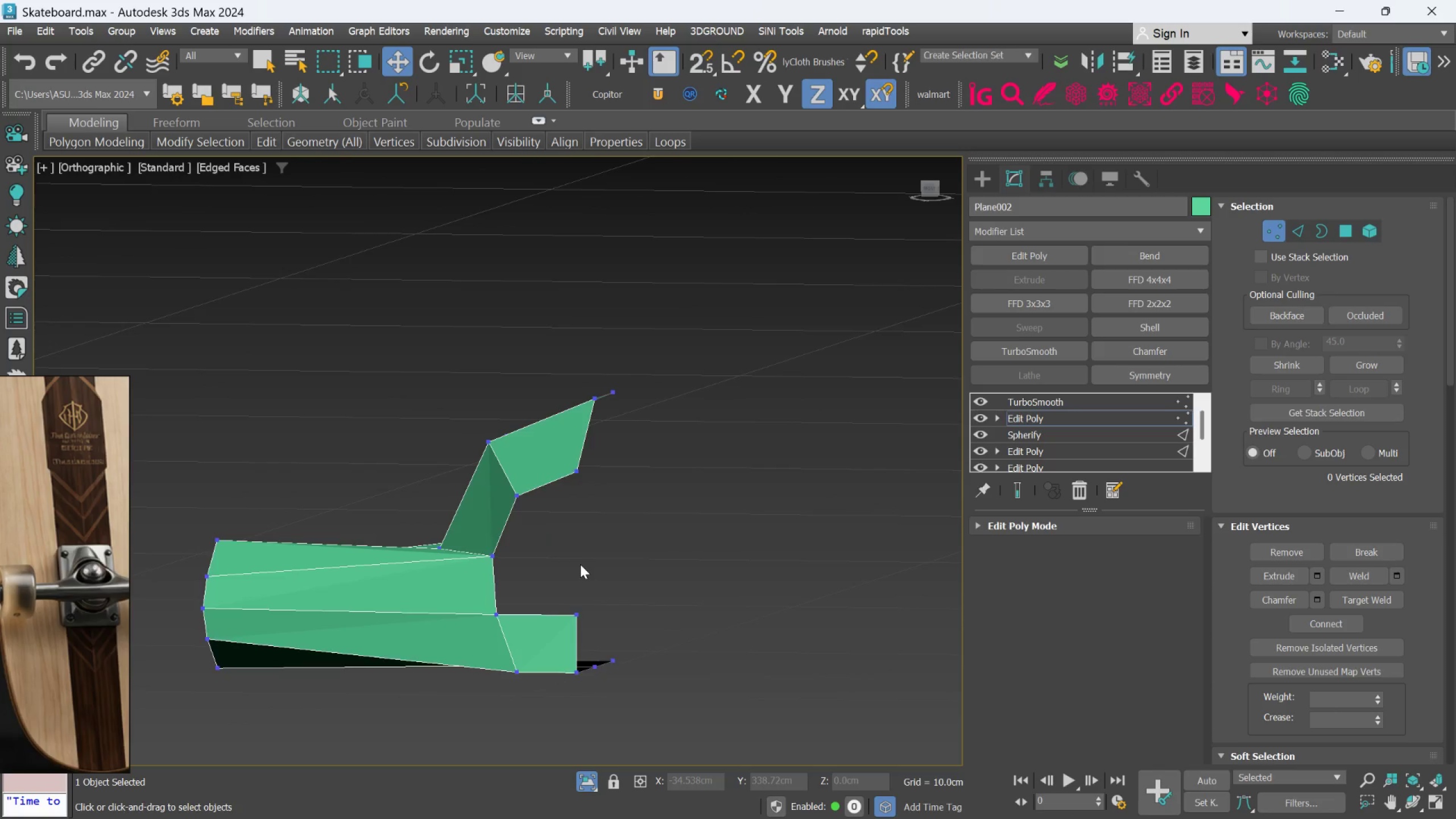 
hold_key(key=AltLeft, duration=1.39)
 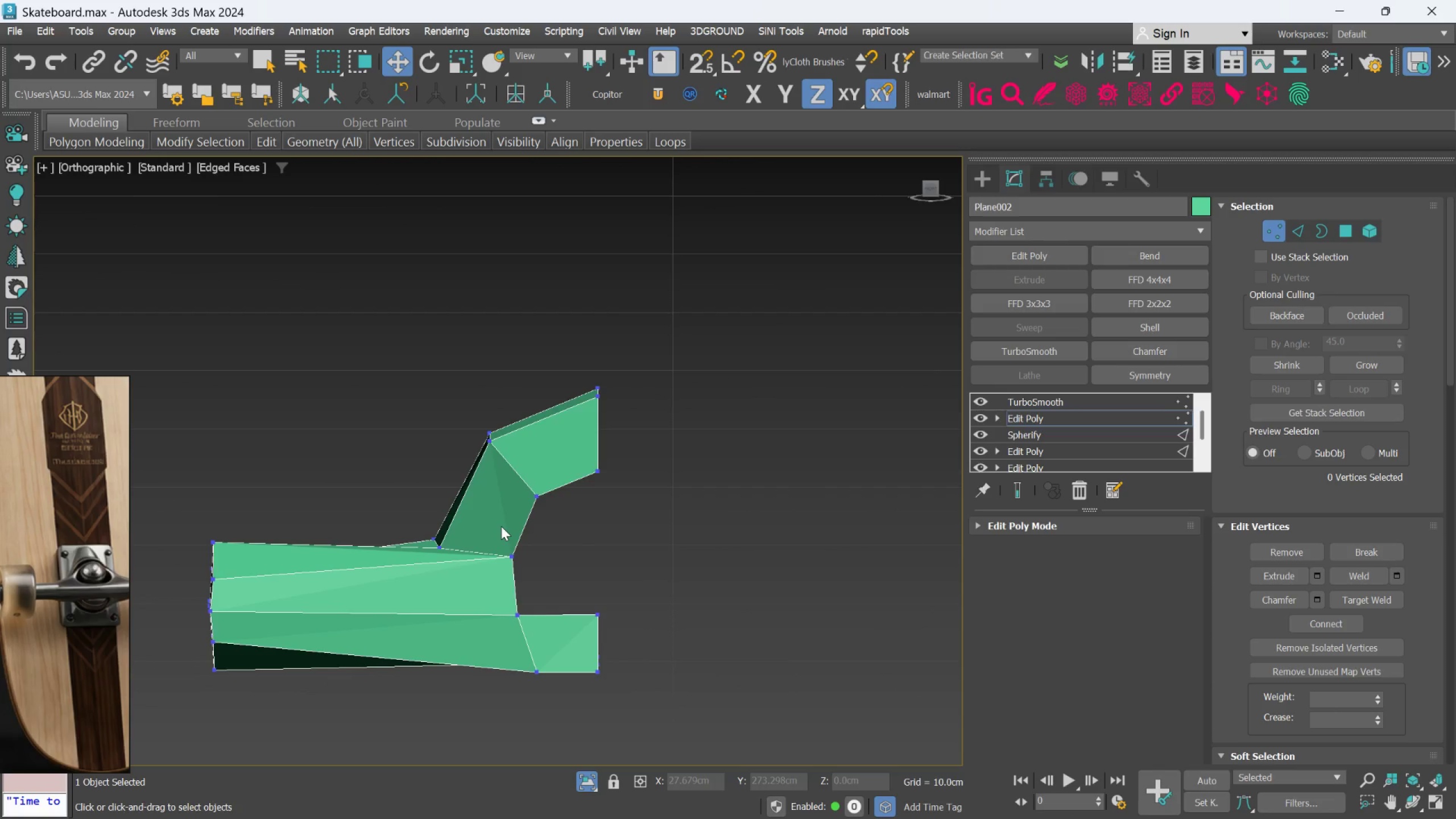 
scroll: coordinate [580, 564], scroll_direction: none, amount: 0.0
 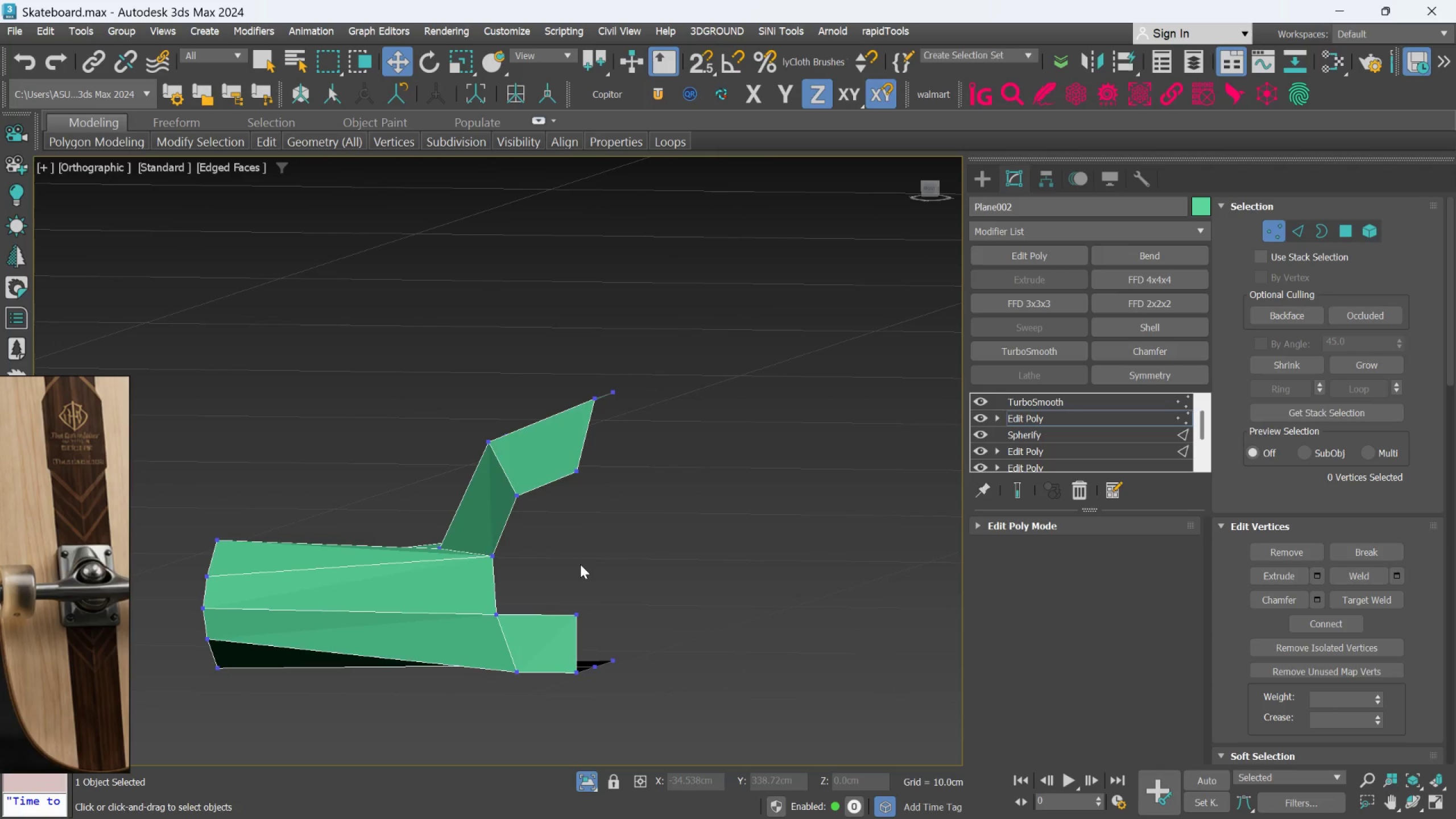 
left_click([510, 552])
 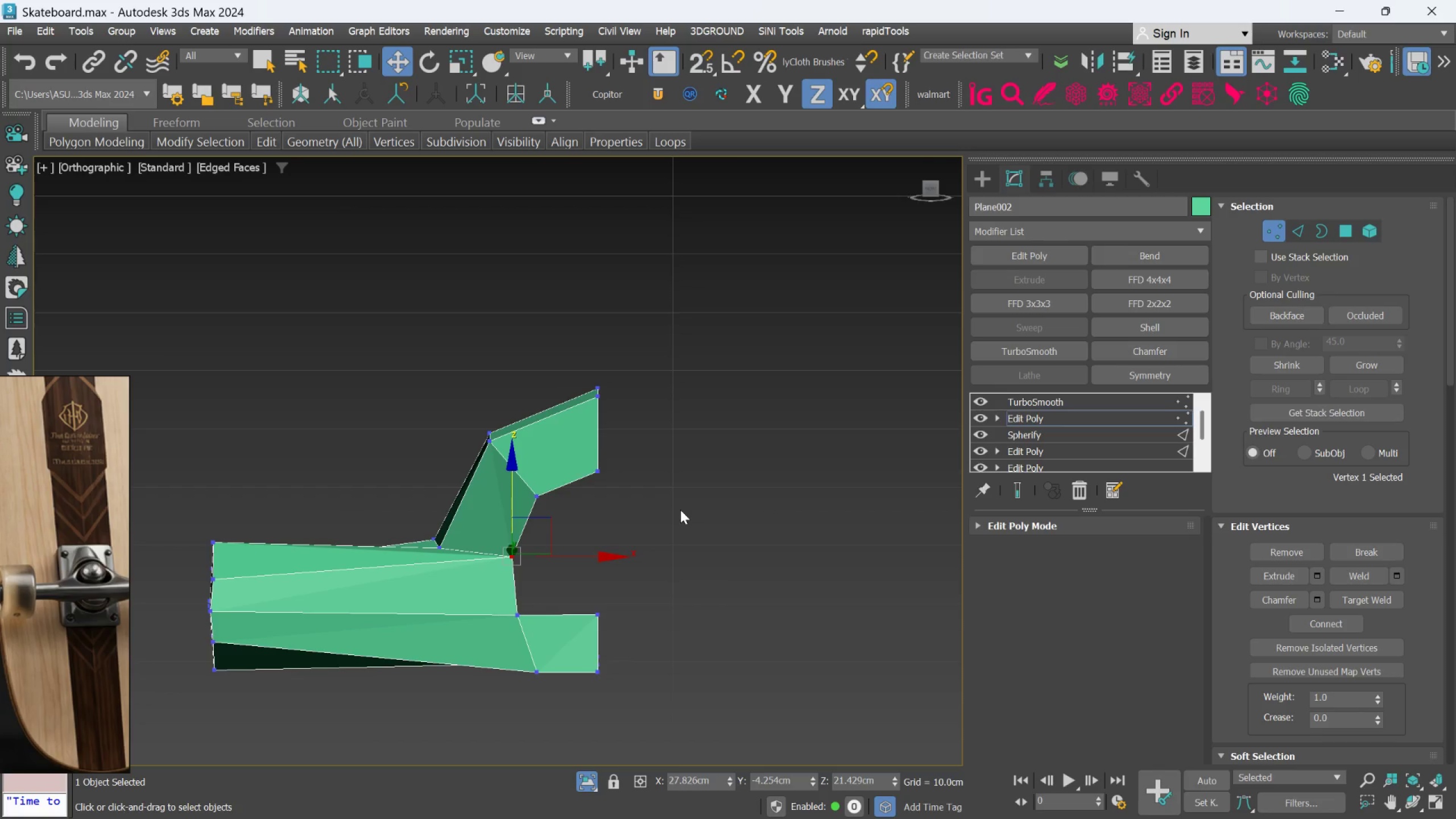 
wait(10.0)
 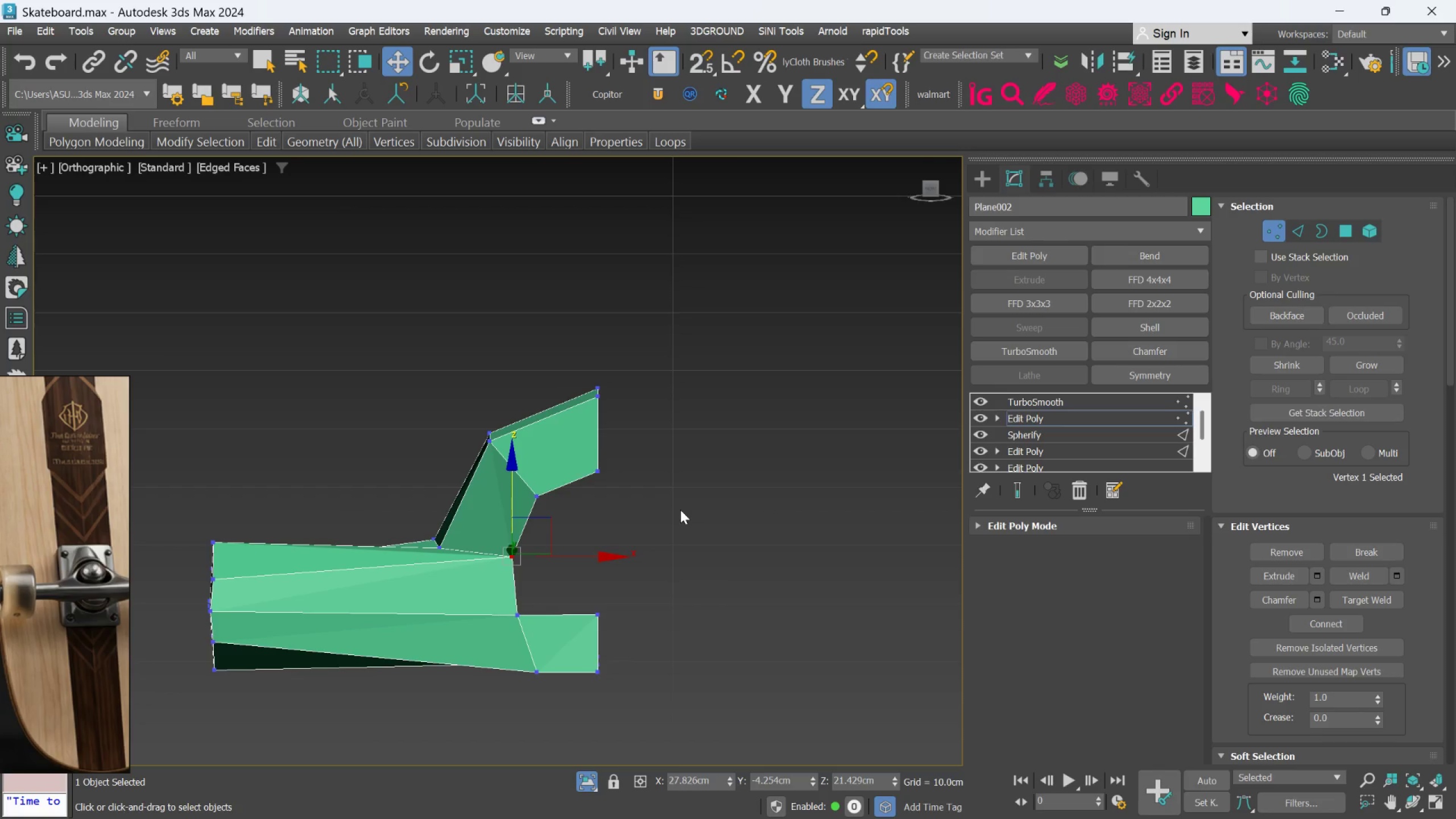 
scroll: coordinate [578, 610], scroll_direction: up, amount: 2.0
 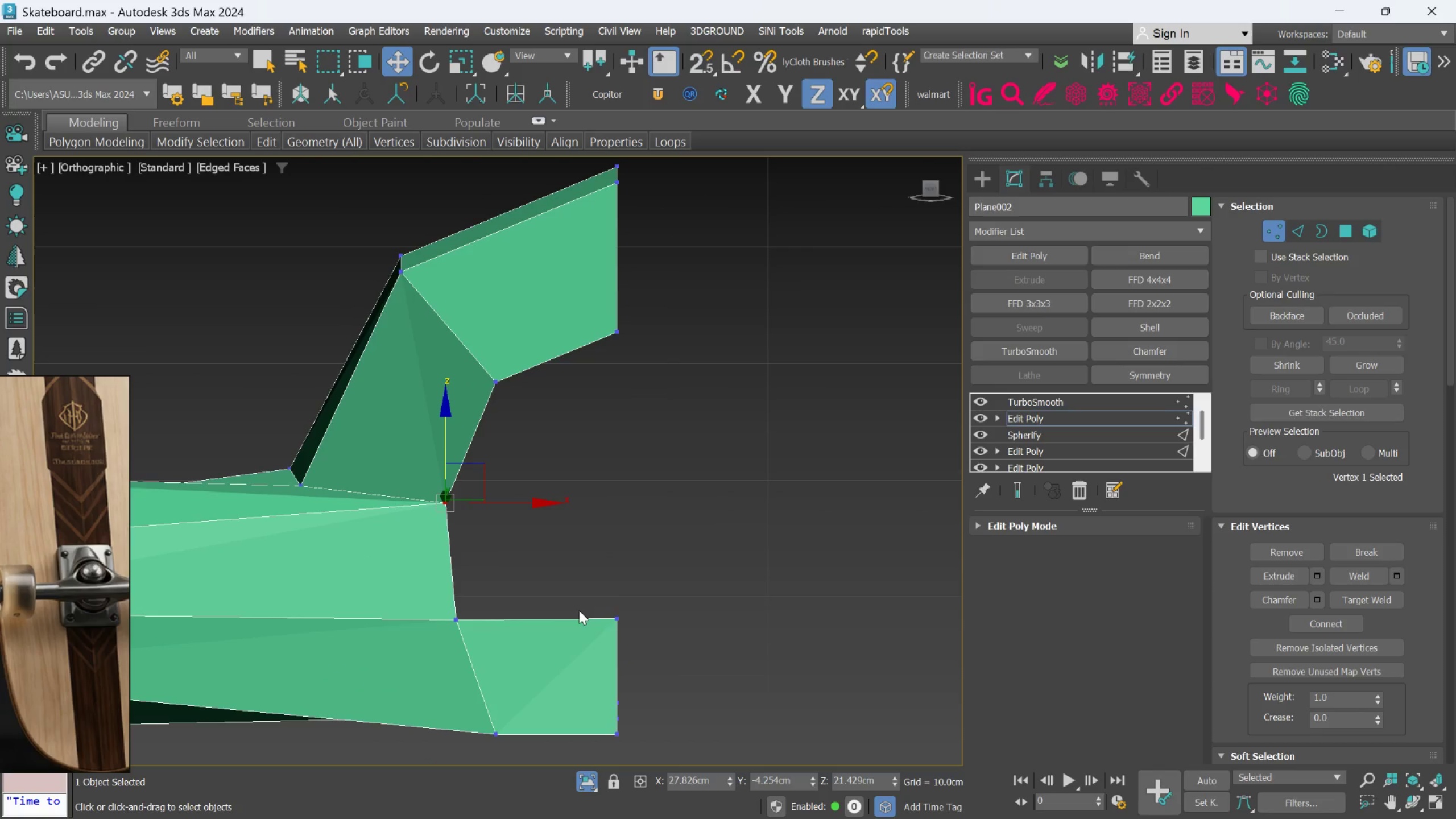 
key(F)
 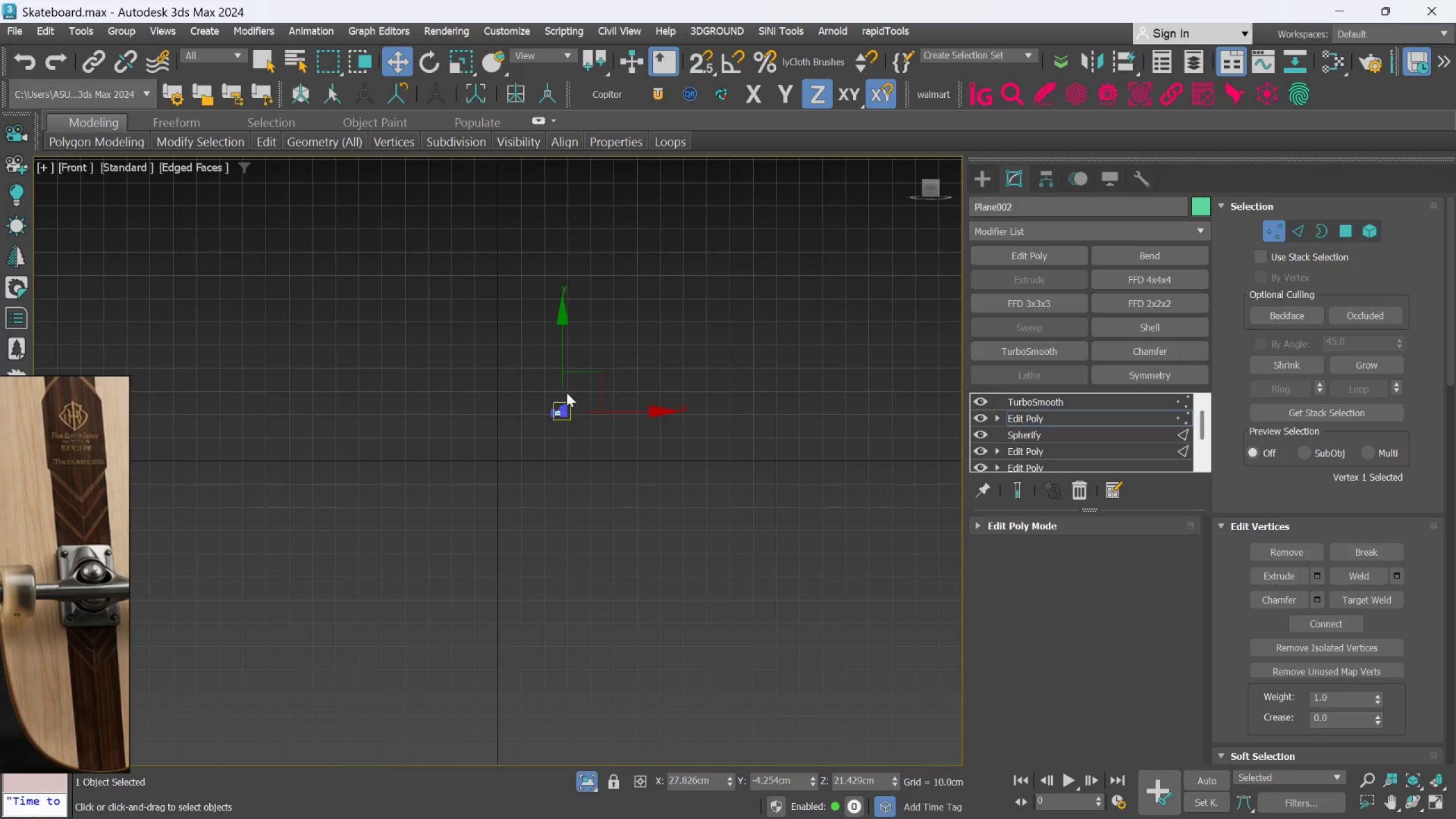 
scroll: coordinate [653, 527], scroll_direction: up, amount: 11.0
 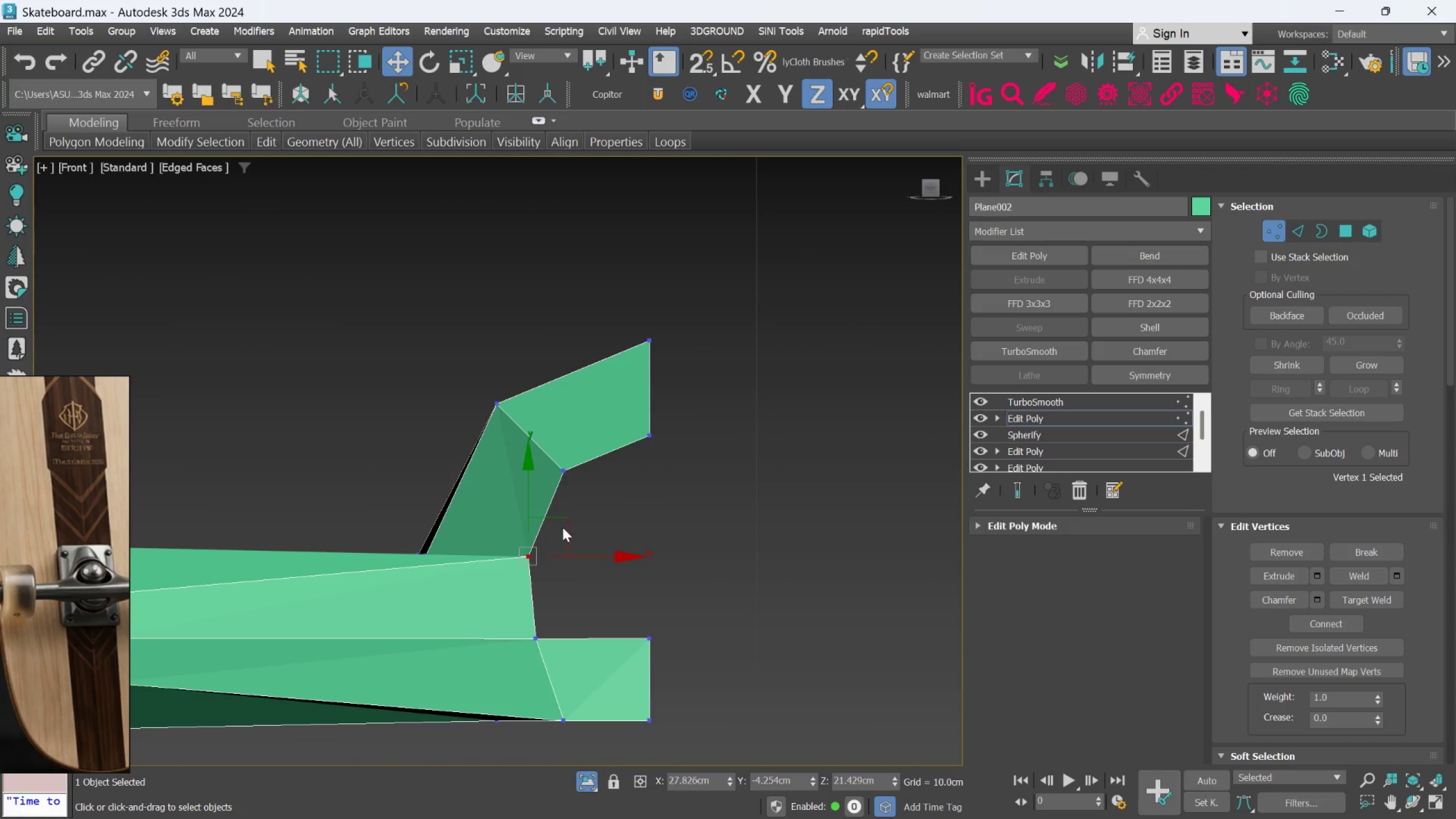 
left_click_drag(start_coordinate=[566, 520], to_coordinate=[551, 524])
 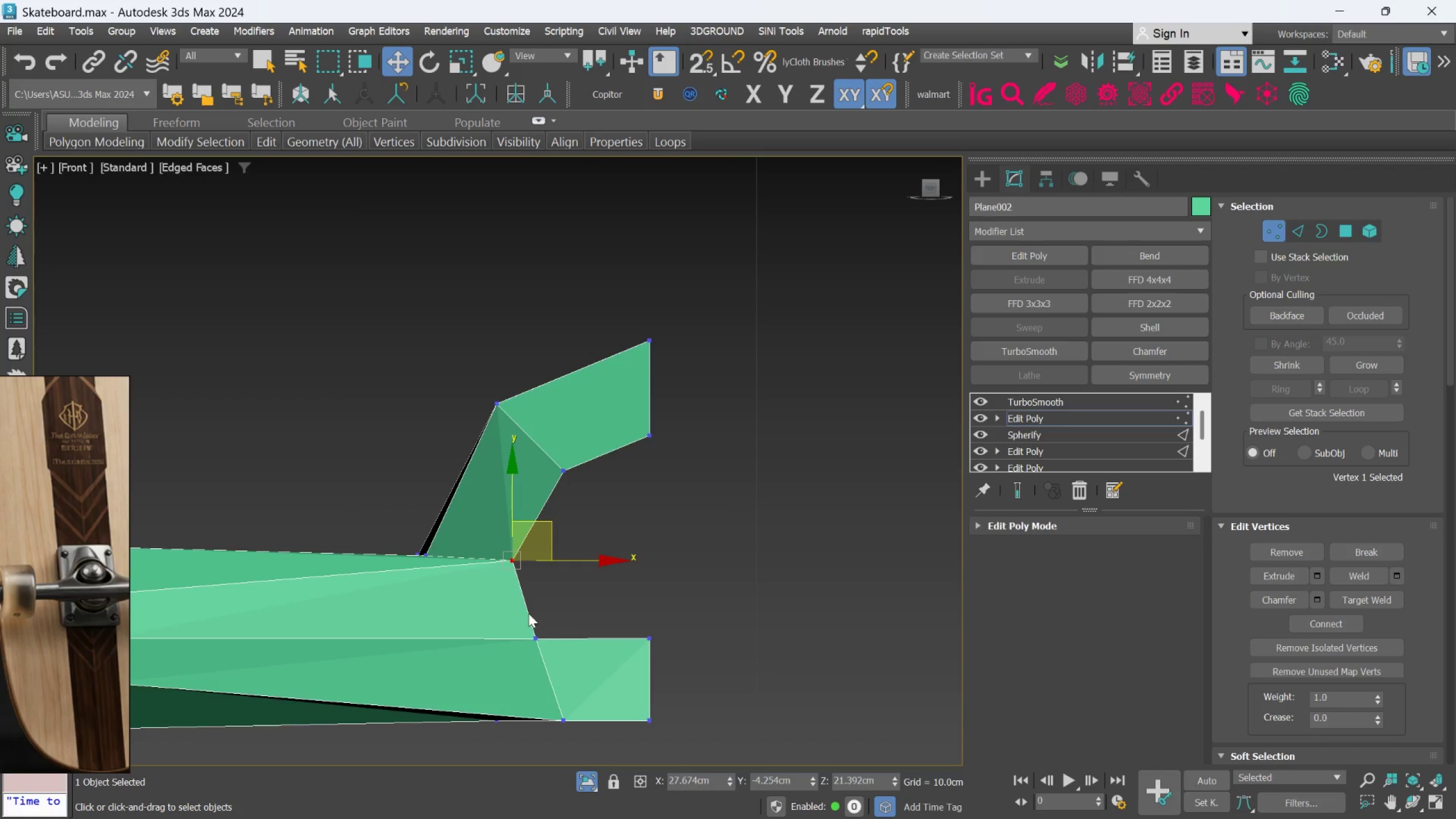 
left_click_drag(start_coordinate=[520, 614], to_coordinate=[560, 655])
 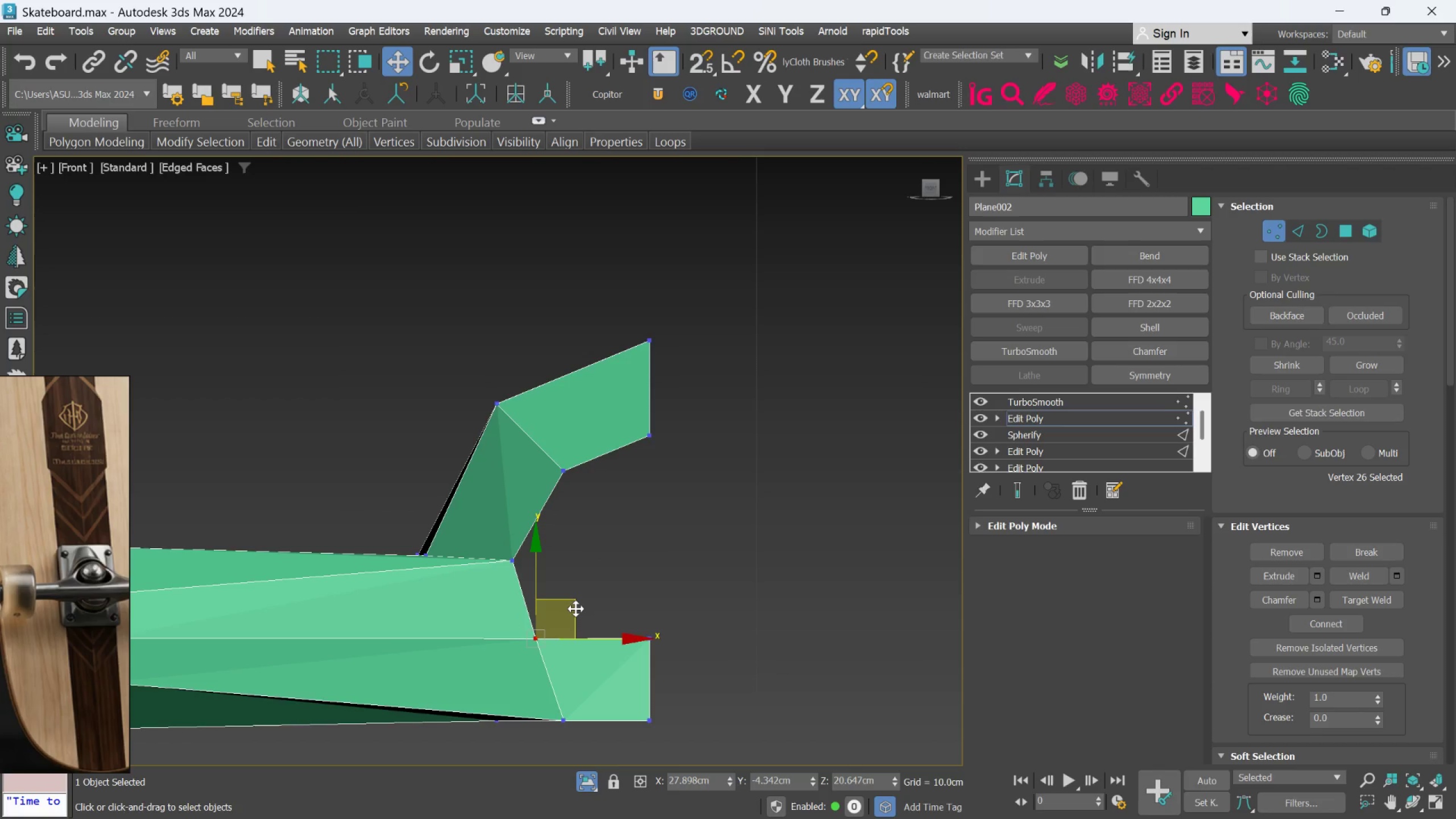 
left_click_drag(start_coordinate=[576, 609], to_coordinate=[570, 610])
 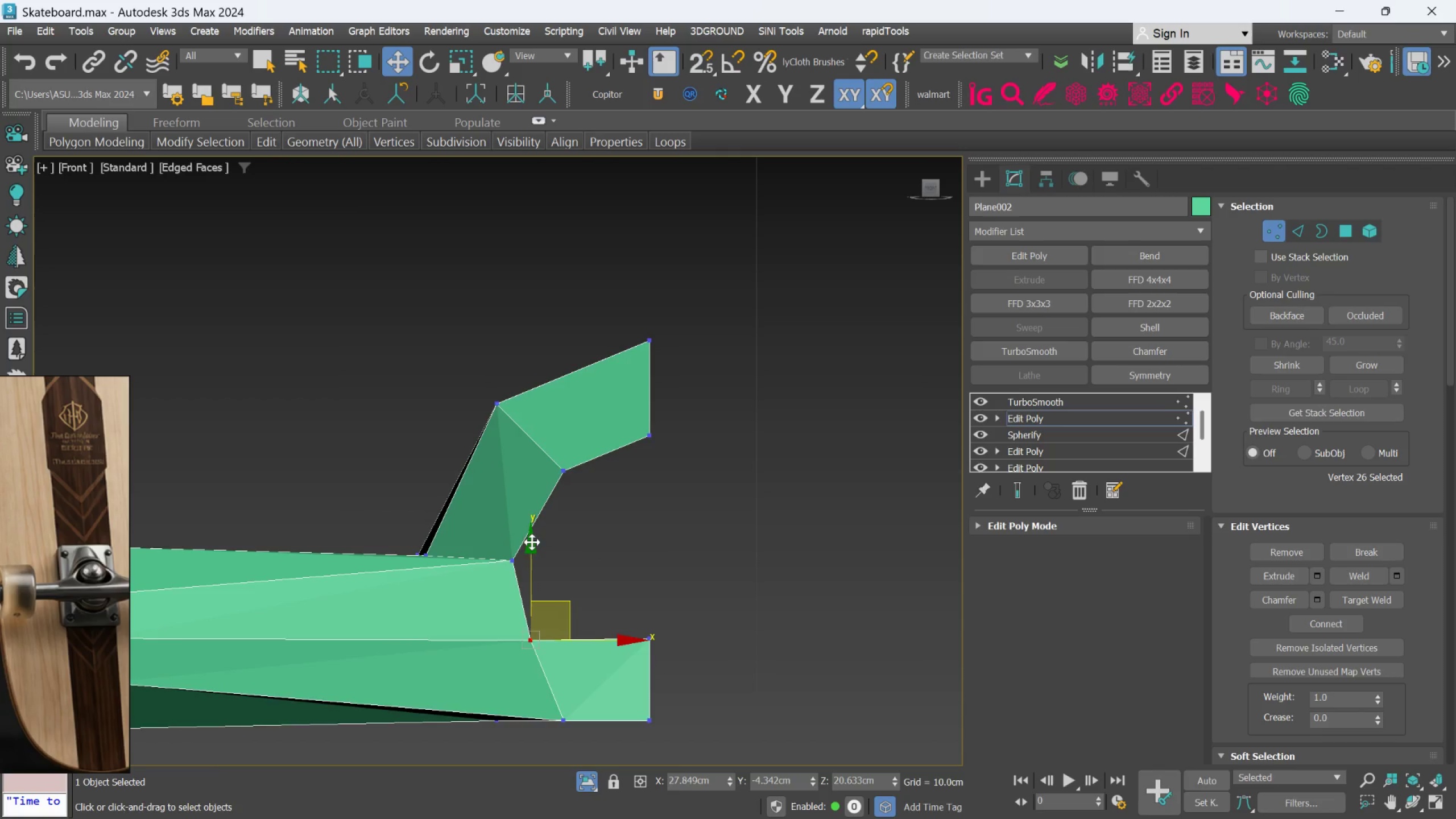 
scroll: coordinate [524, 541], scroll_direction: up, amount: 1.0
 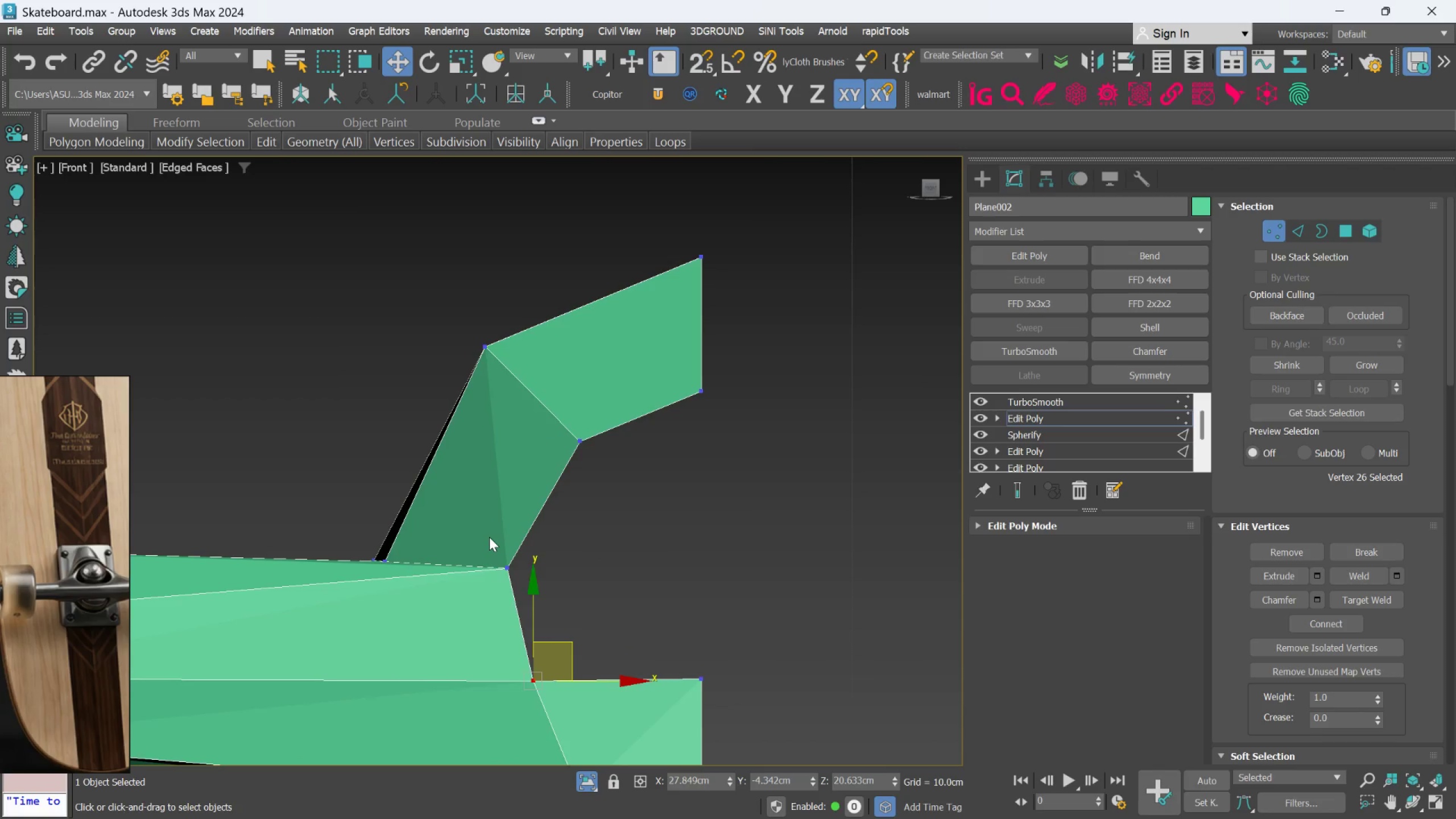 
scroll: coordinate [594, 491], scroll_direction: down, amount: 2.0
 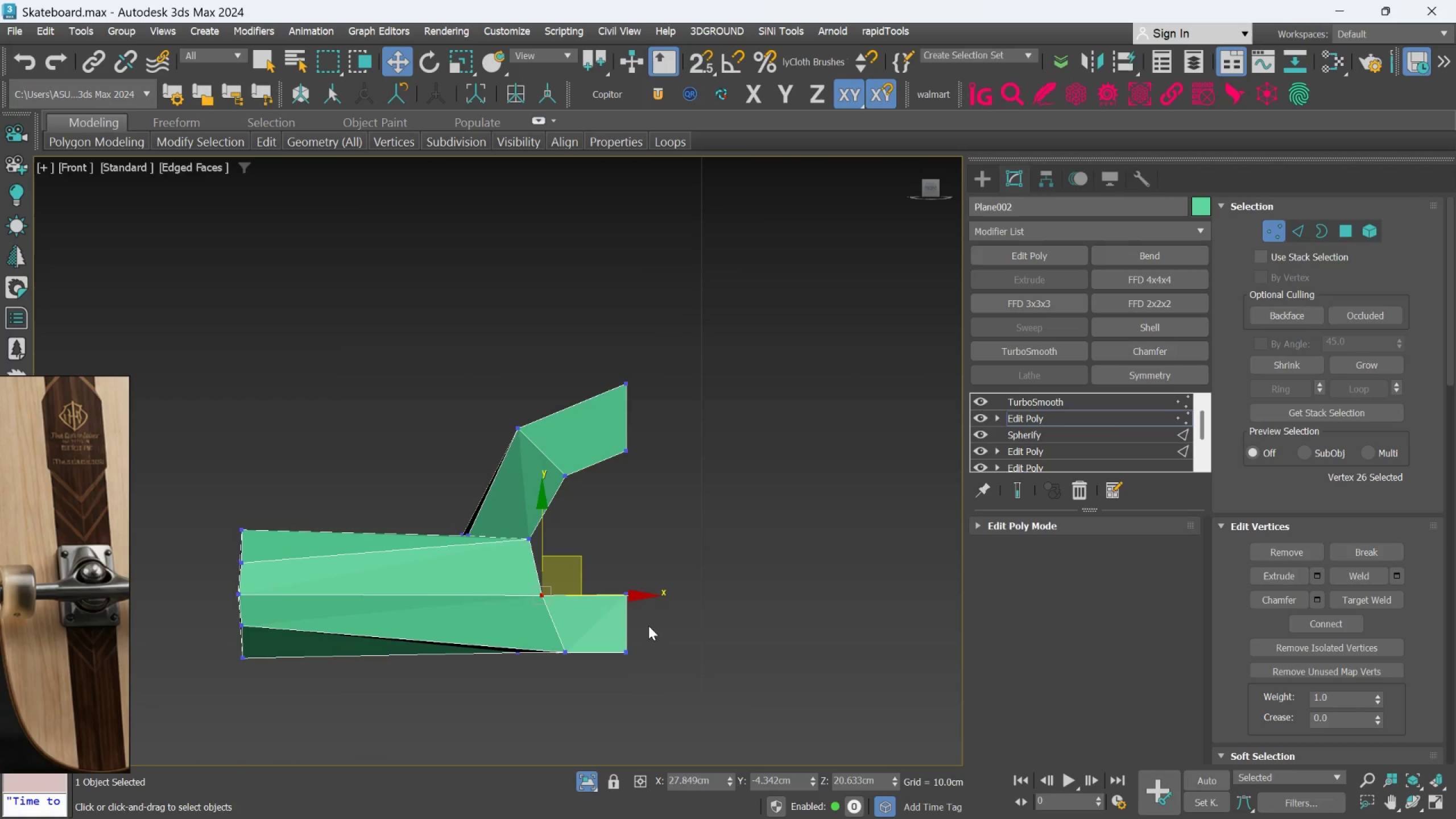 
scroll: coordinate [582, 606], scroll_direction: up, amount: 1.0
 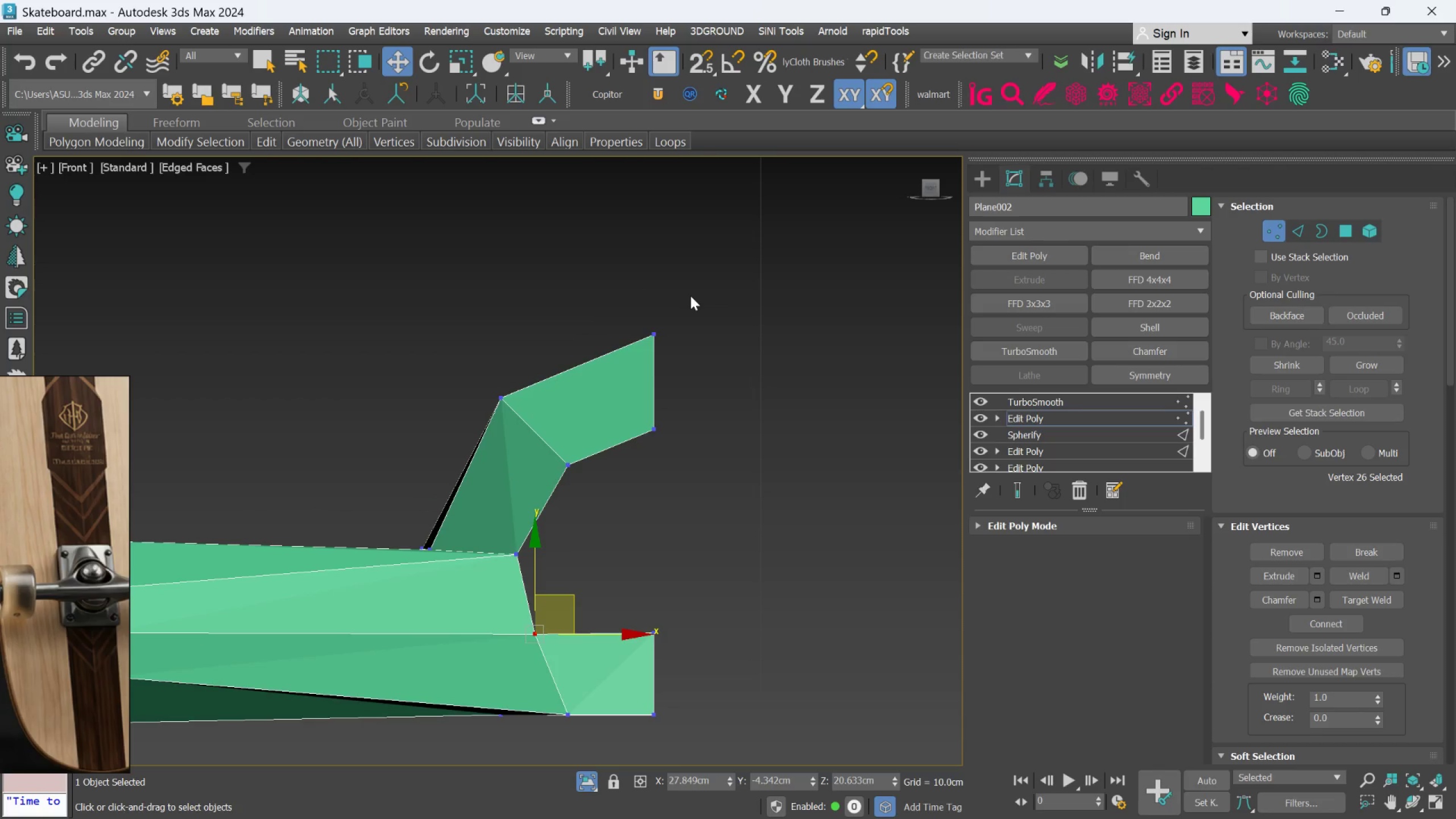 
scroll: coordinate [701, 430], scroll_direction: down, amount: 2.0
 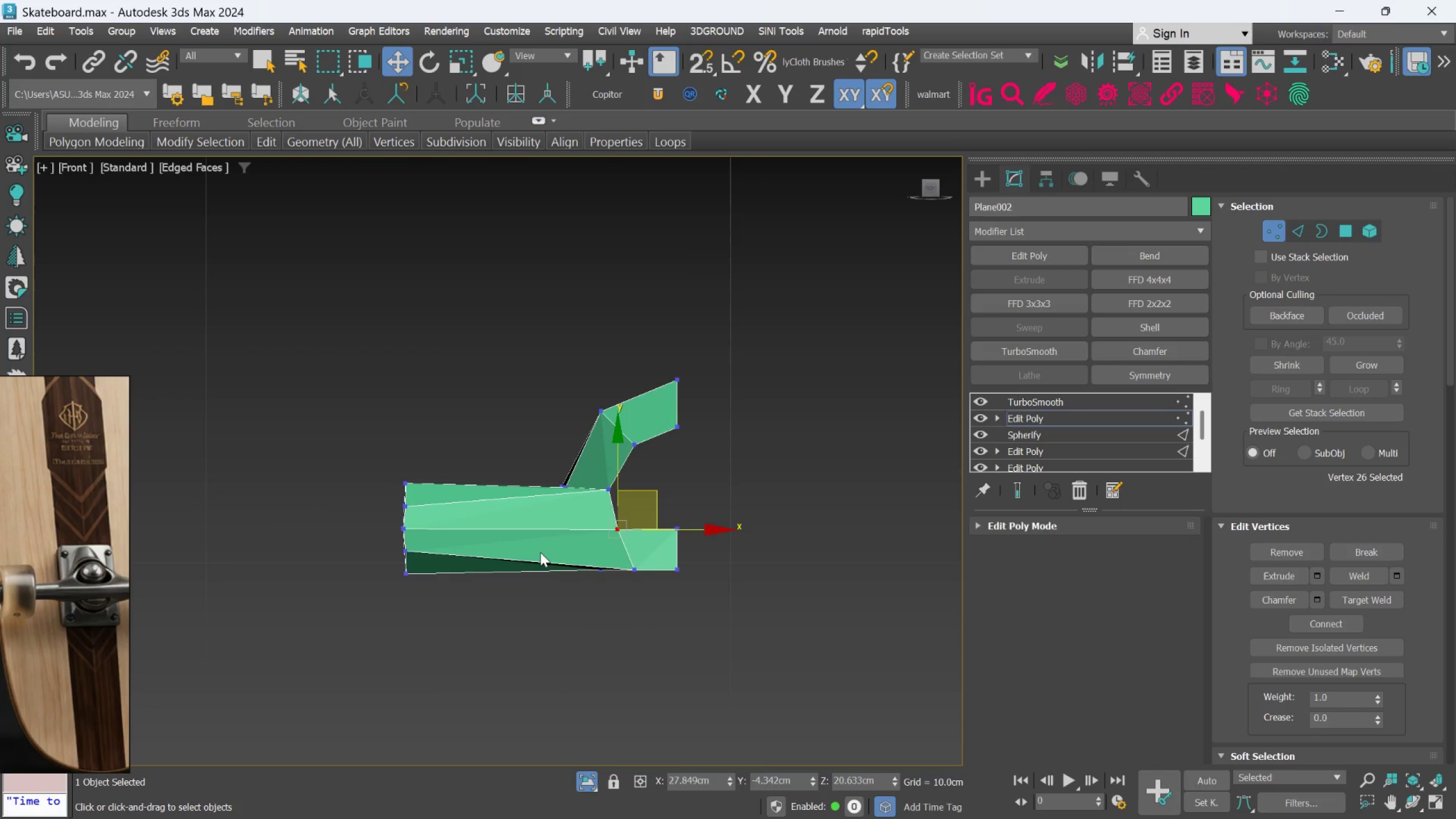 
scroll: coordinate [540, 552], scroll_direction: up, amount: 1.0
 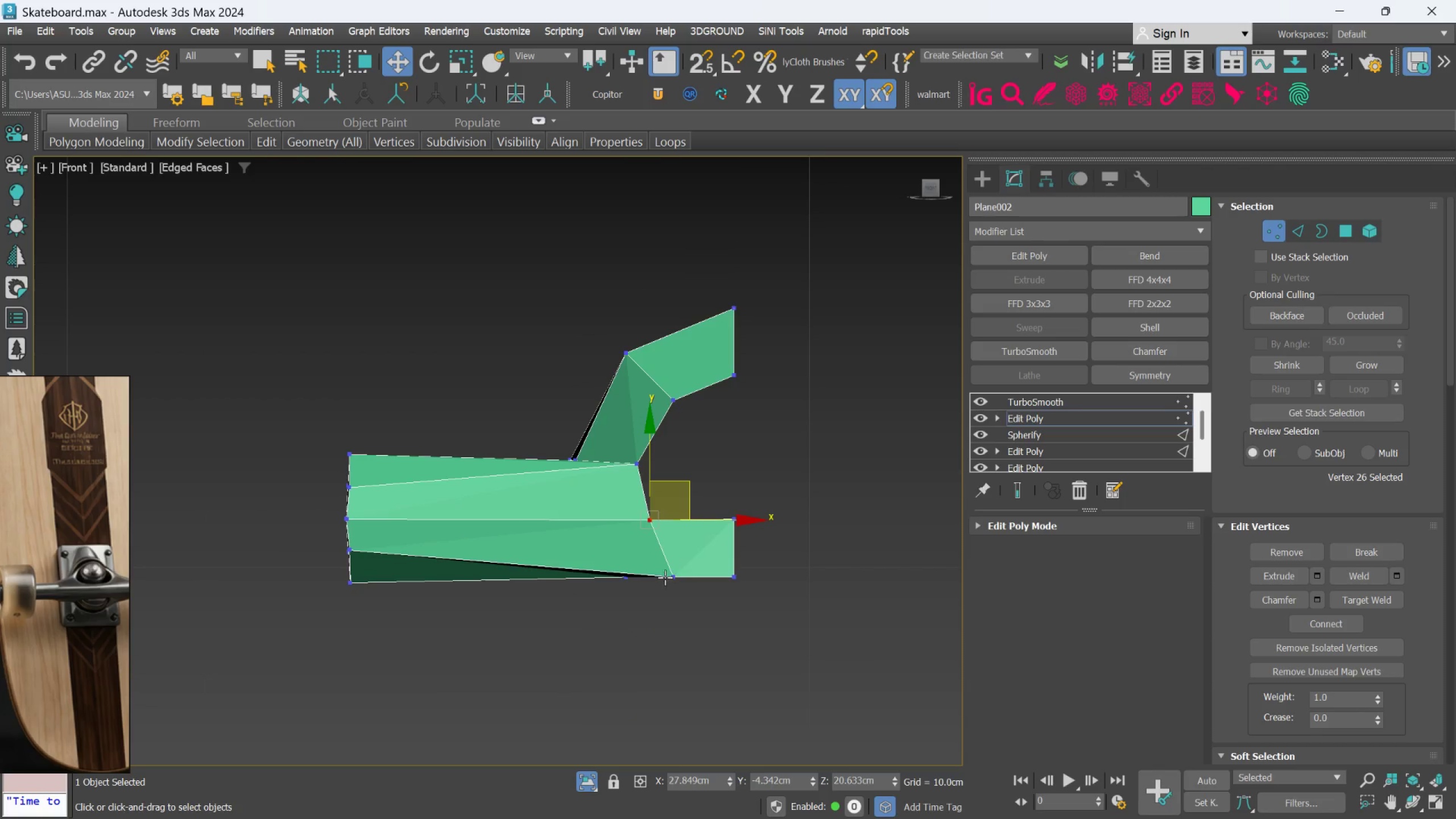 
left_click([665, 577])
 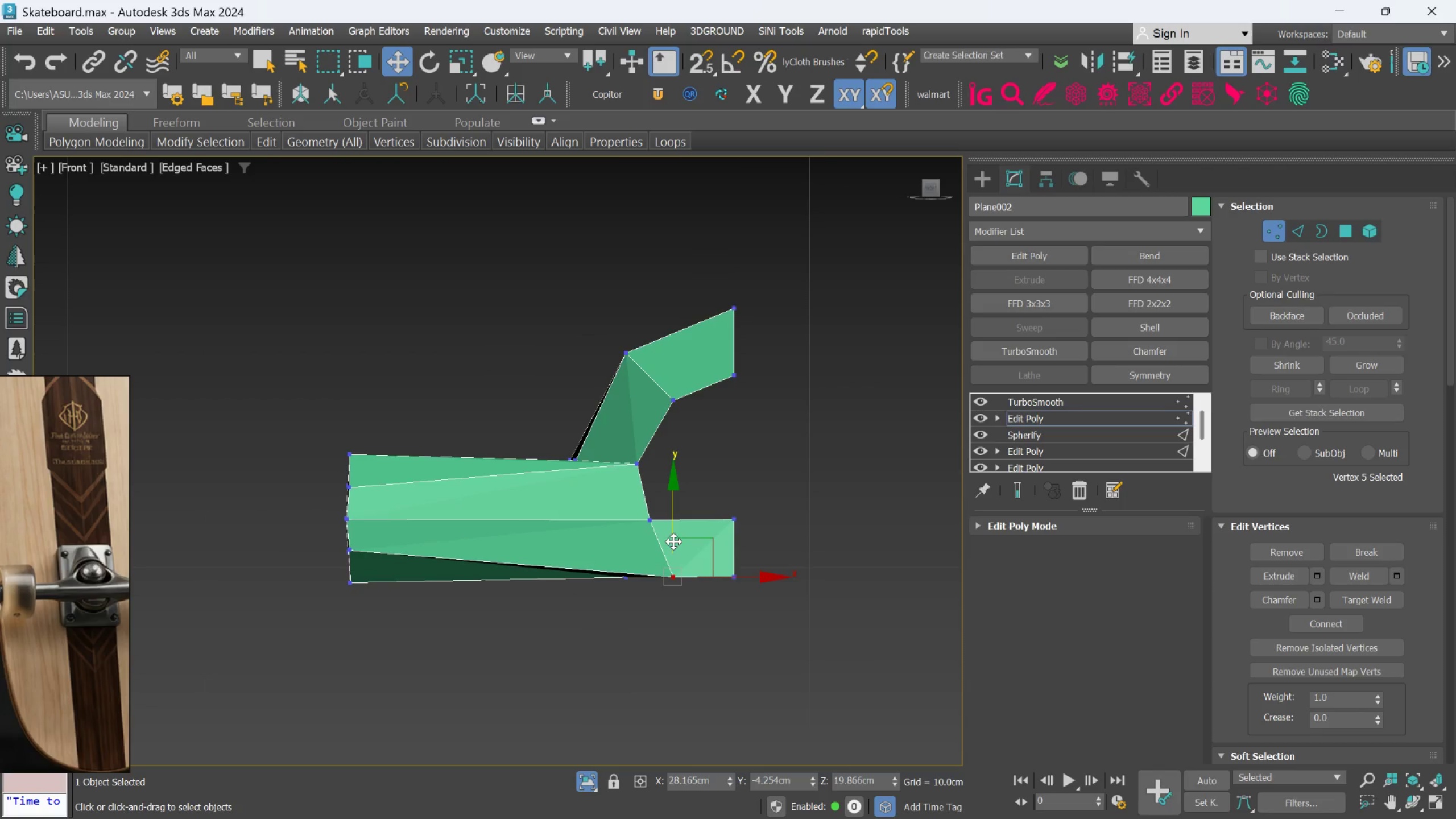 
left_click_drag(start_coordinate=[672, 537], to_coordinate=[665, 519])
 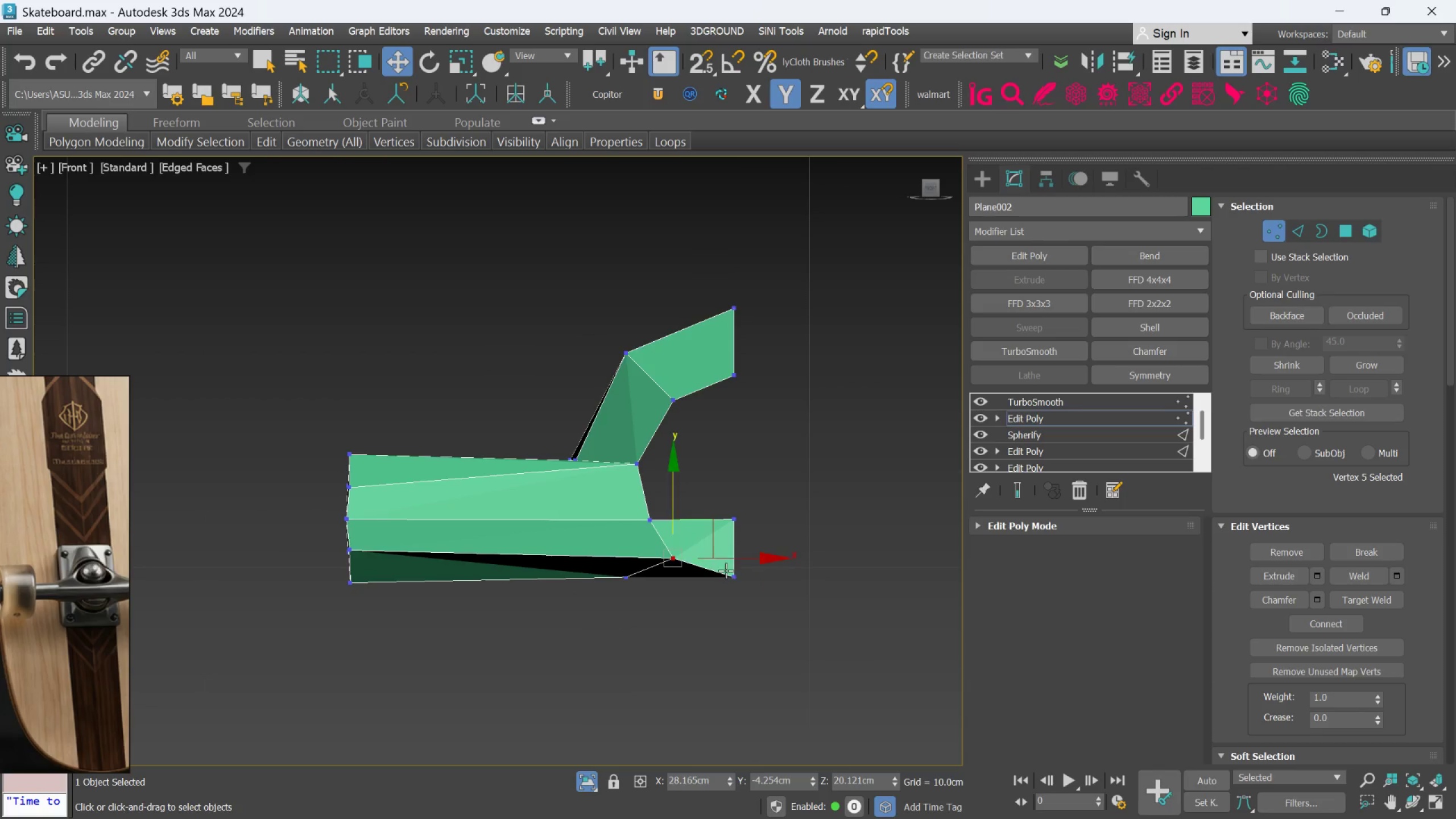 
left_click([737, 576])
 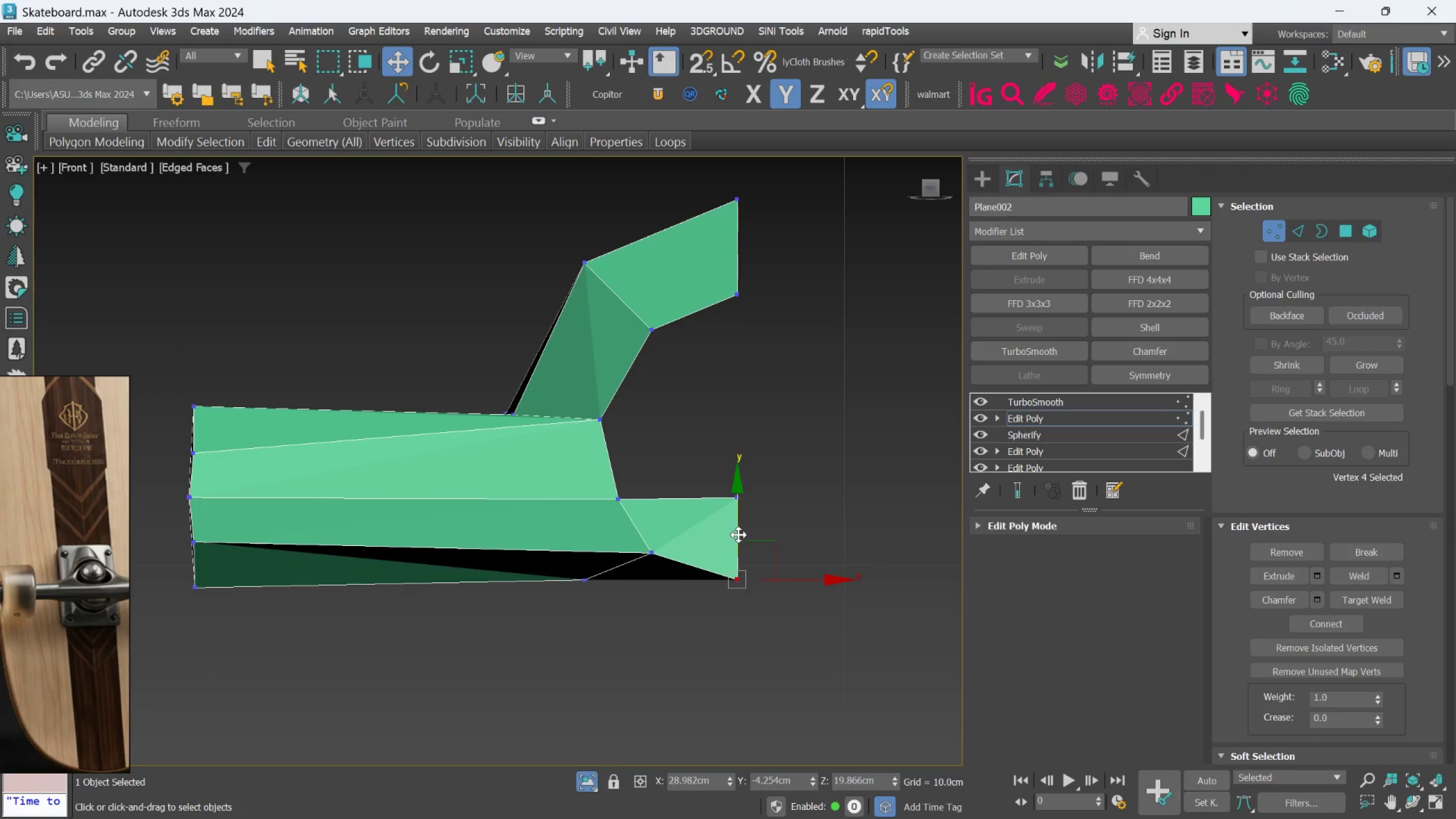 
scroll: coordinate [726, 570], scroll_direction: up, amount: 1.0
 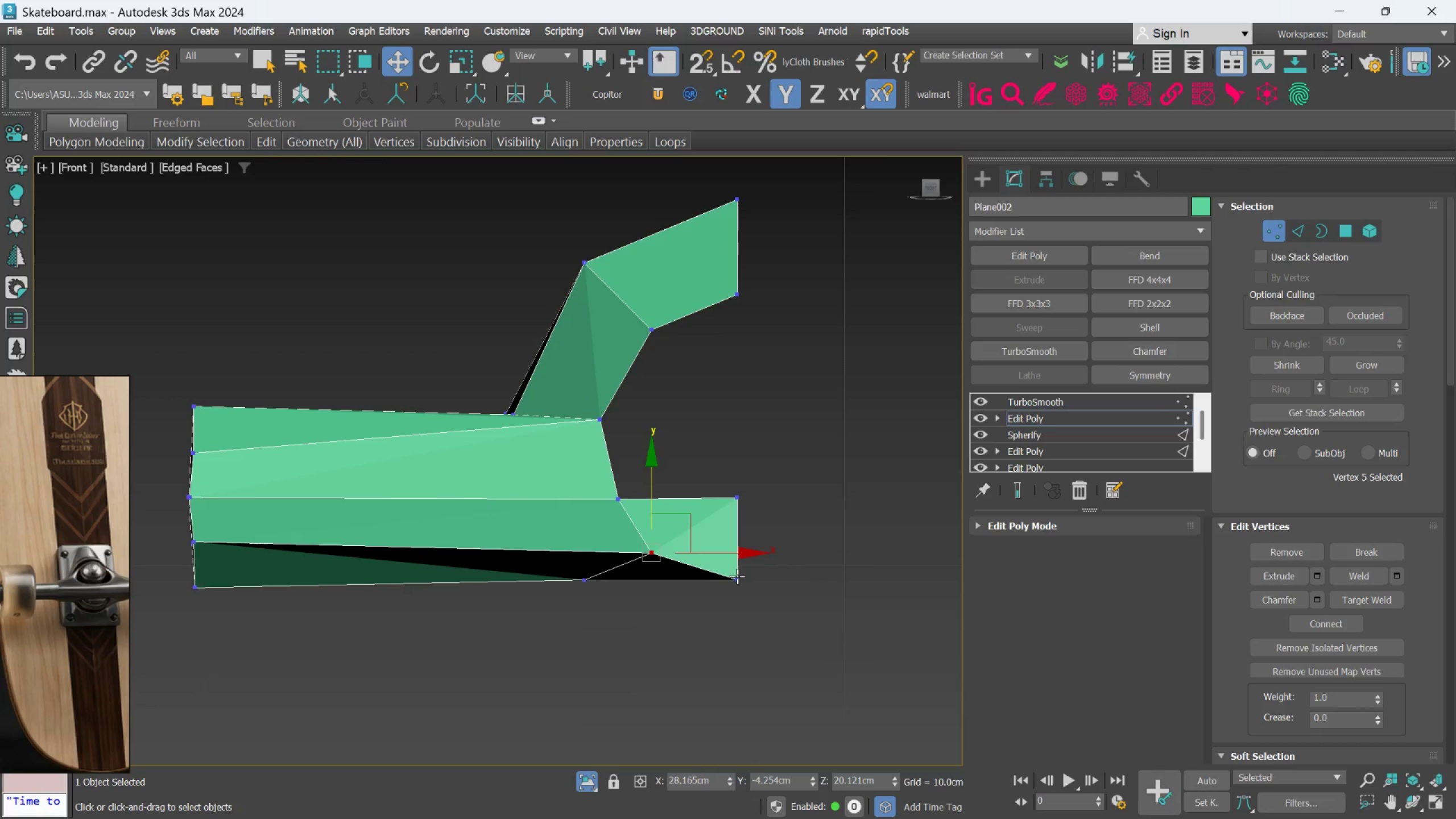 
left_click_drag(start_coordinate=[738, 534], to_coordinate=[737, 509])
 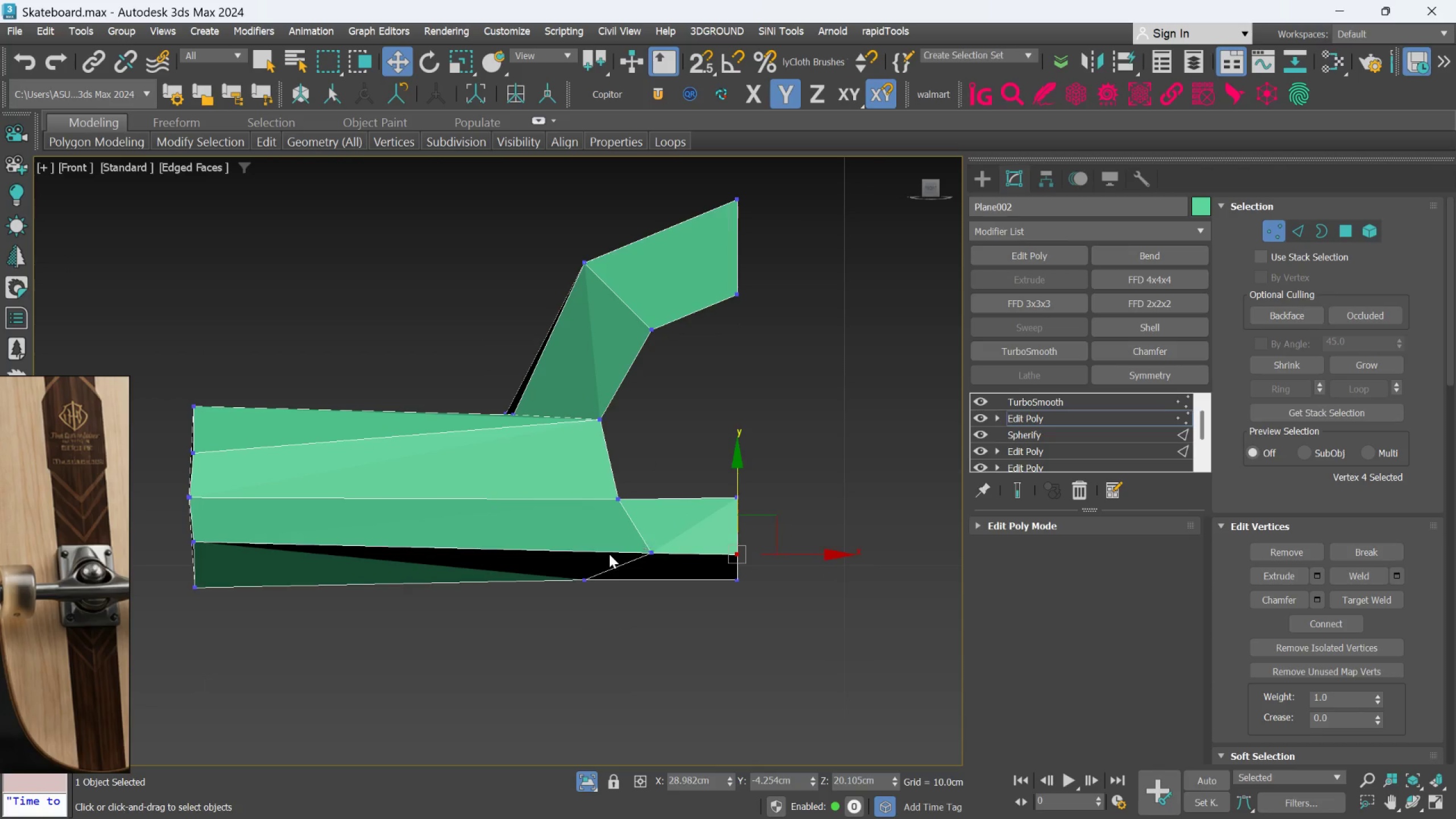 
scroll: coordinate [609, 554], scroll_direction: up, amount: 1.0
 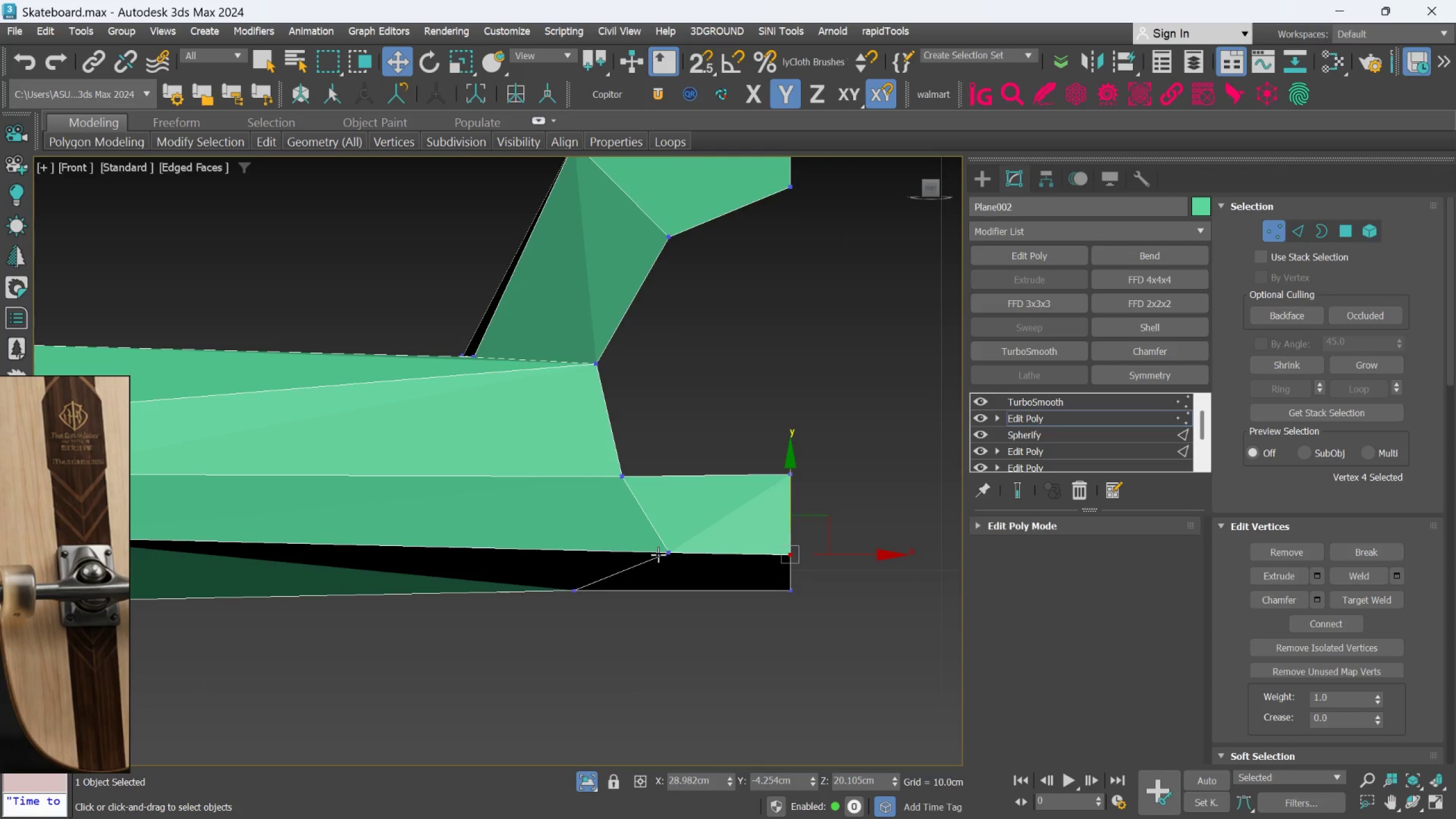 
left_click([659, 553])
 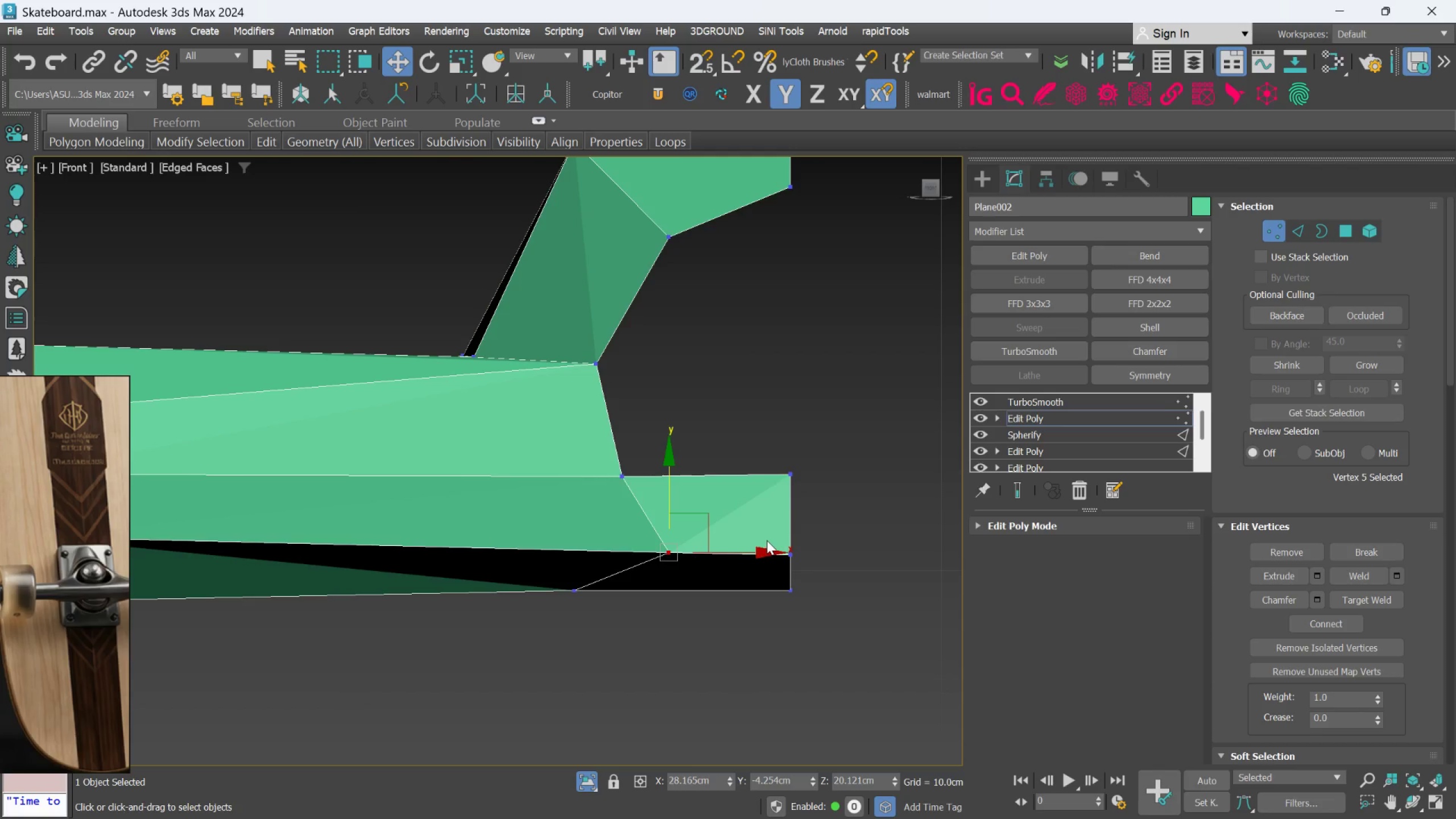 
scroll: coordinate [641, 586], scroll_direction: down, amount: 1.0
 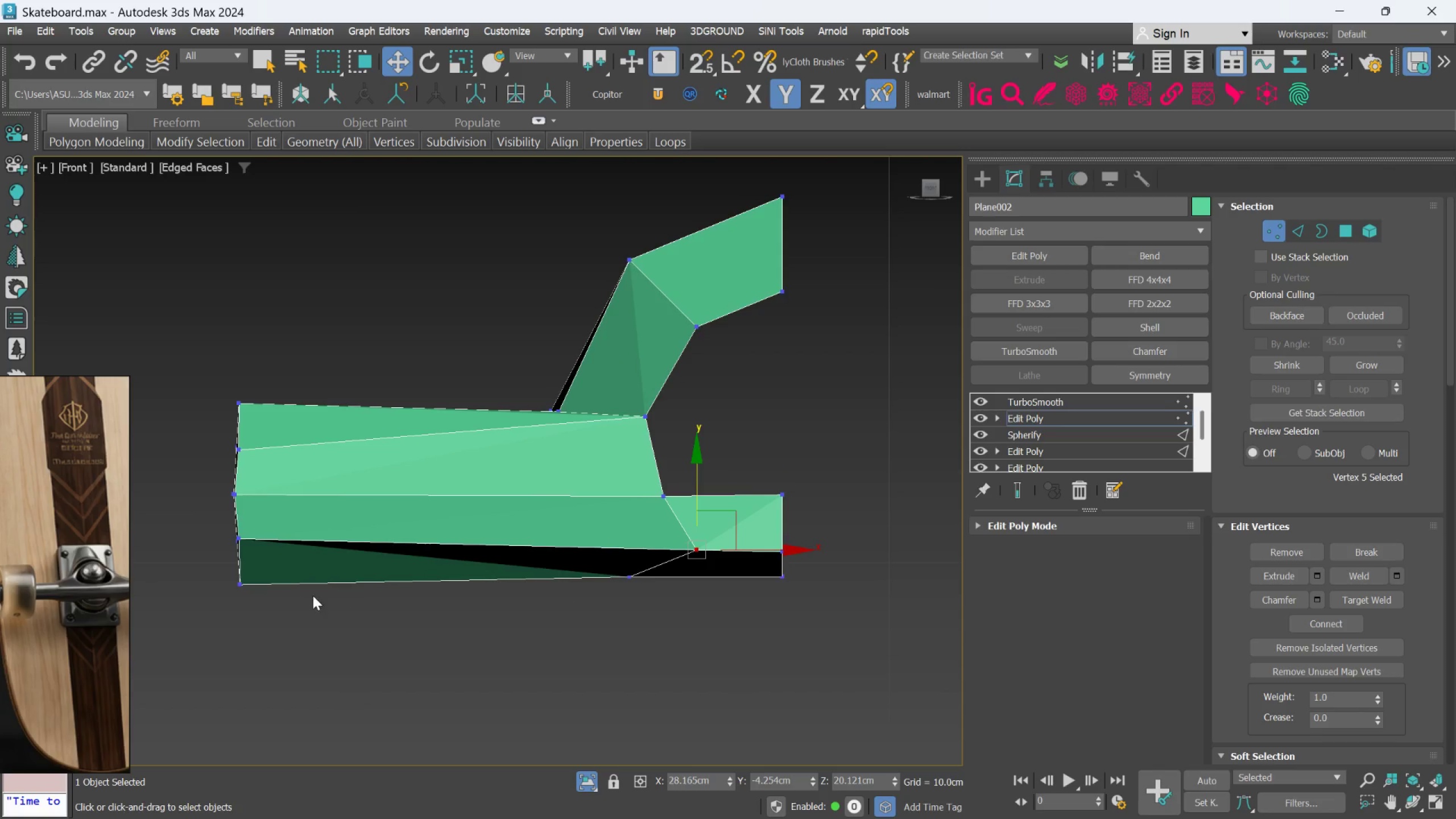 
hold_key(key=AltLeft, duration=0.67)
 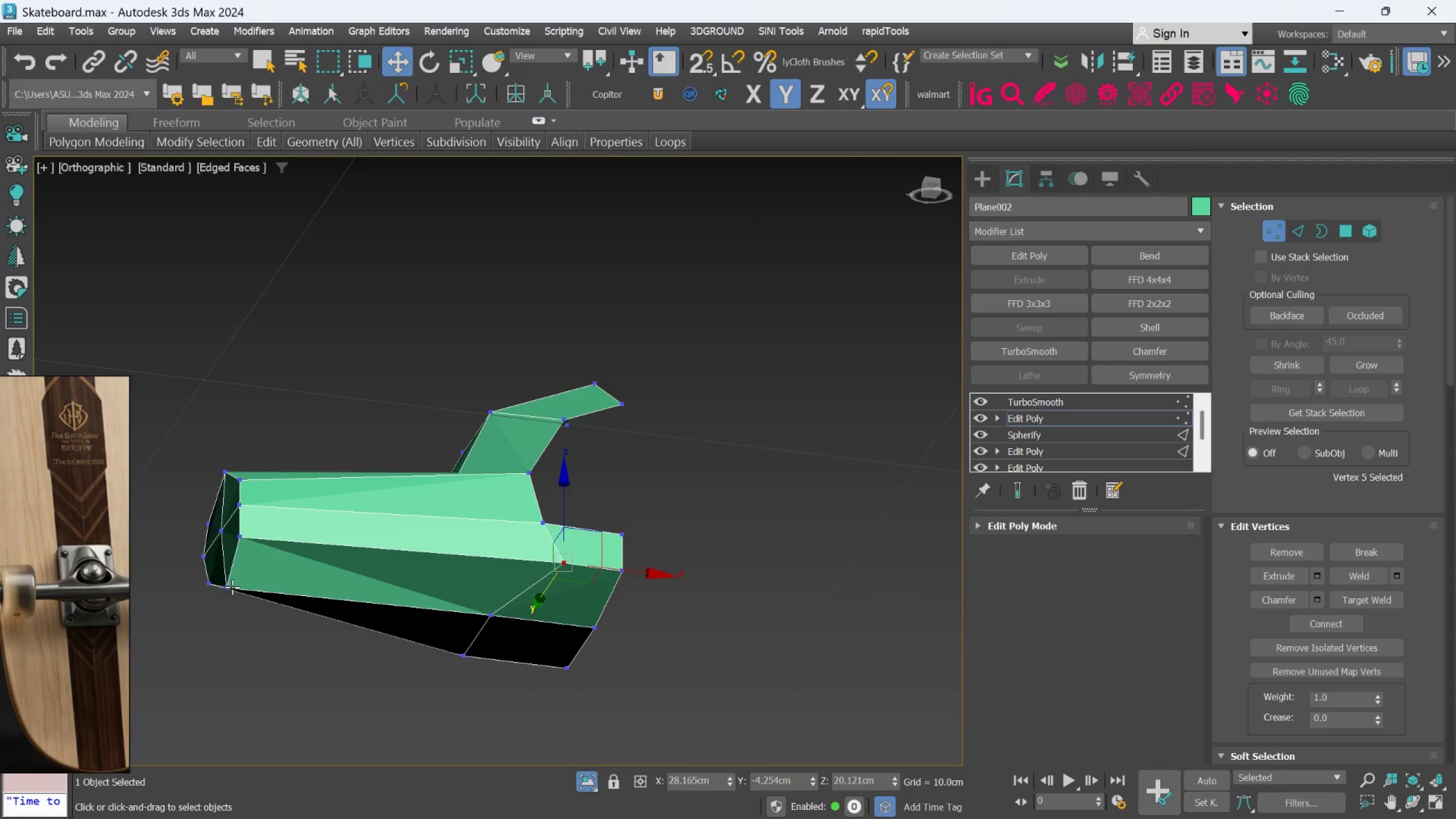 
scroll: coordinate [243, 594], scroll_direction: down, amount: 1.0
 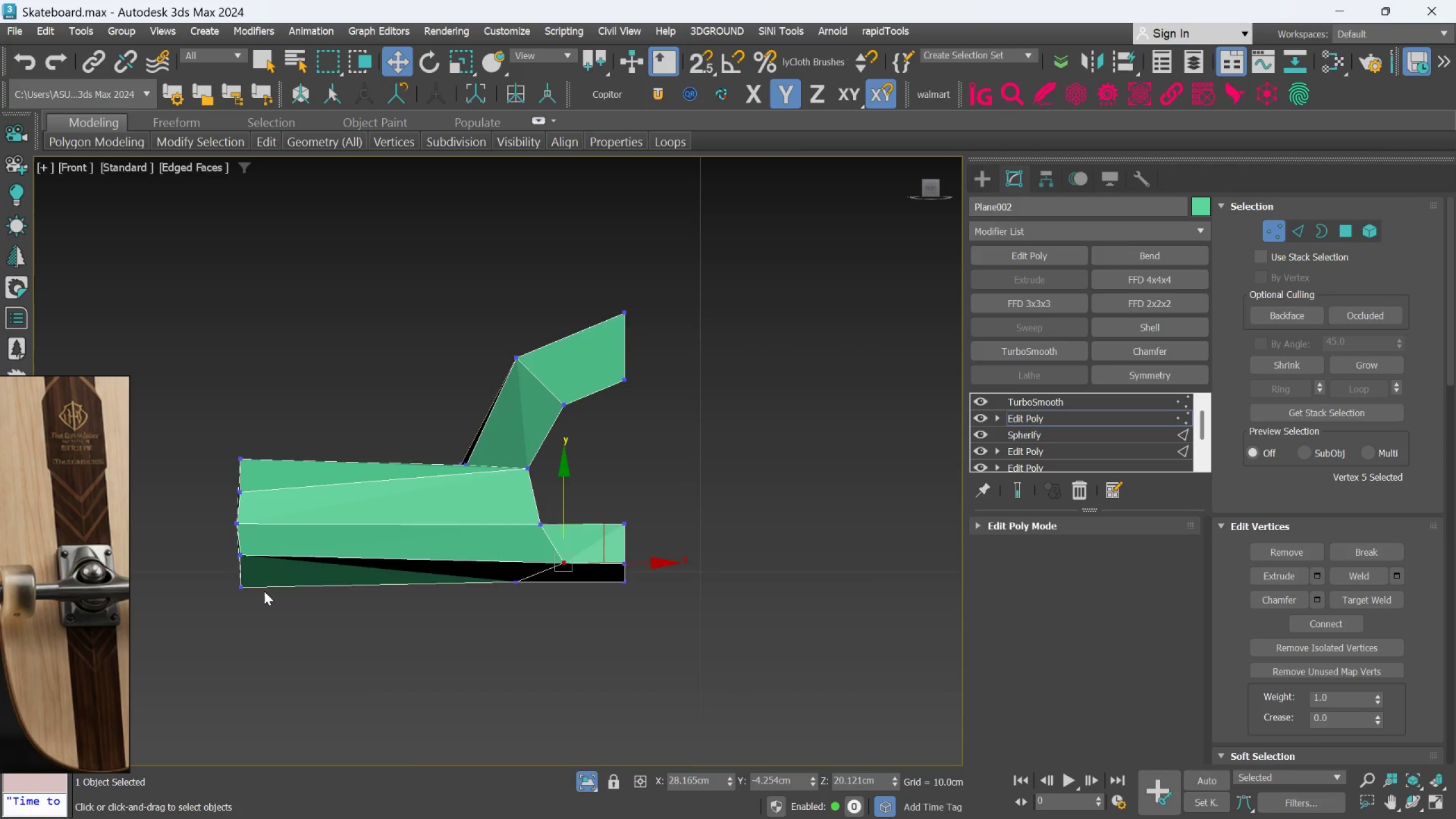 
left_click([232, 587])
 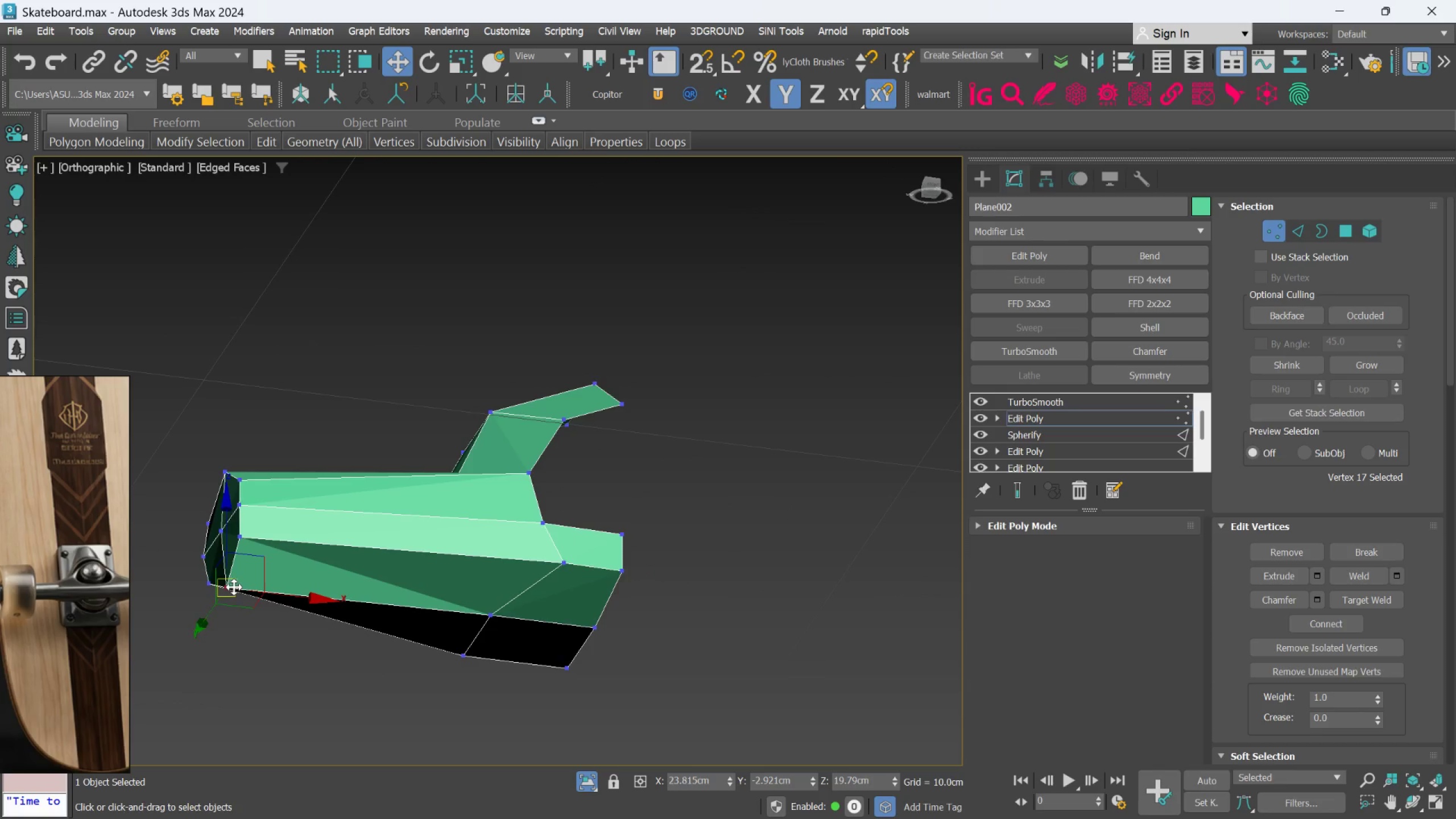 
hold_key(key=AltLeft, duration=0.69)
 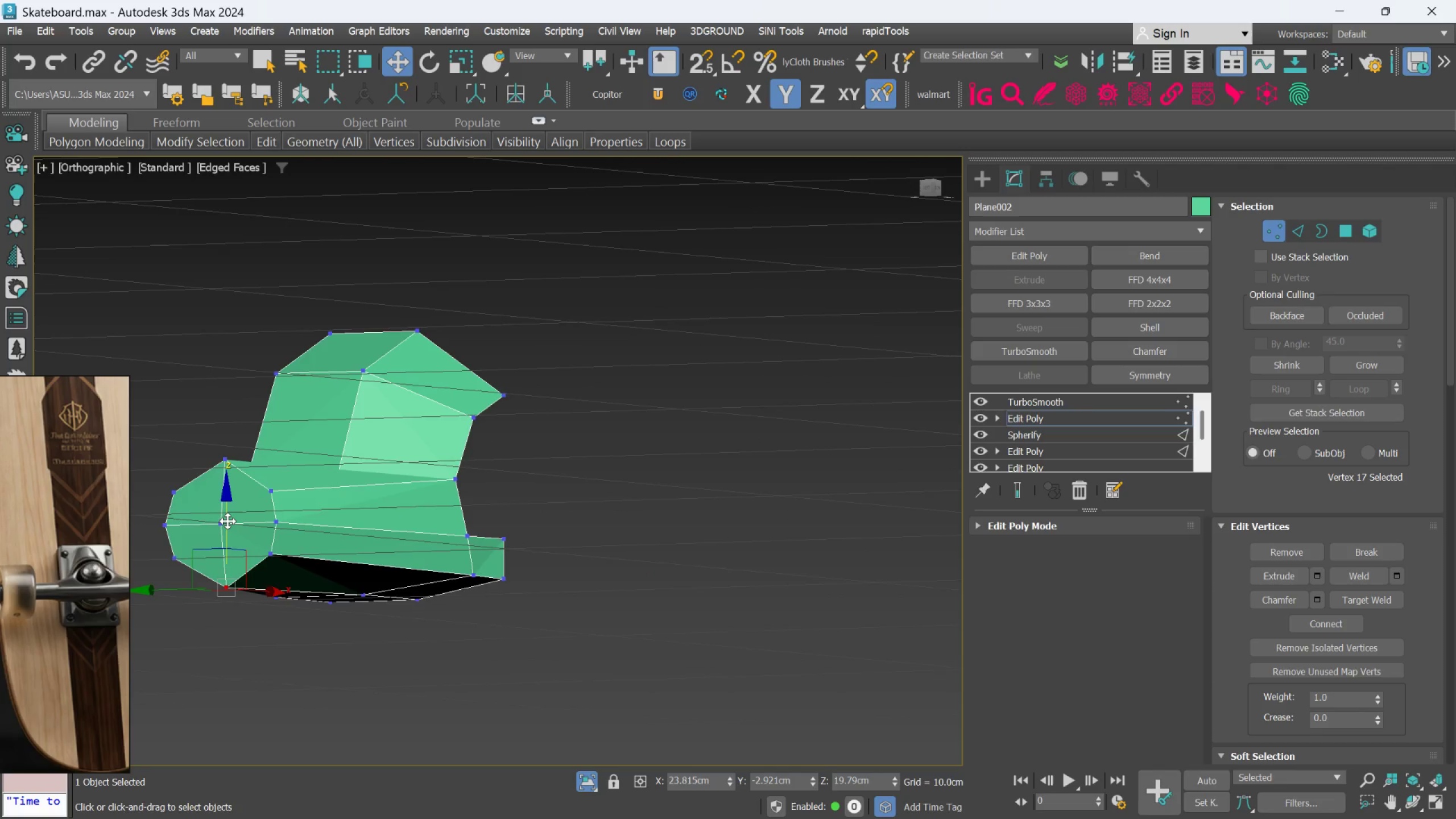 
left_click_drag(start_coordinate=[228, 521], to_coordinate=[226, 510])
 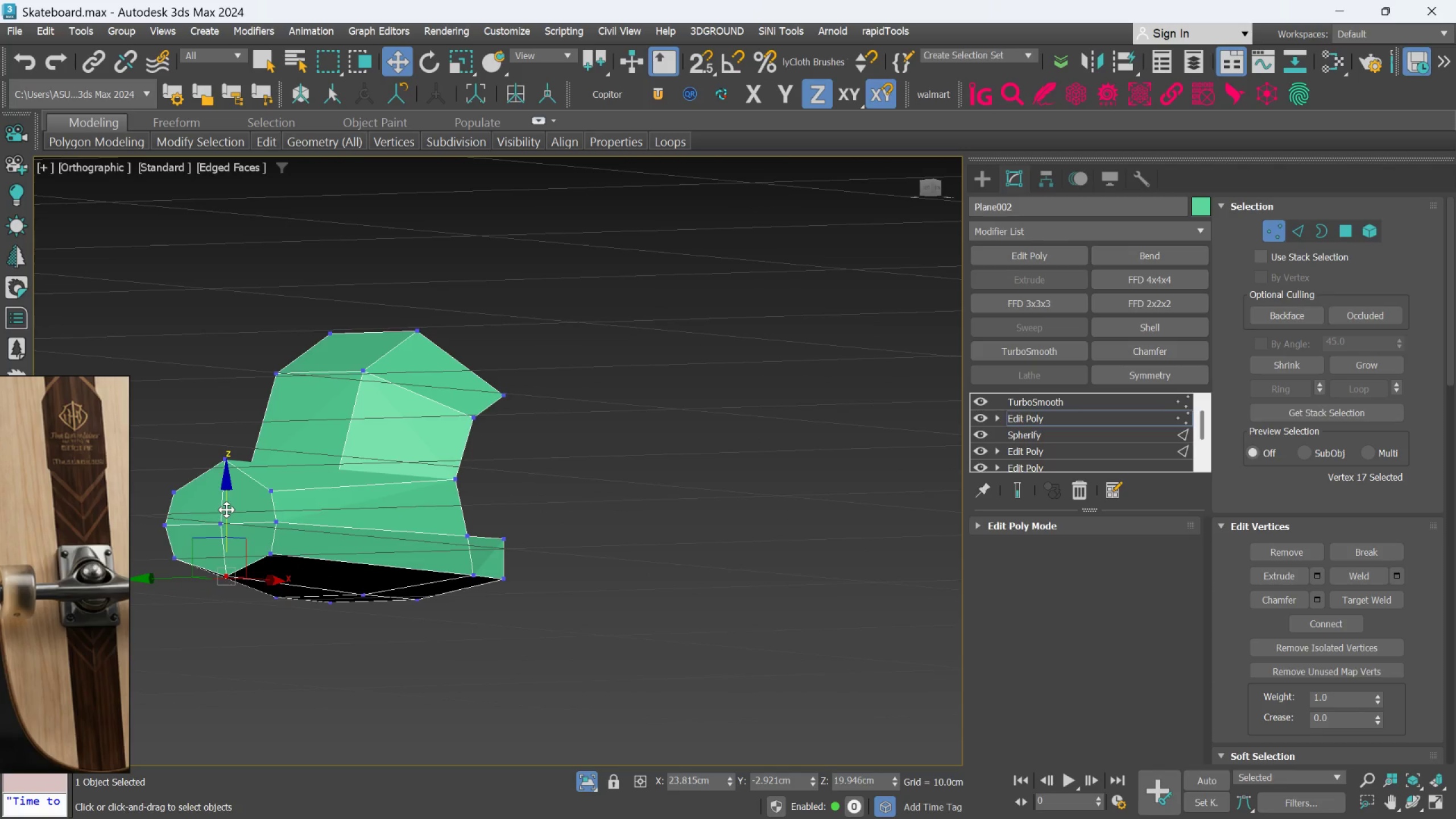 
hold_key(key=AltLeft, duration=1.16)
 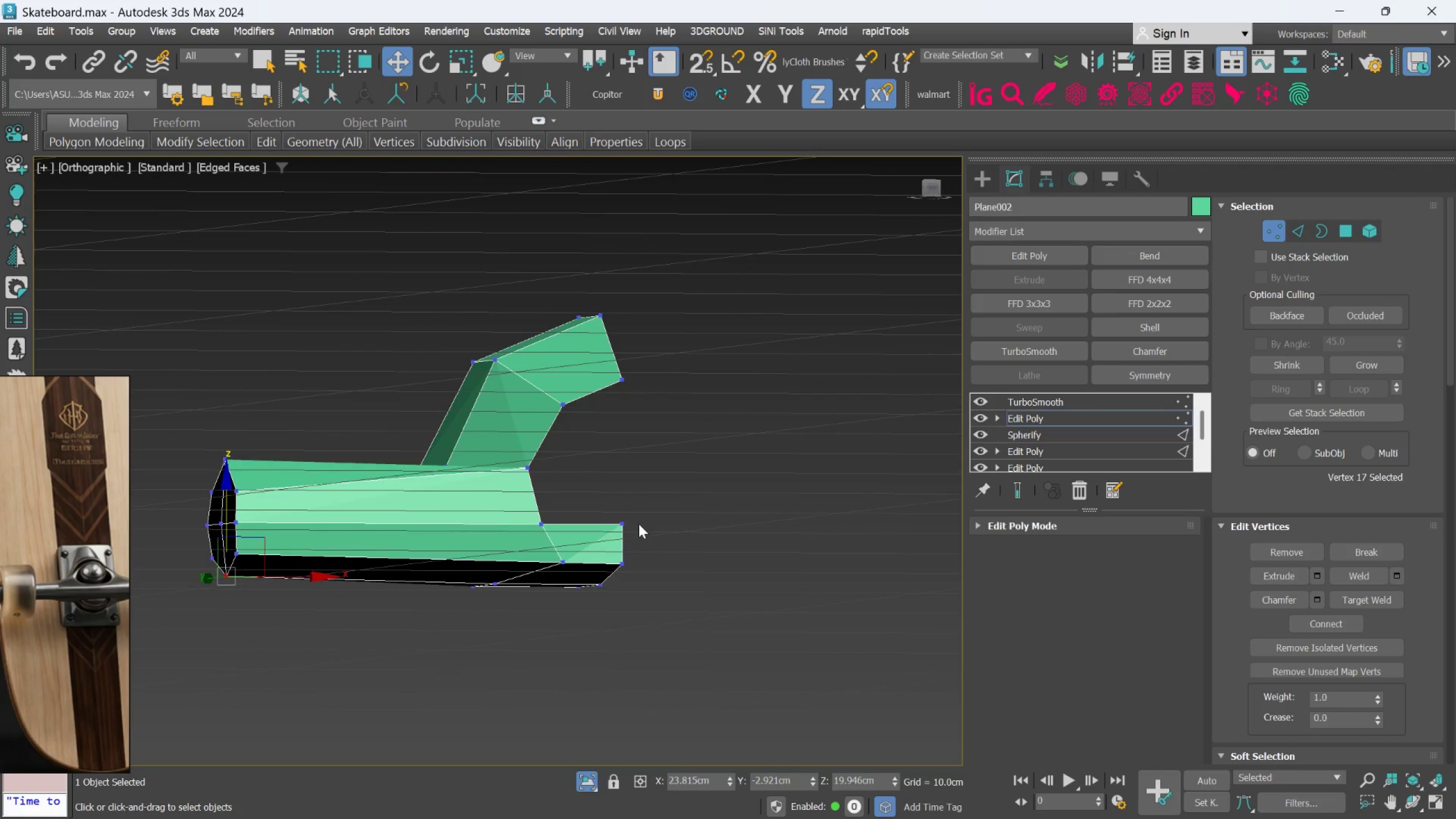 
hold_key(key=AltLeft, duration=0.48)
 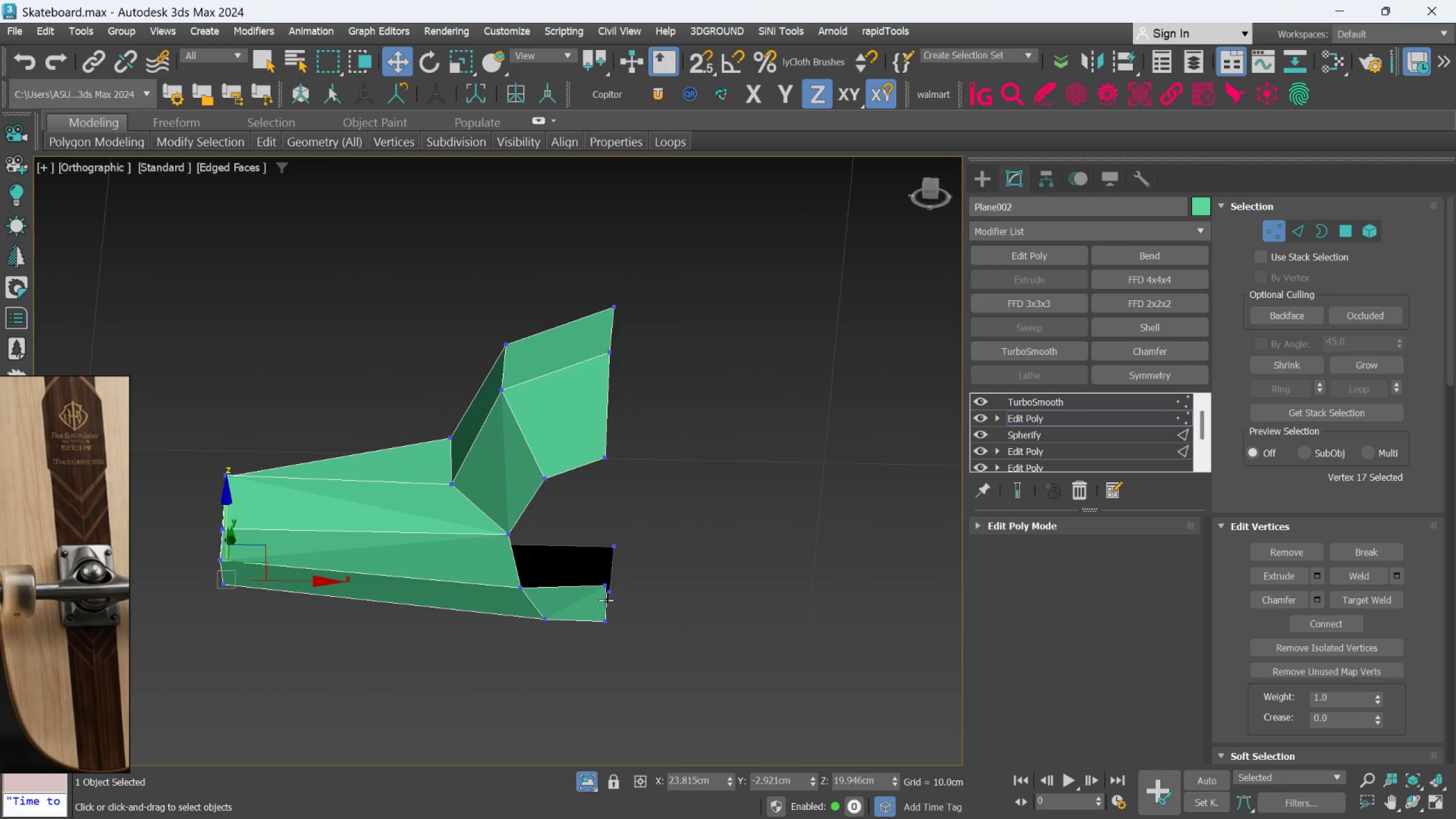 
key(F)
 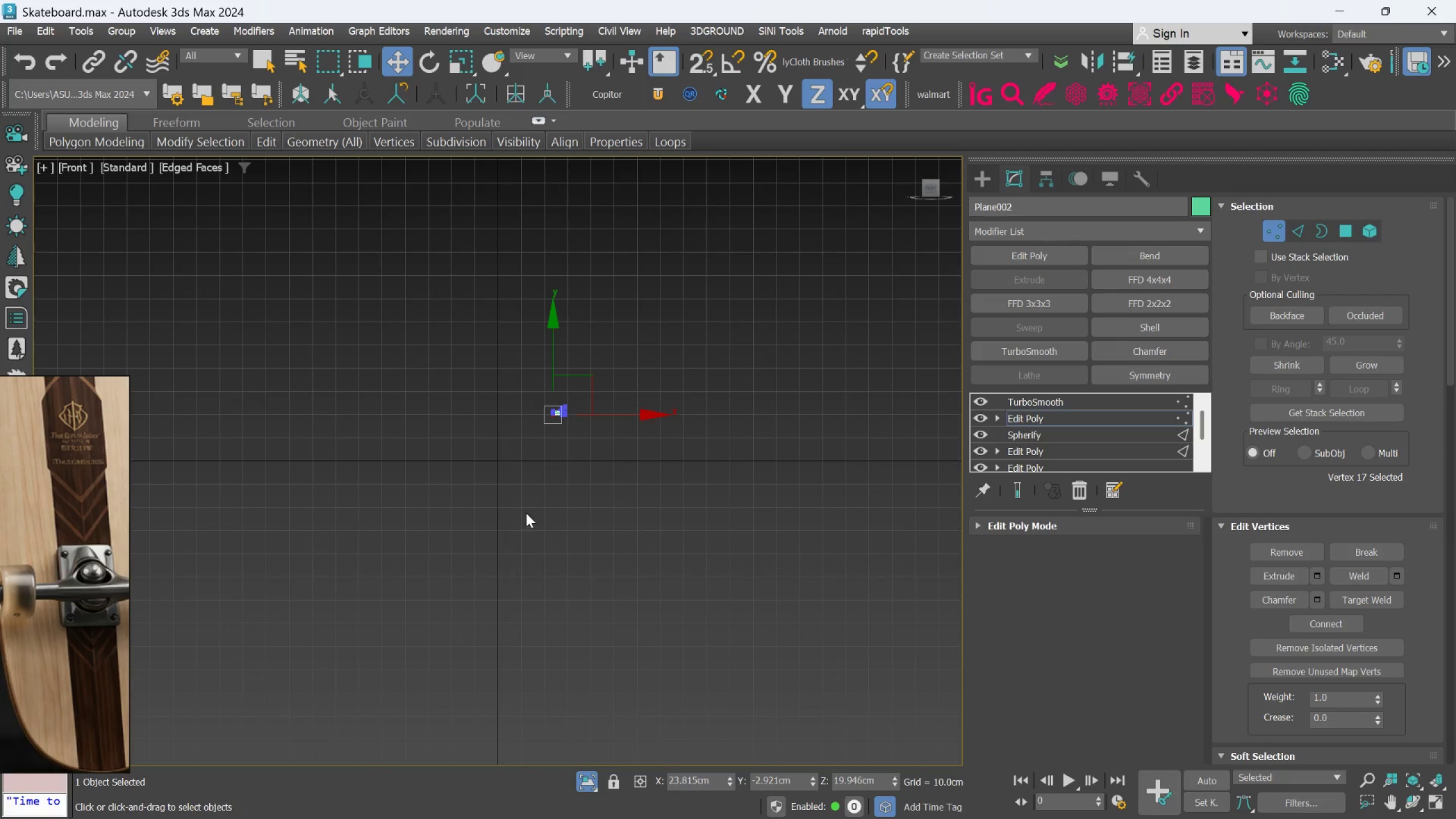 
scroll: coordinate [722, 473], scroll_direction: up, amount: 13.0
 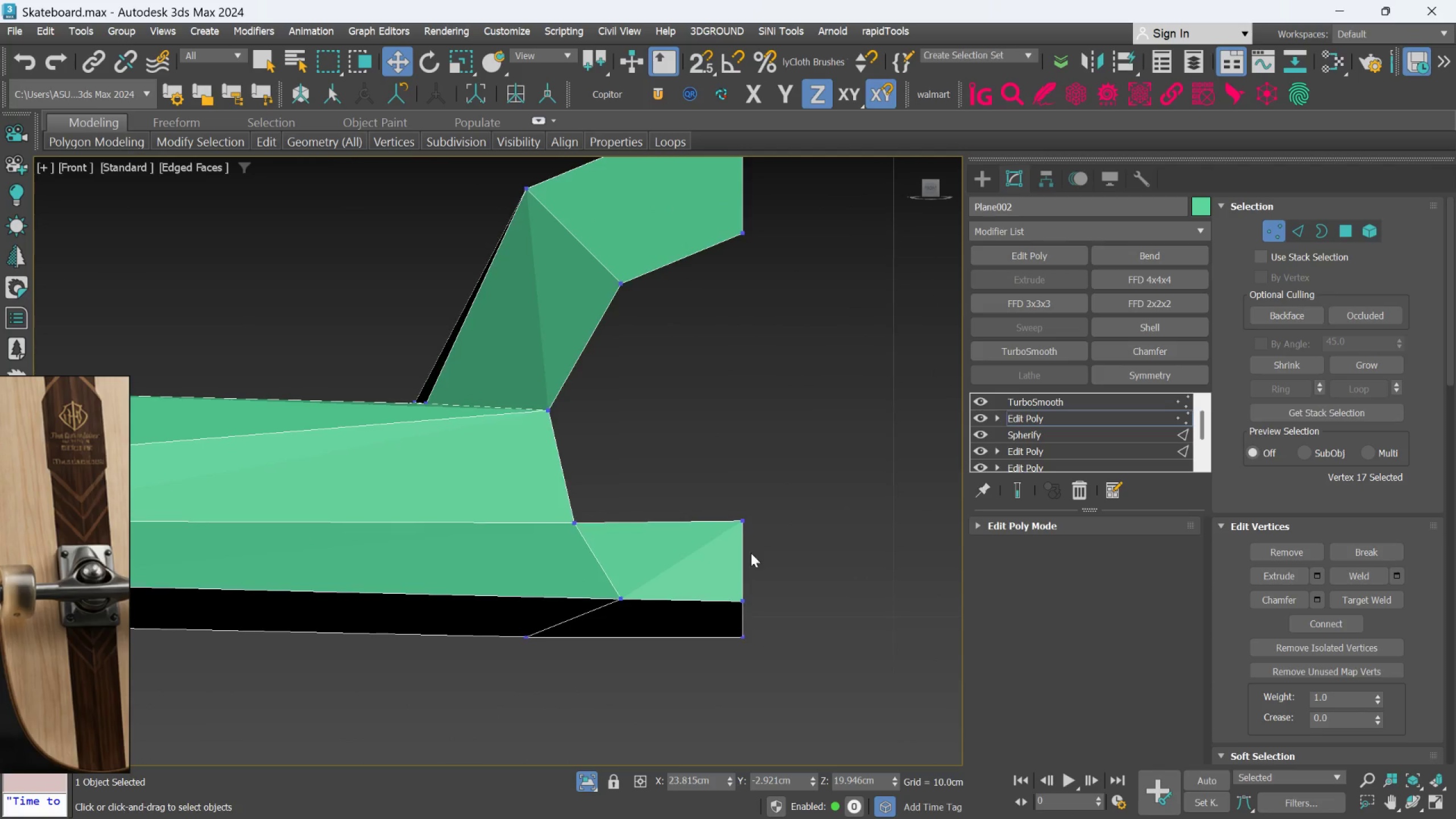 
scroll: coordinate [761, 516], scroll_direction: down, amount: 2.0
 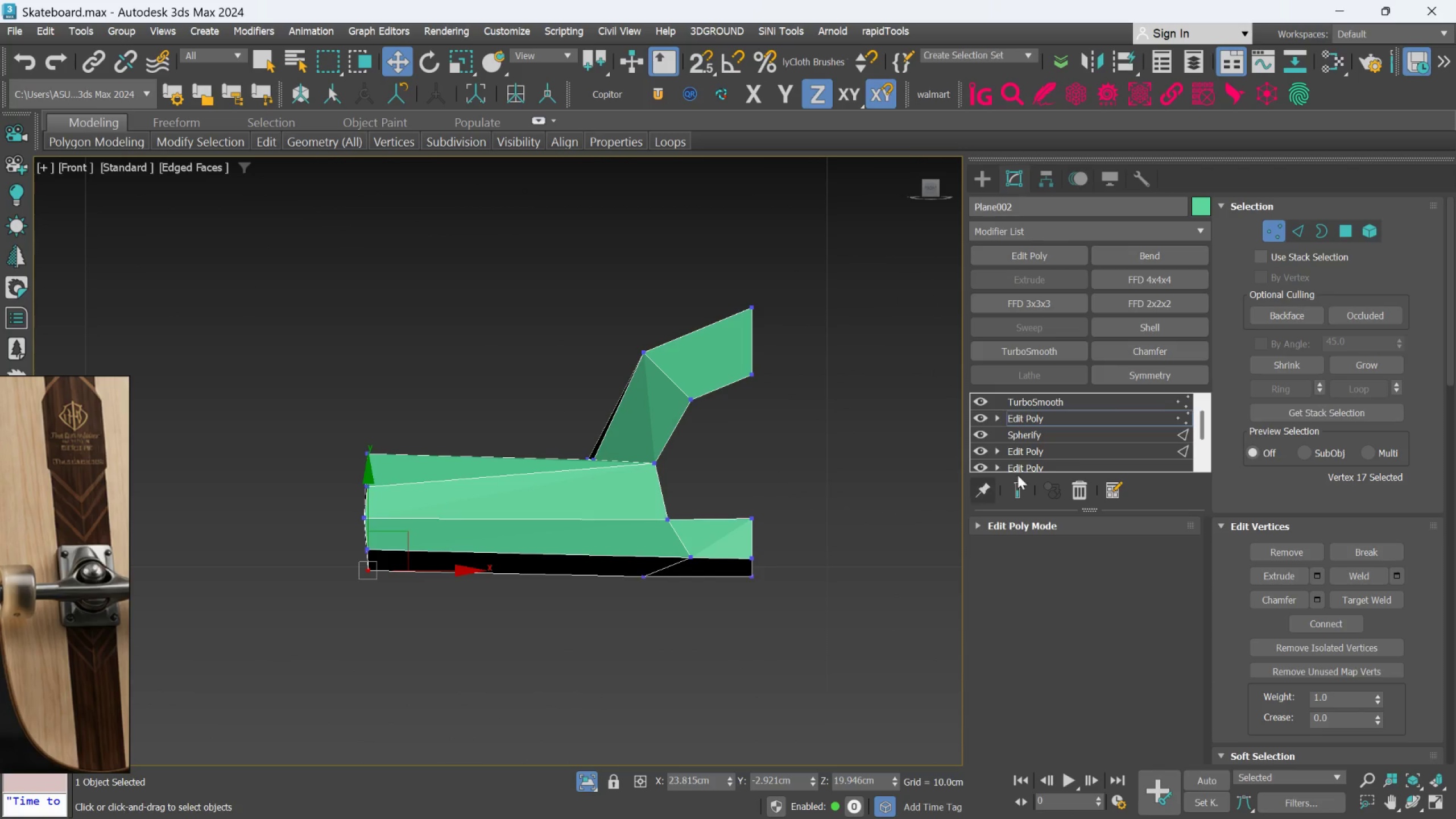 
left_click([1112, 417])
 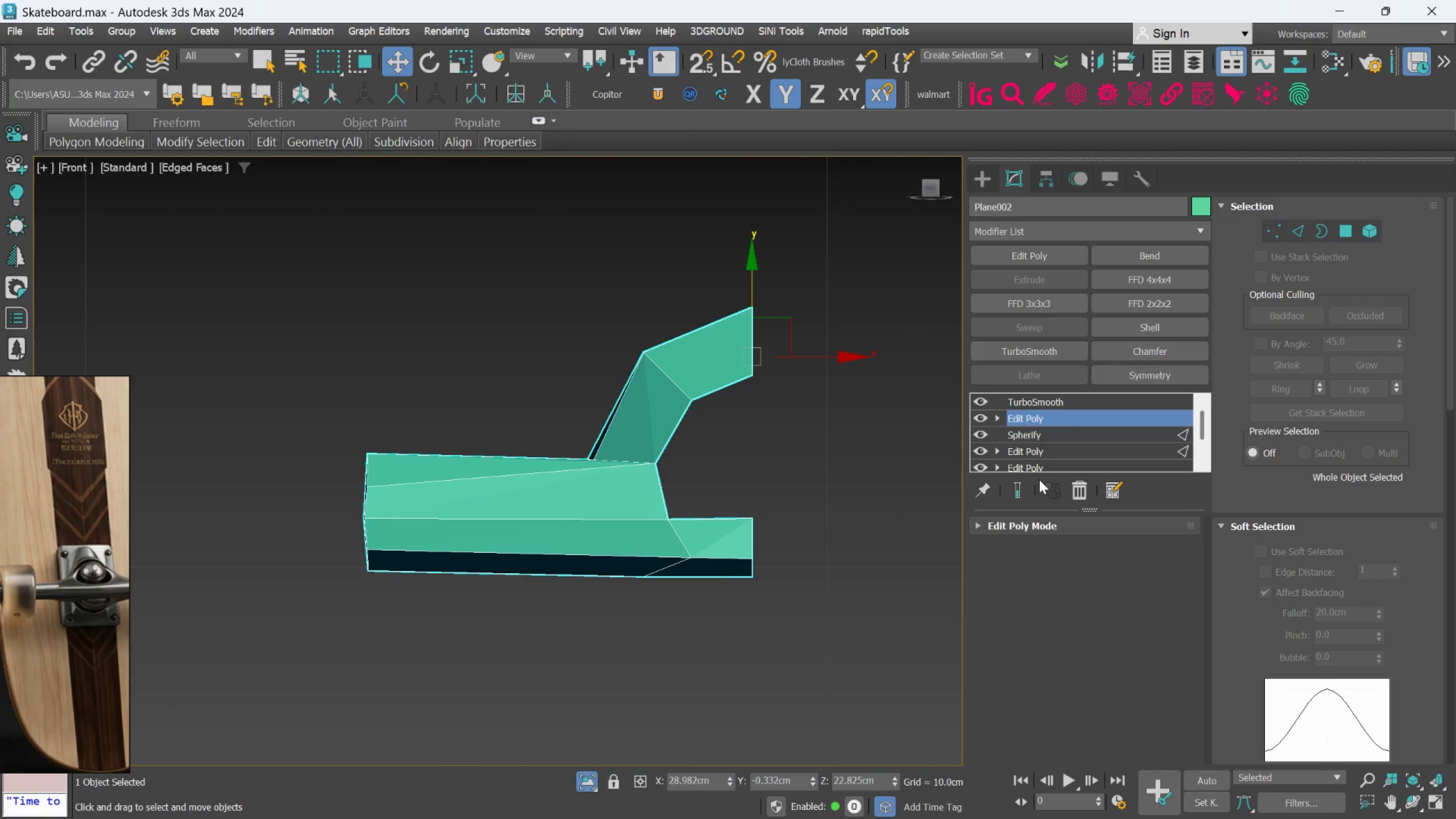 
left_click([1016, 487])
 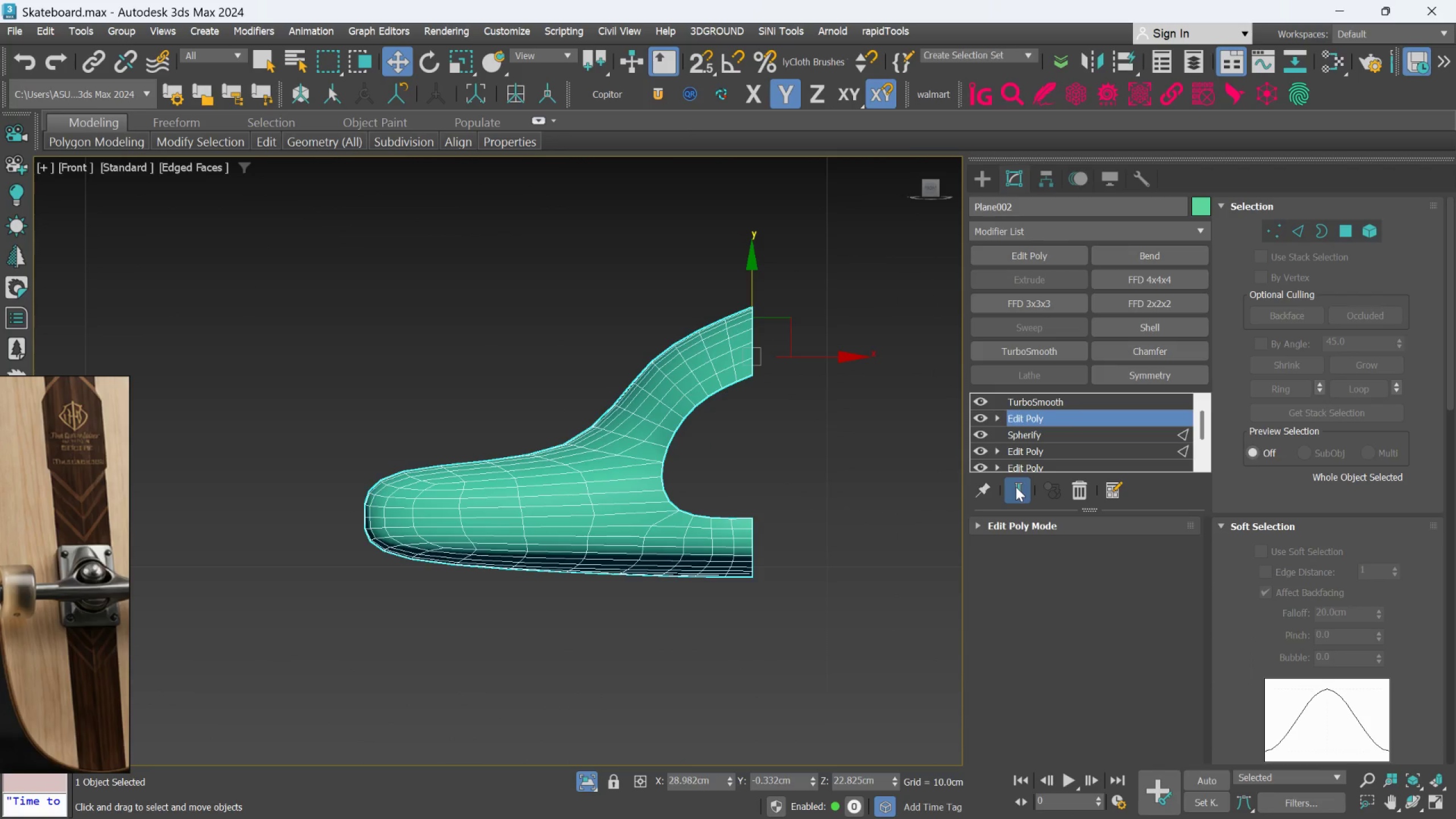 
left_click([1016, 487])
 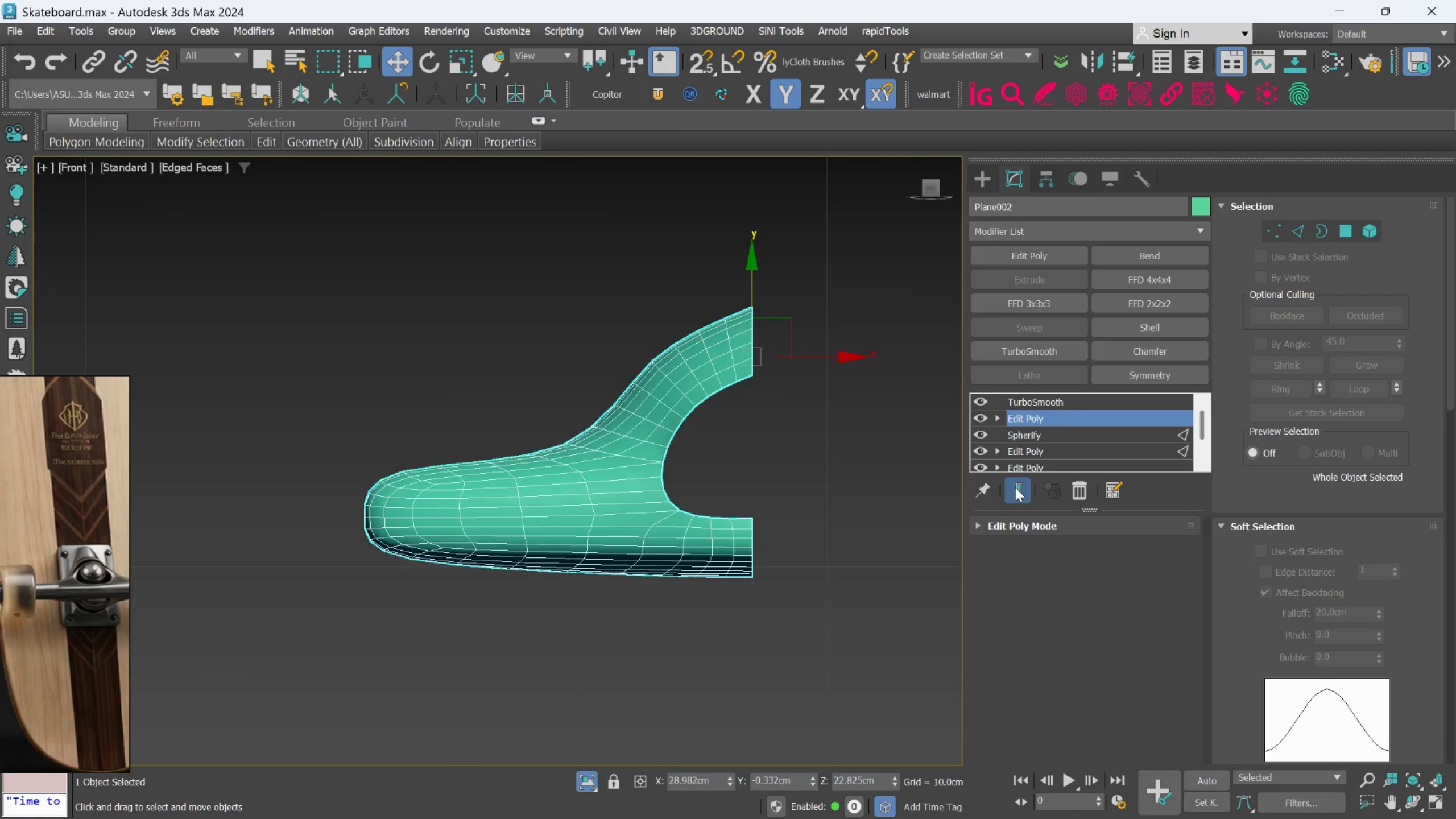 
left_click([1015, 487])
 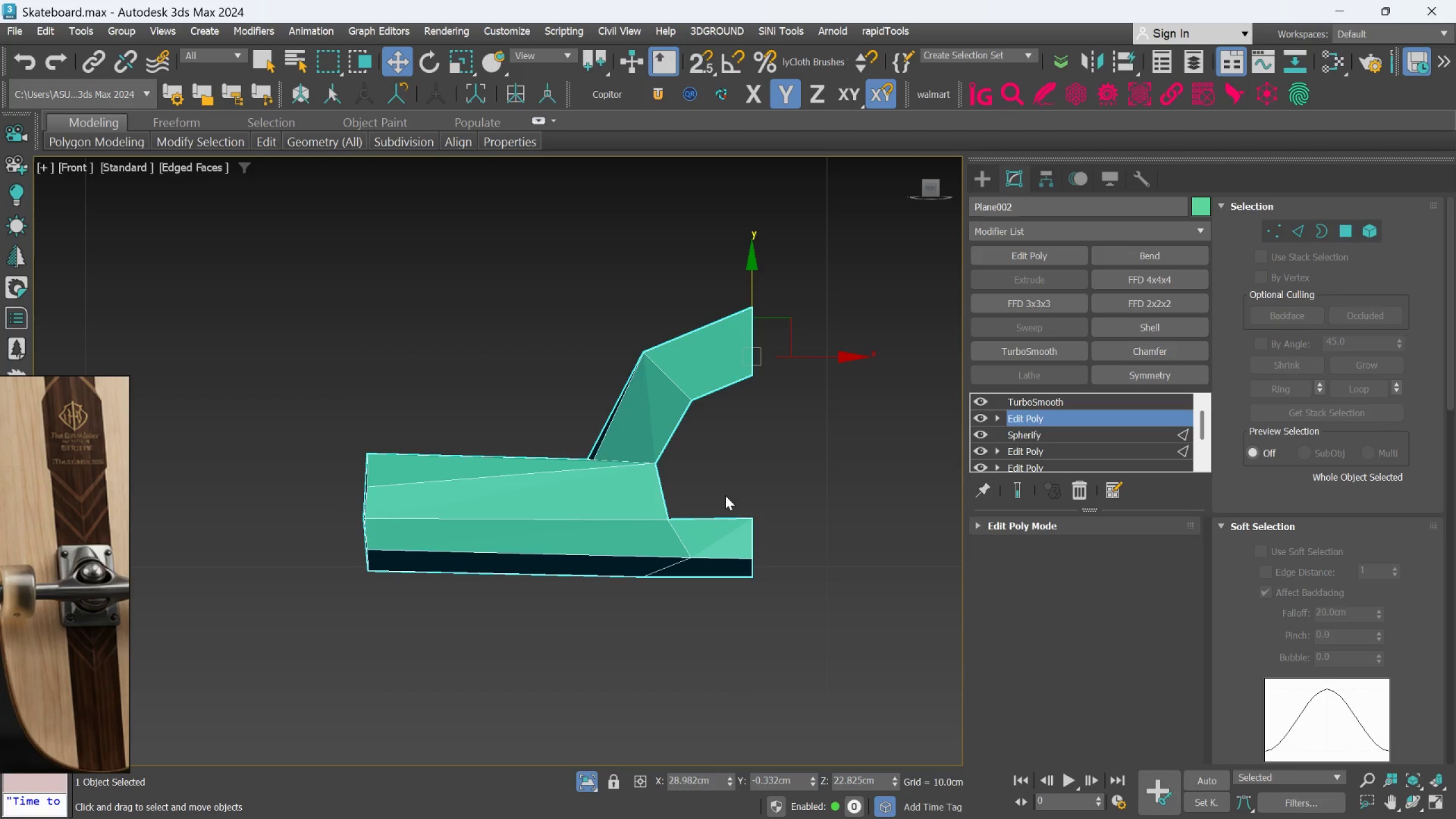 
scroll: coordinate [668, 489], scroll_direction: up, amount: 1.0
 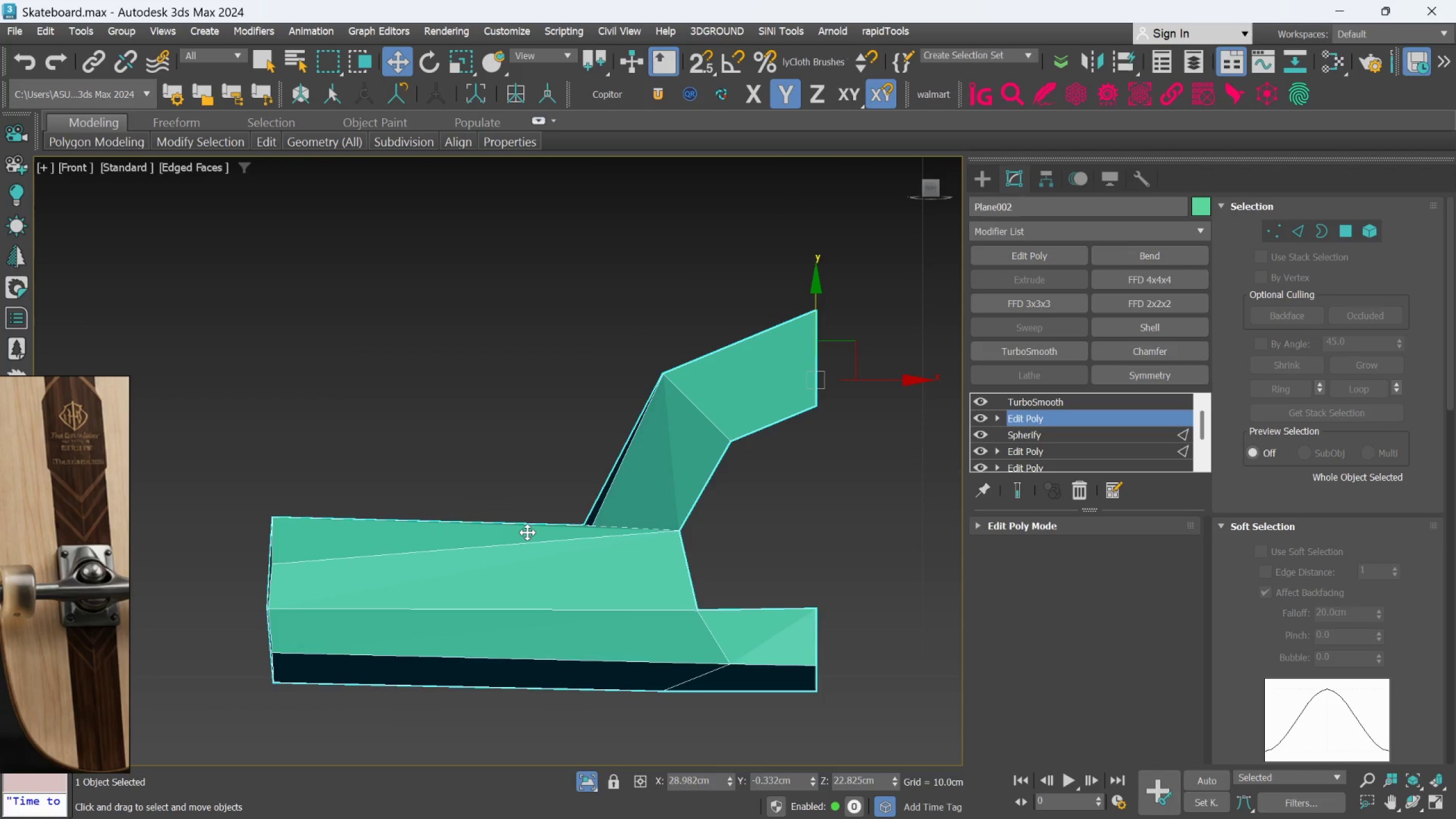 
scroll: coordinate [568, 499], scroll_direction: down, amount: 1.0
 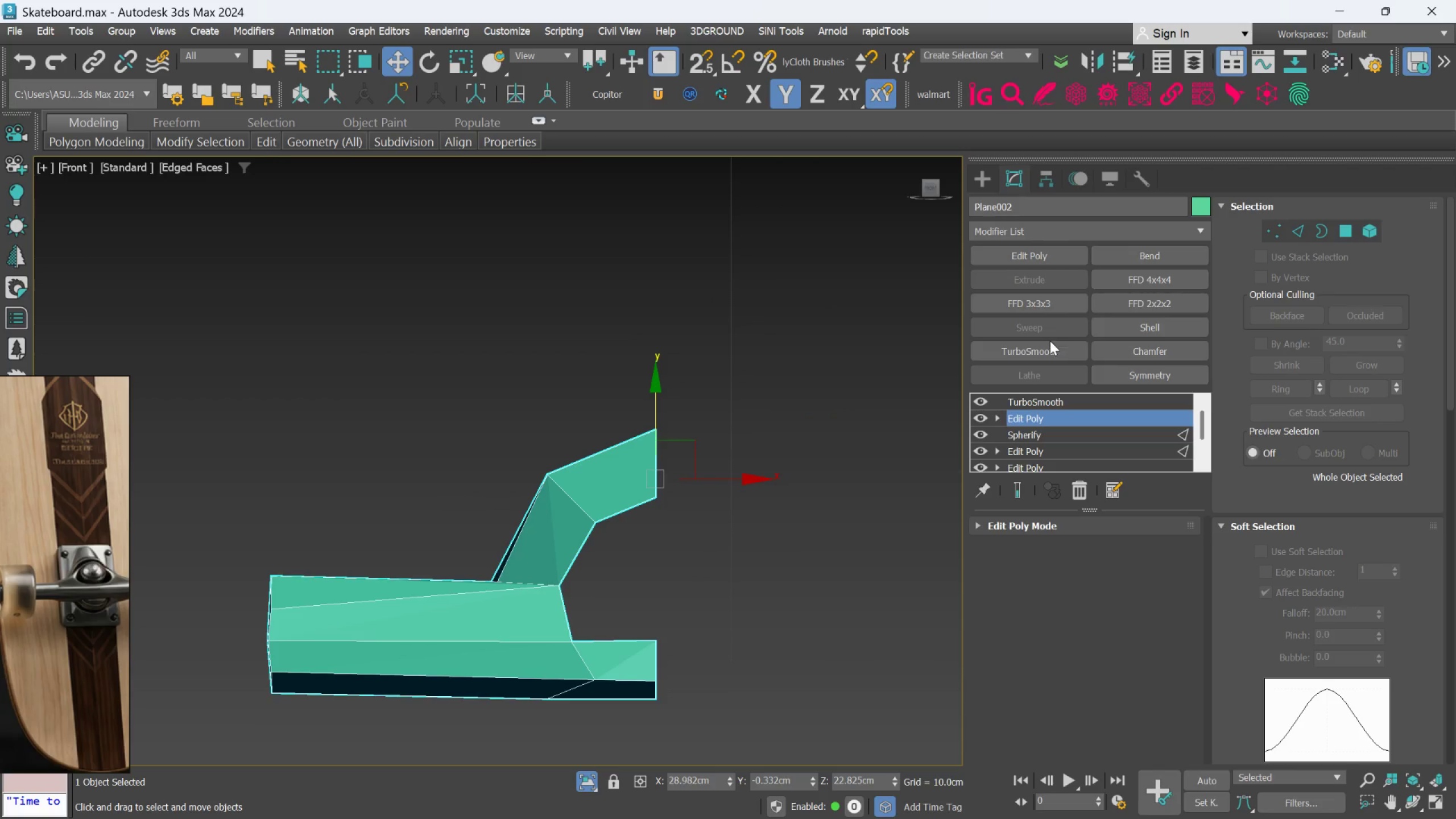 
left_click([1138, 375])
 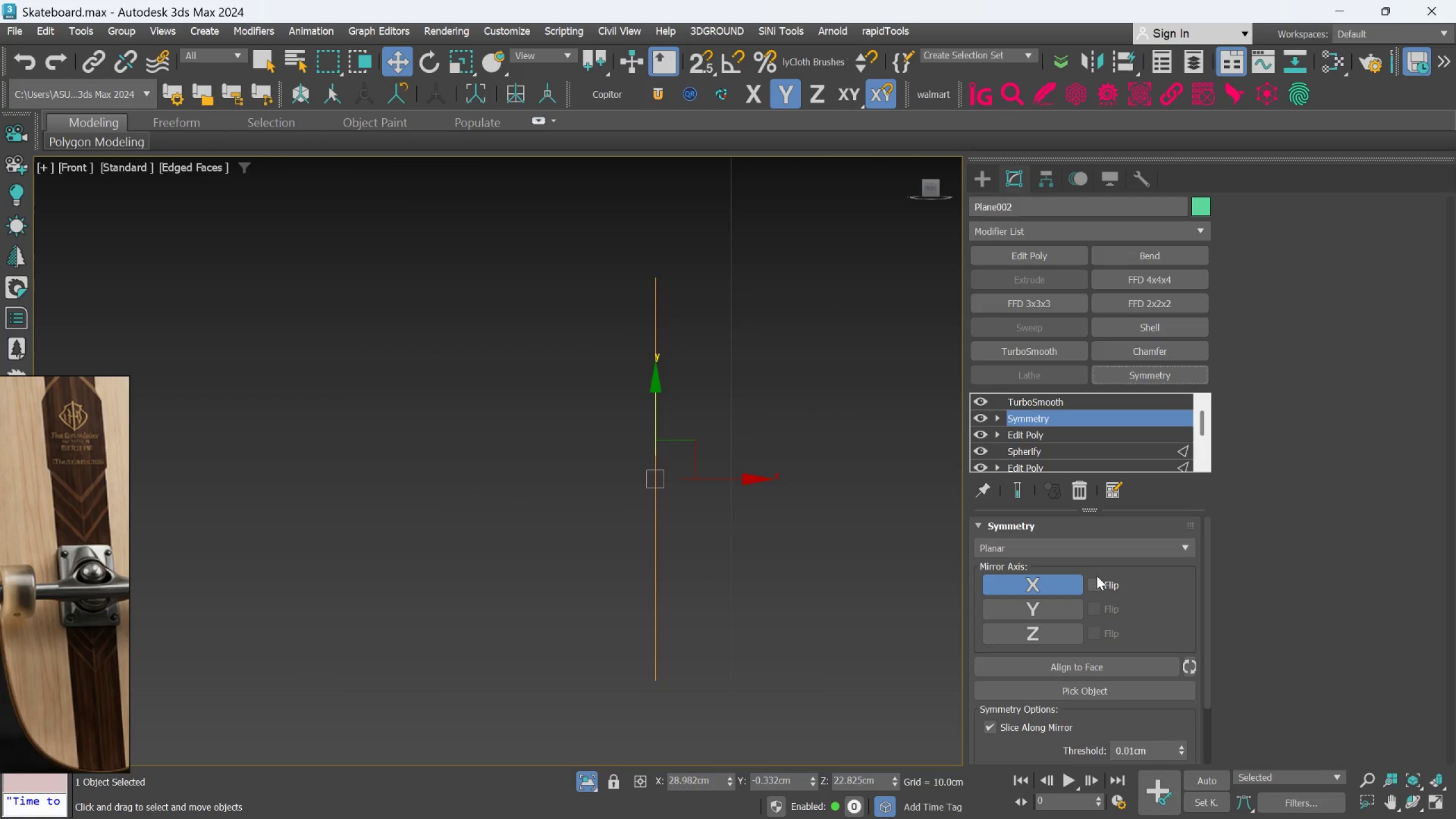 
left_click([1097, 581])
 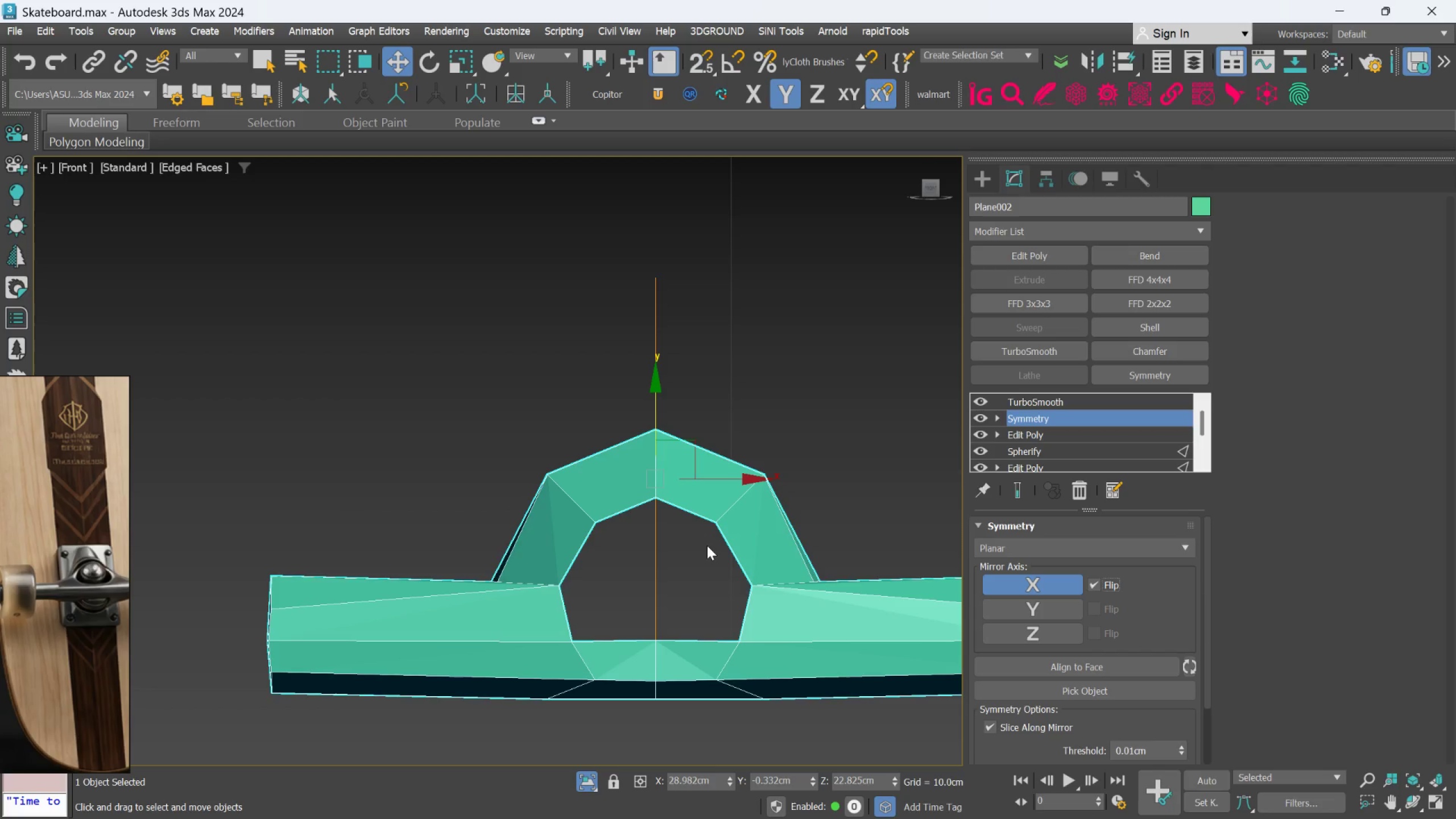 
scroll: coordinate [707, 541], scroll_direction: down, amount: 2.0
 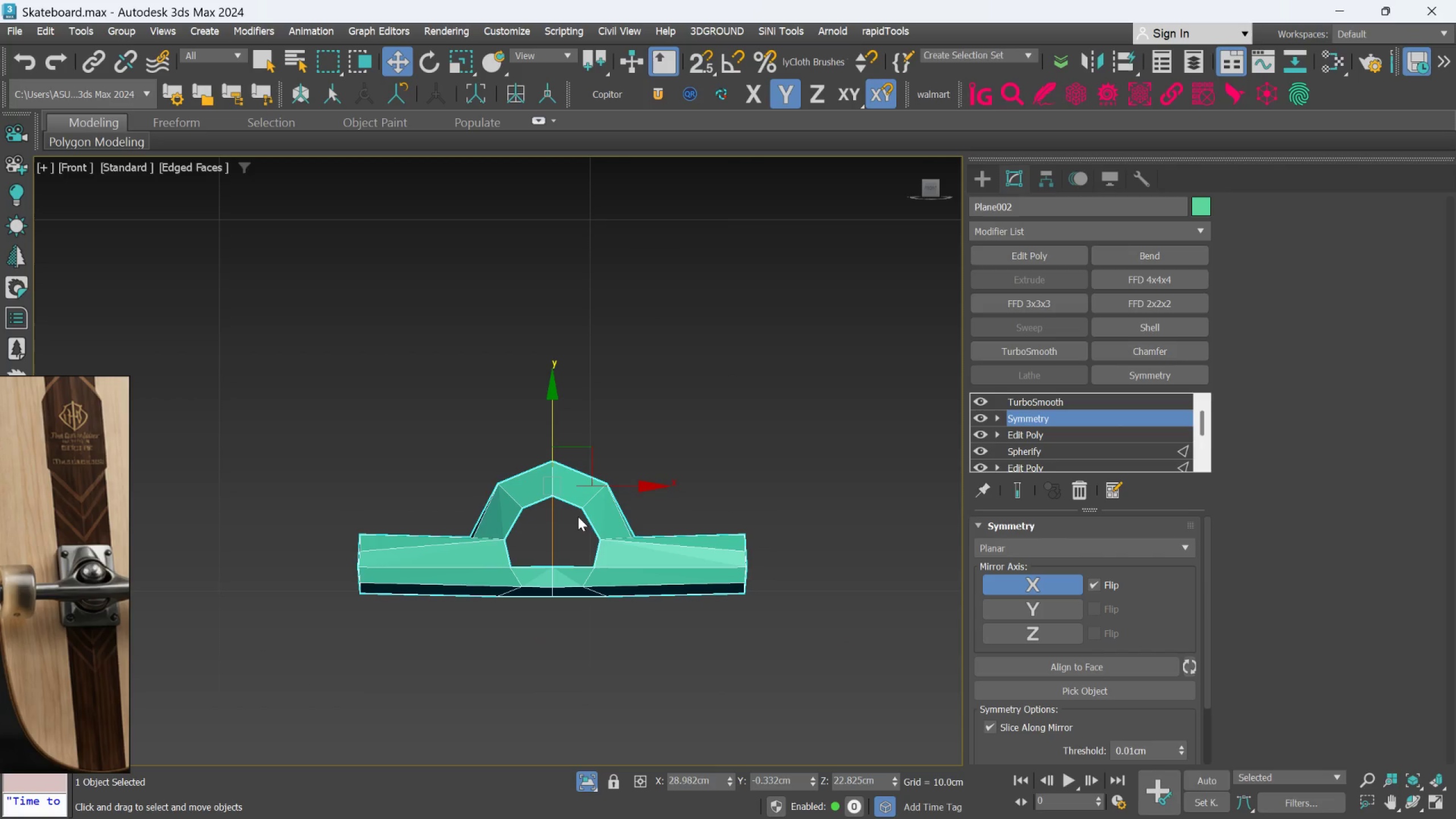 
scroll: coordinate [576, 520], scroll_direction: up, amount: 1.0
 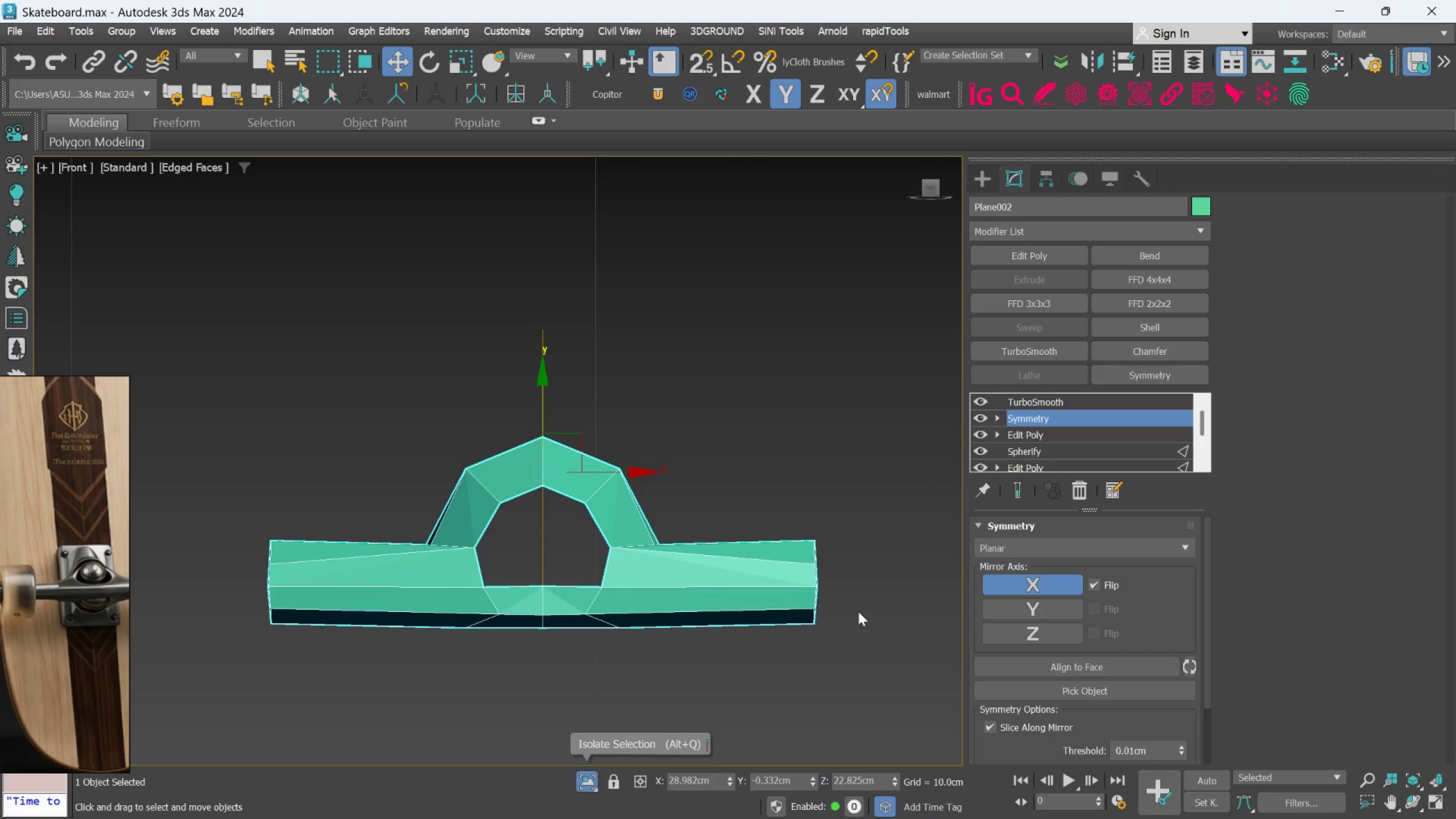 
left_click([1010, 485])
 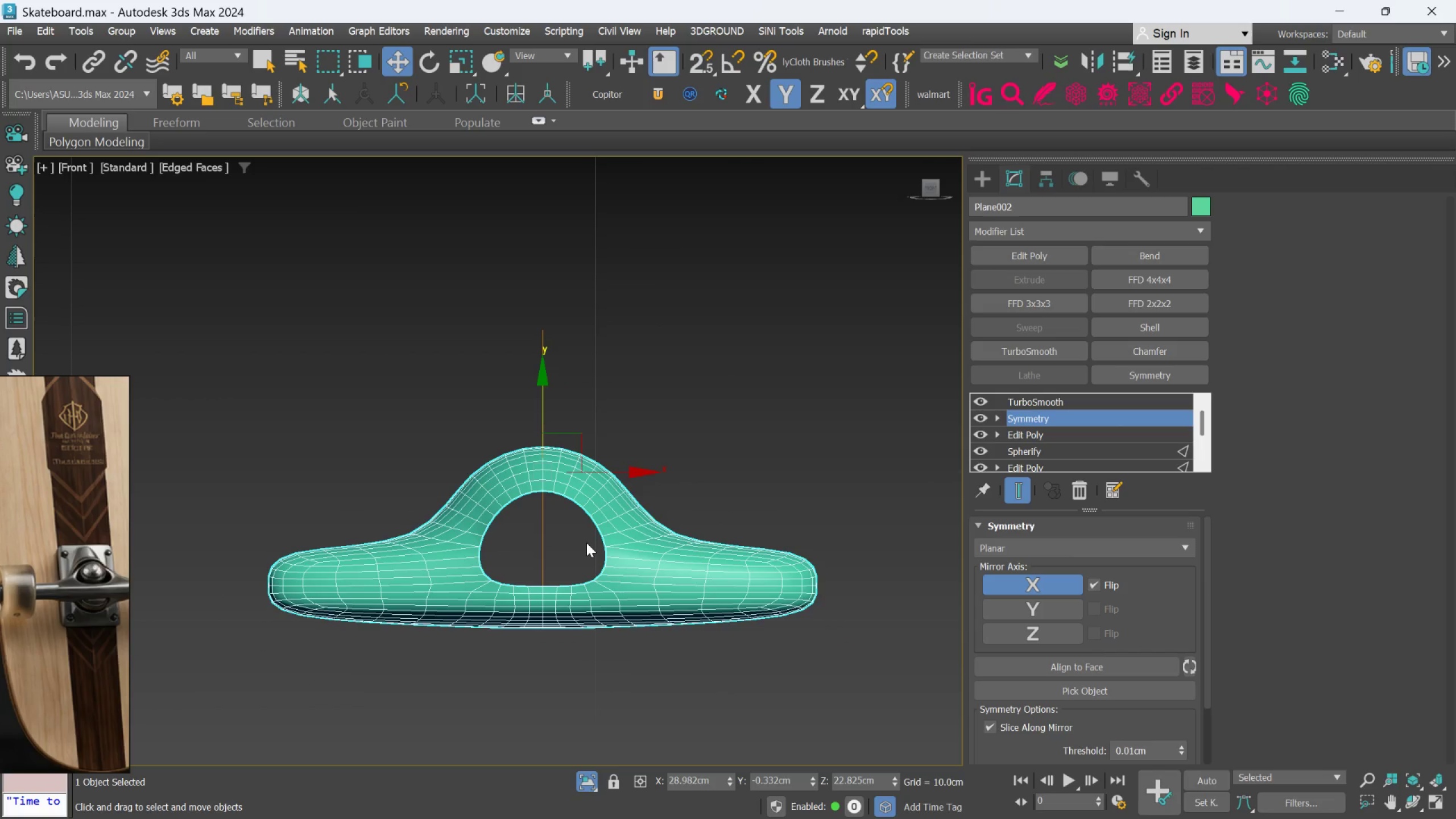 
hold_key(key=AltLeft, duration=1.5)
 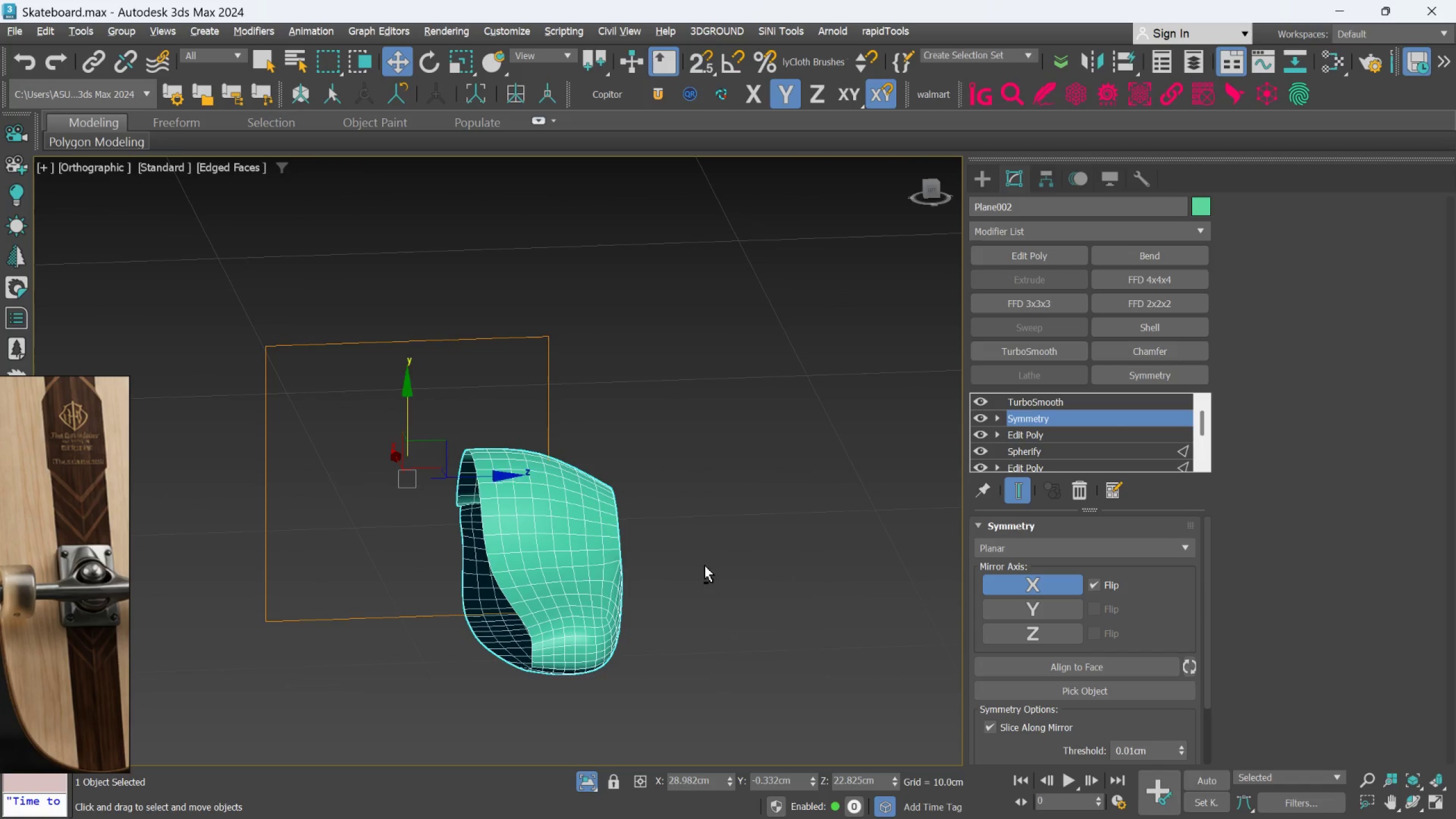 
hold_key(key=AltLeft, duration=0.67)
 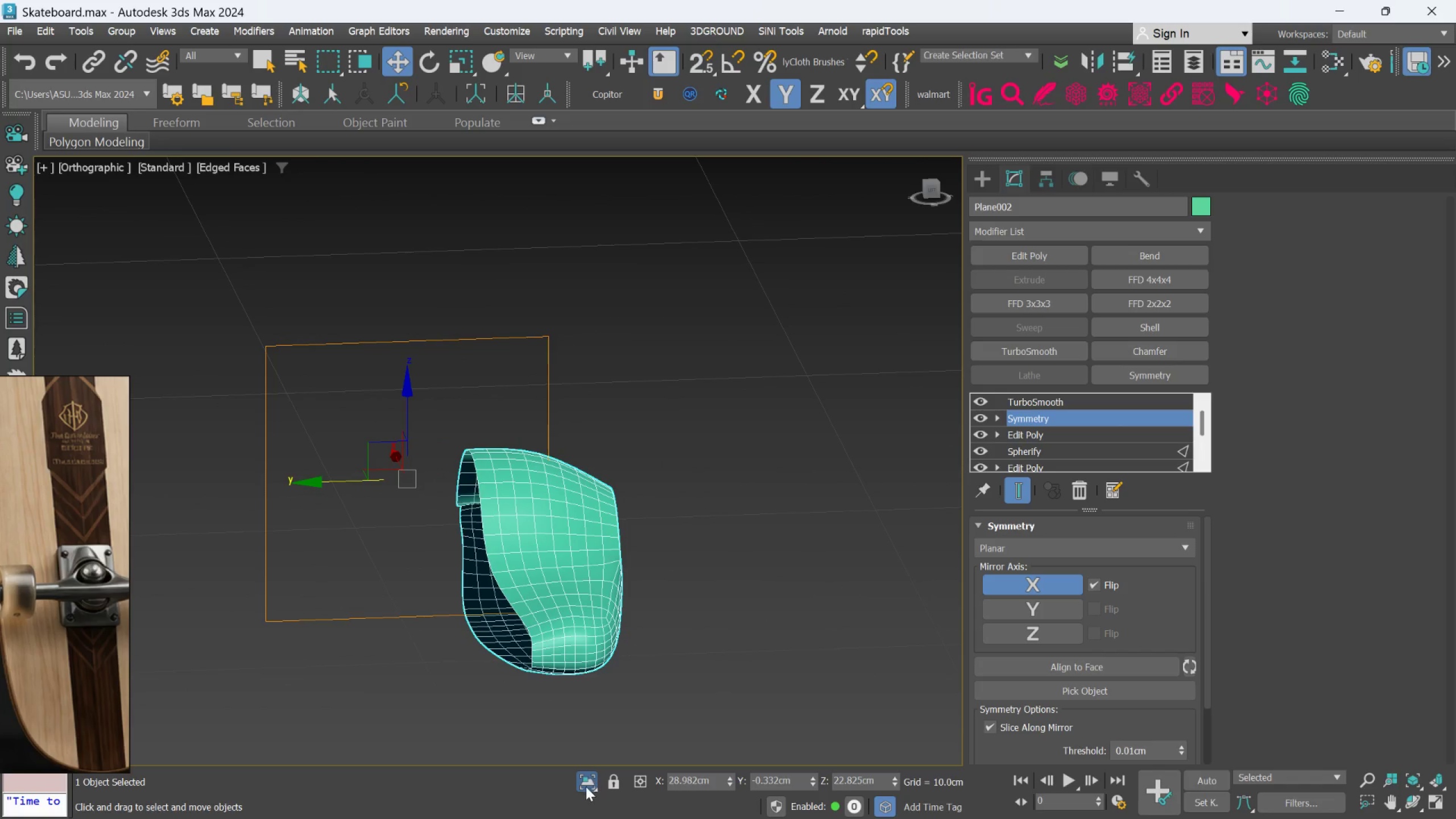 
left_click([586, 787])
 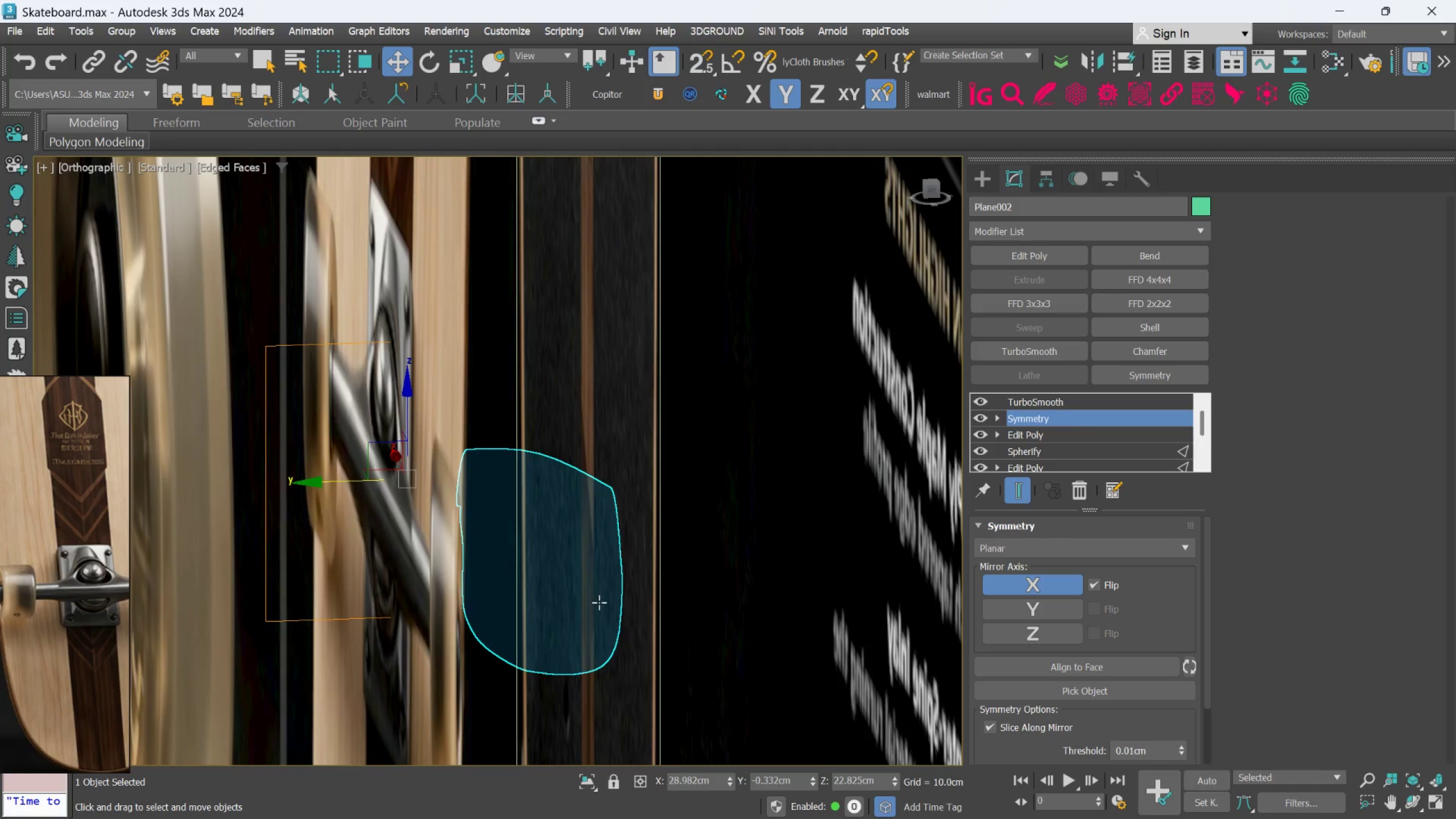 
hold_key(key=AltLeft, duration=0.59)
 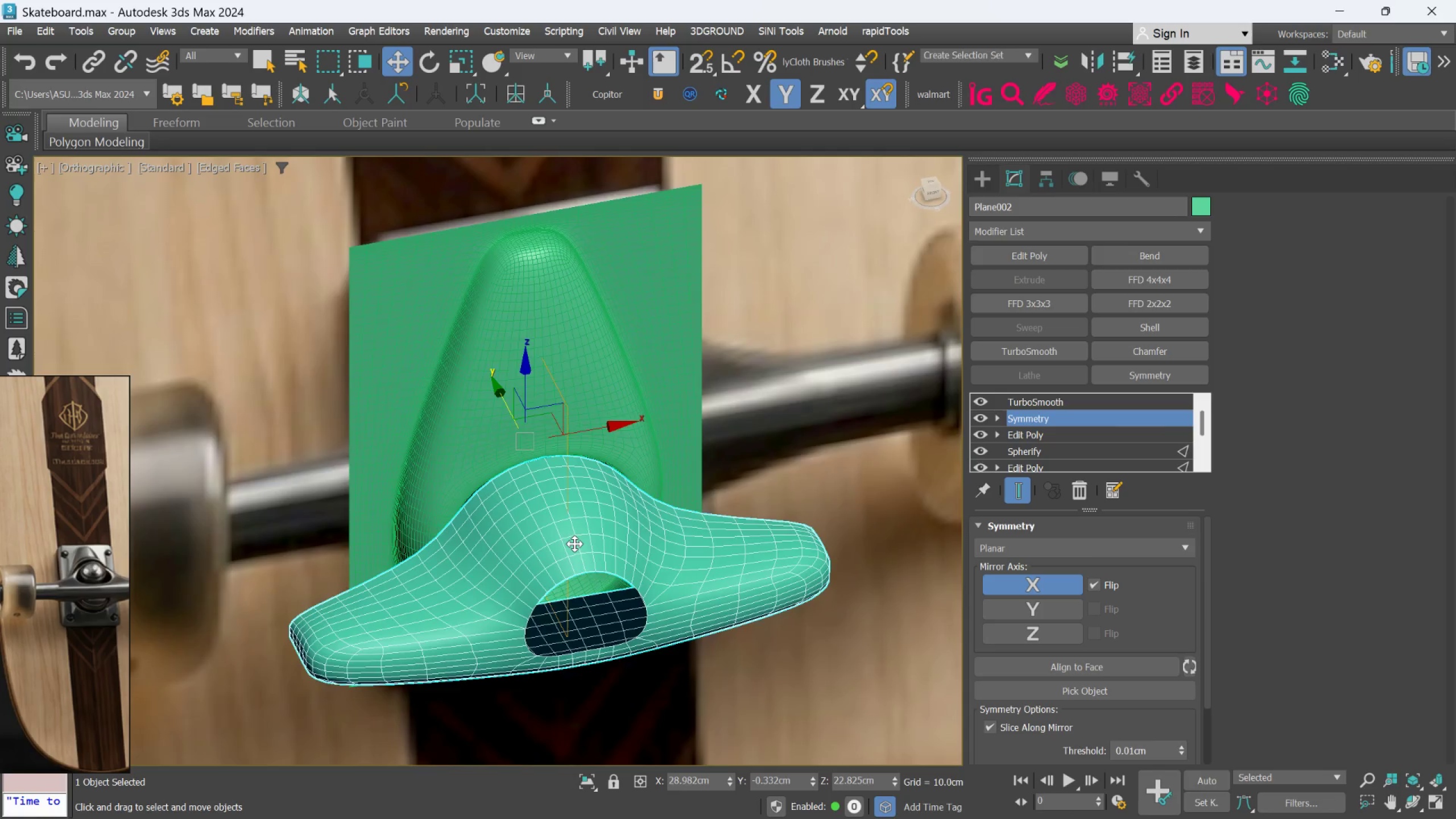 
scroll: coordinate [596, 578], scroll_direction: down, amount: 2.0
 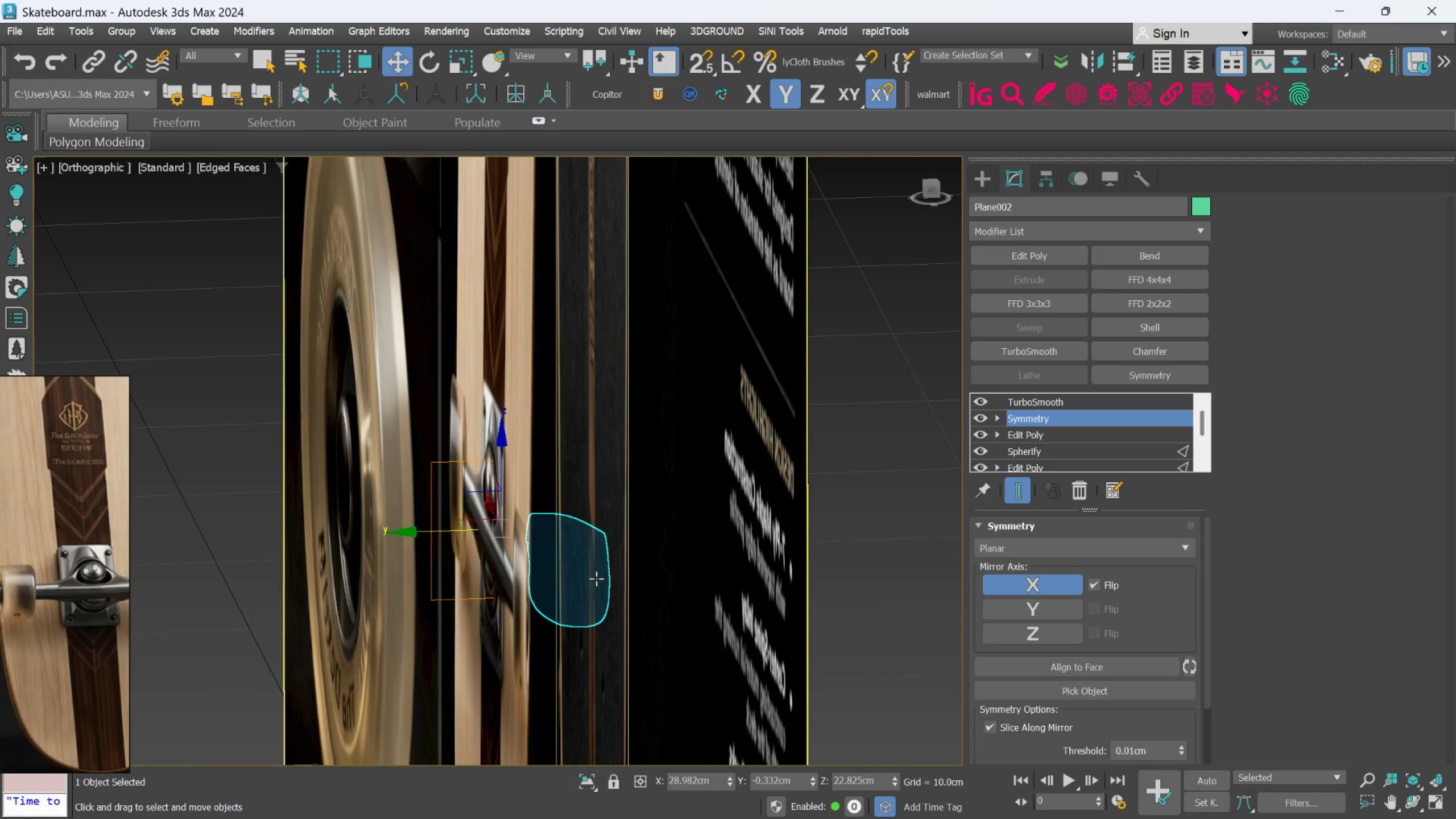 
hold_key(key=AltLeft, duration=1.53)
scroll: coordinate [573, 545], scroll_direction: up, amount: 2.0
 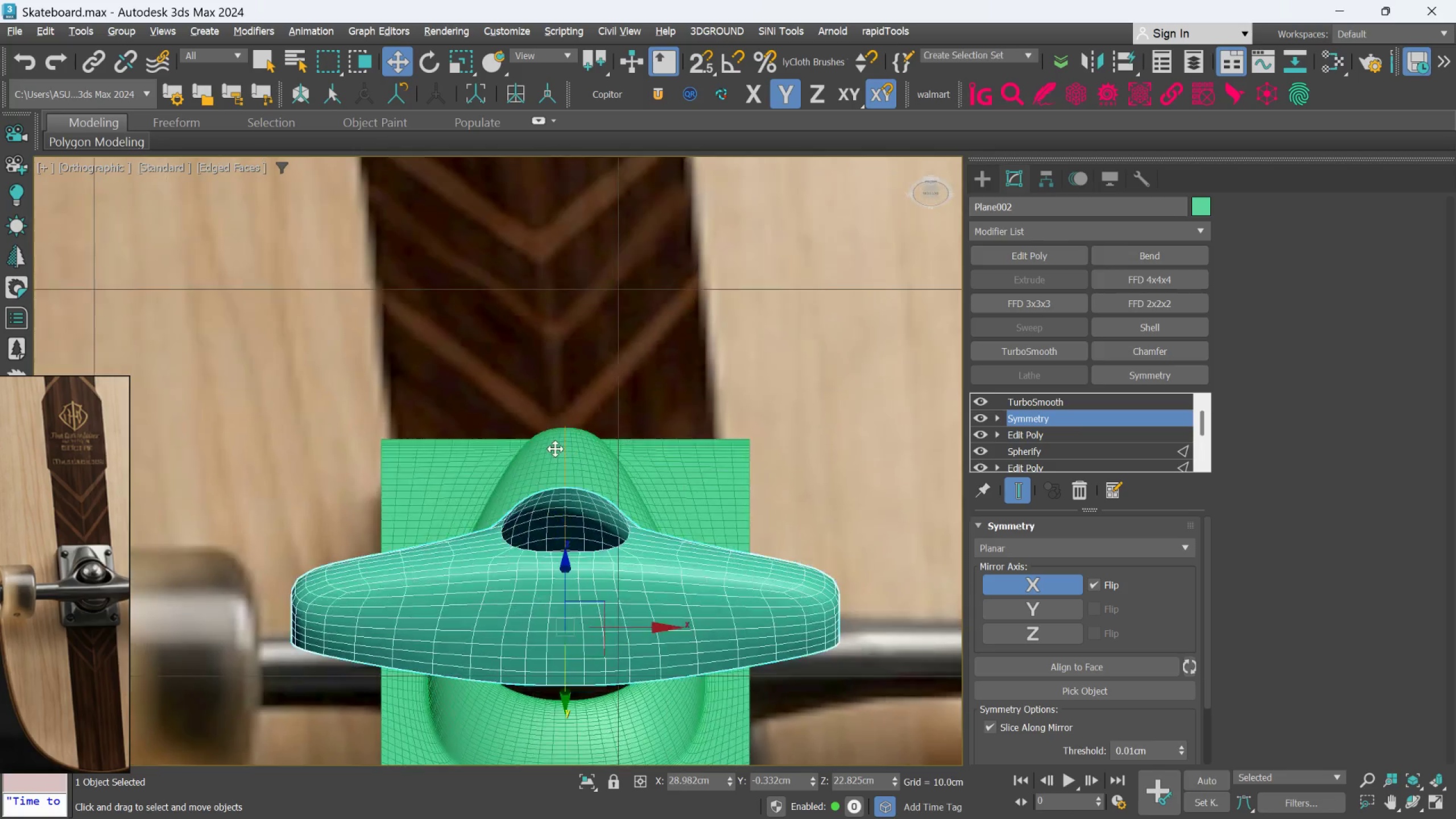 
hold_key(key=AltLeft, duration=0.59)
 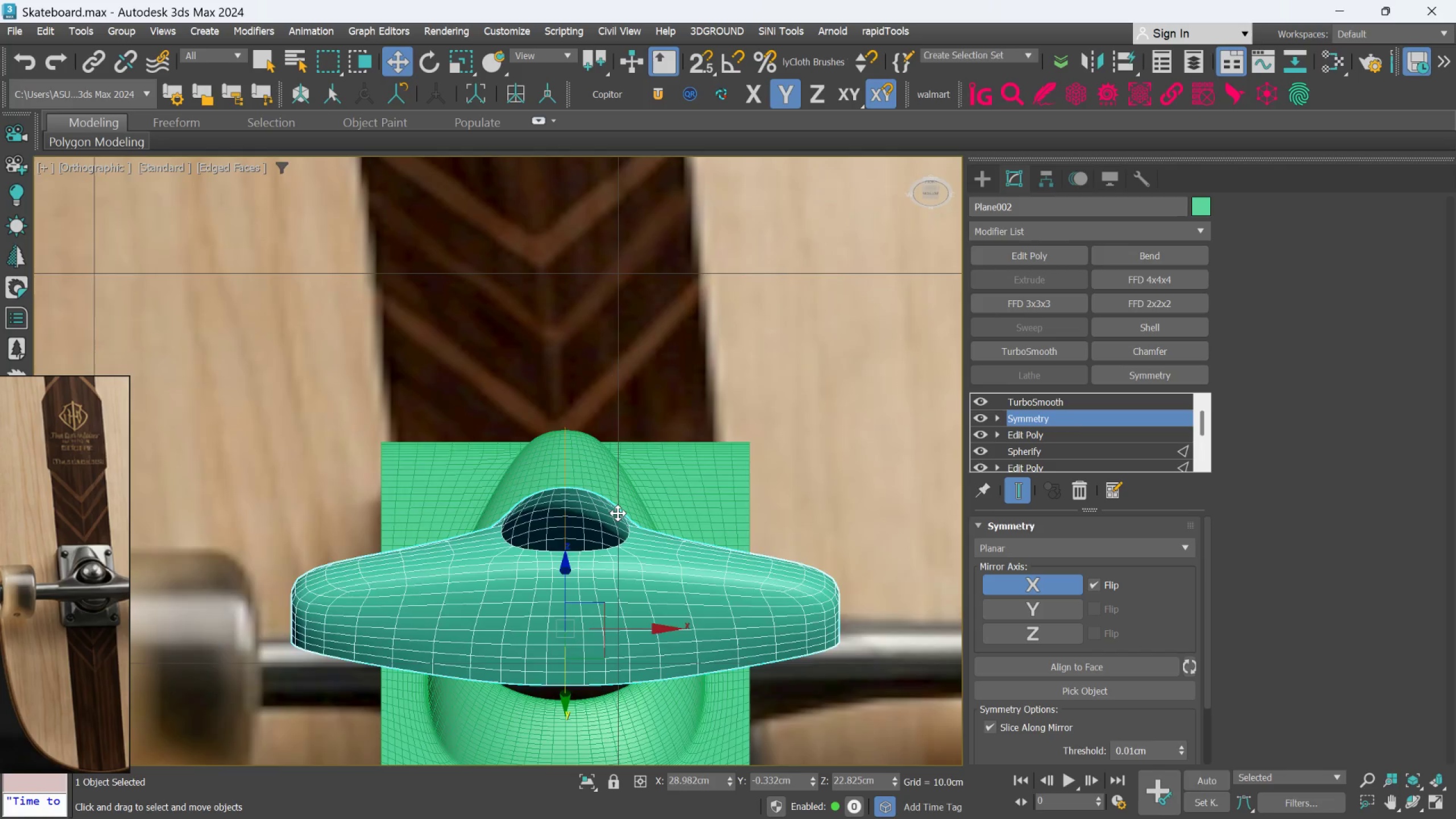 
hold_key(key=AltLeft, duration=1.5)
 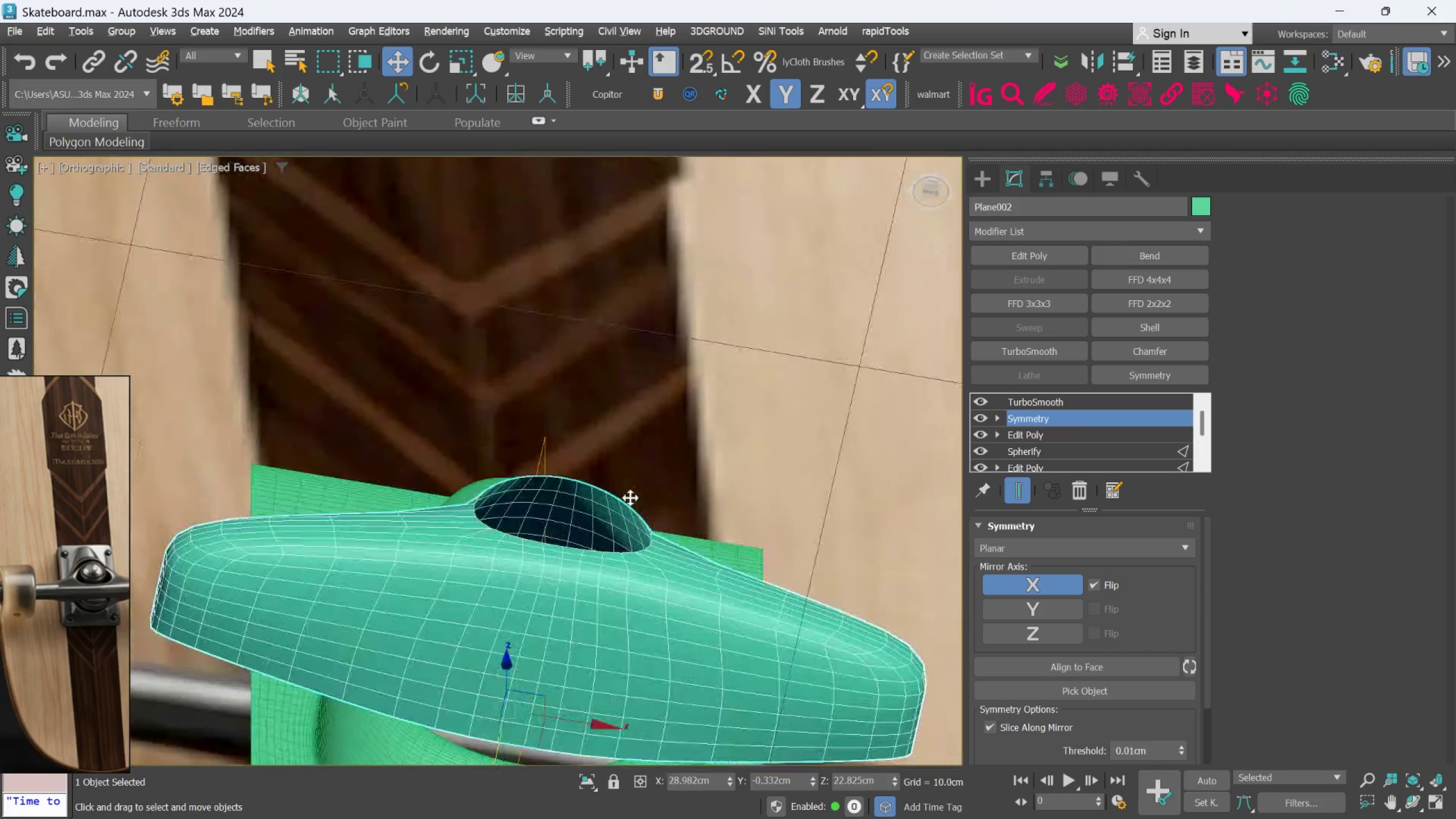 
scroll: coordinate [618, 513], scroll_direction: up, amount: 1.0
 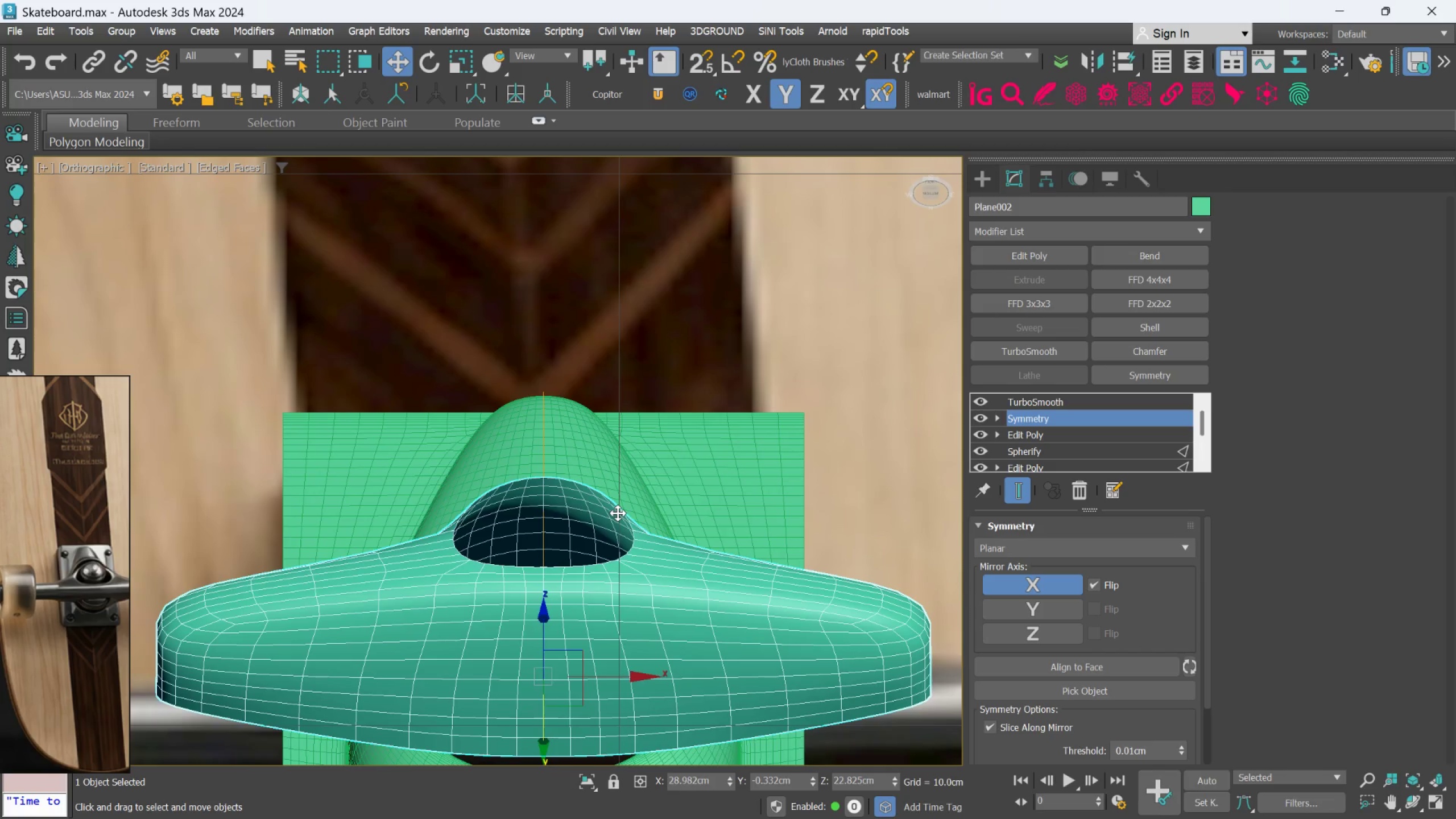 
hold_key(key=AltLeft, duration=1.47)
 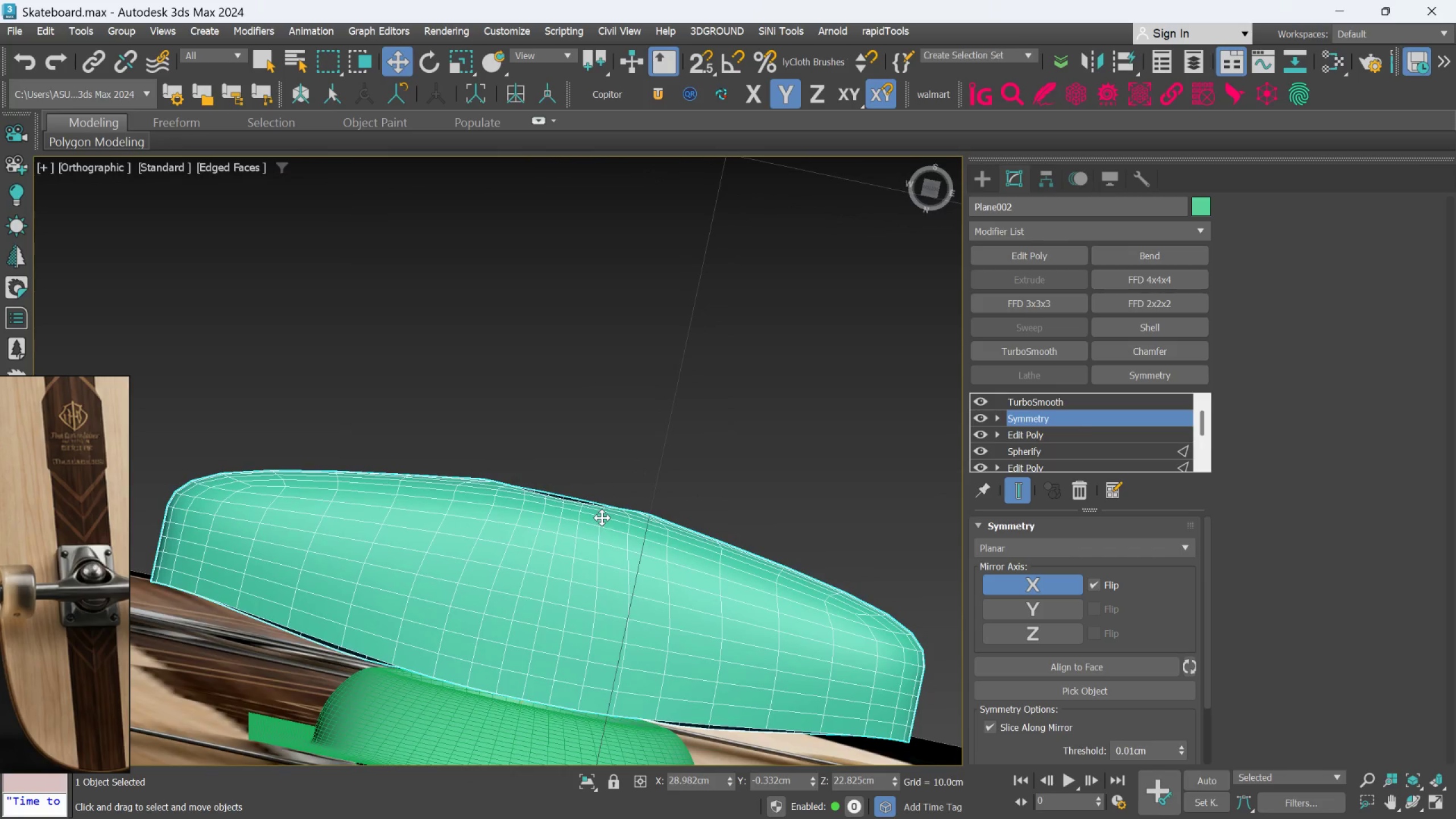 
scroll: coordinate [602, 518], scroll_direction: up, amount: 1.0
 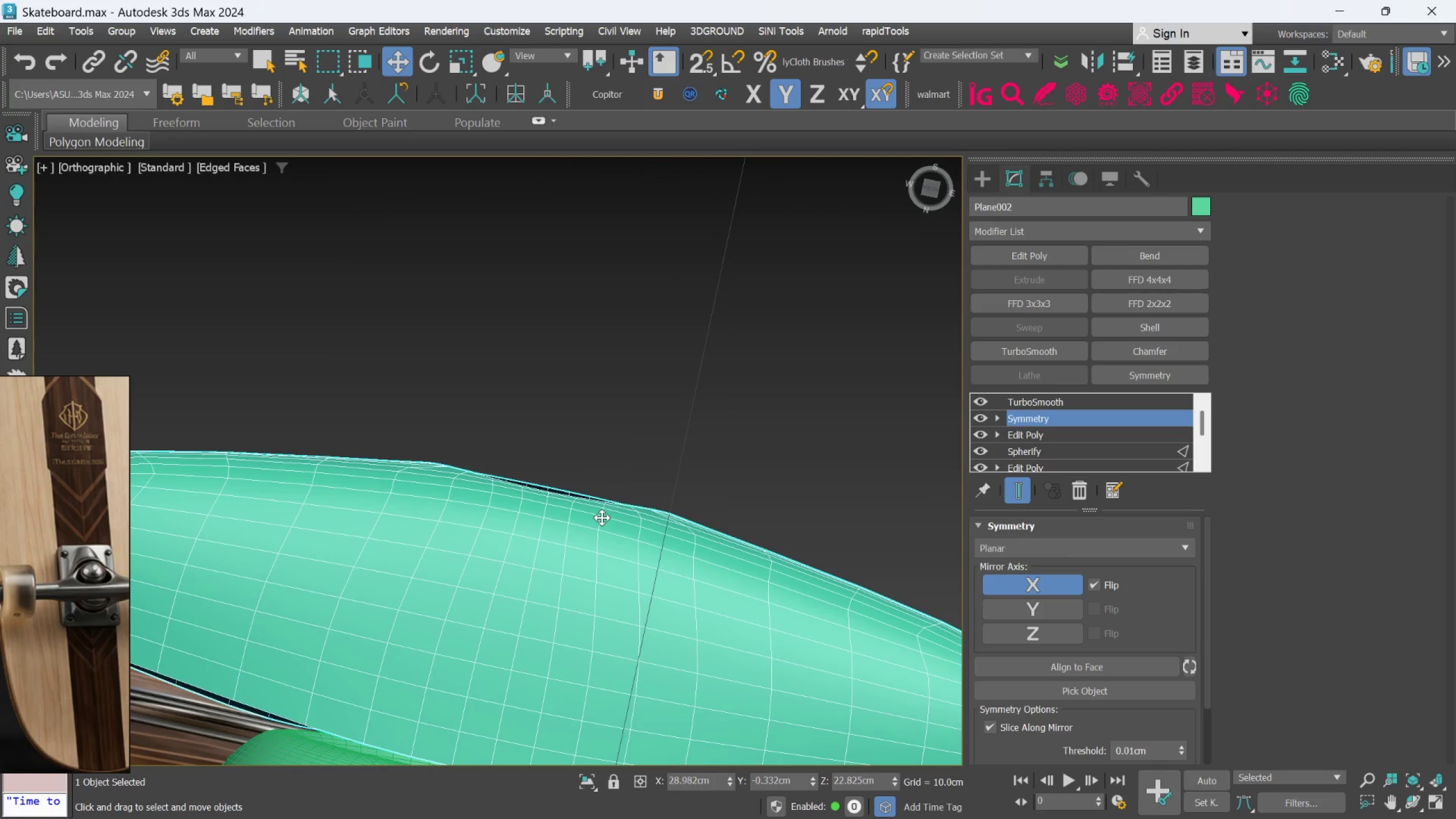 
hold_key(key=AltLeft, duration=0.86)
 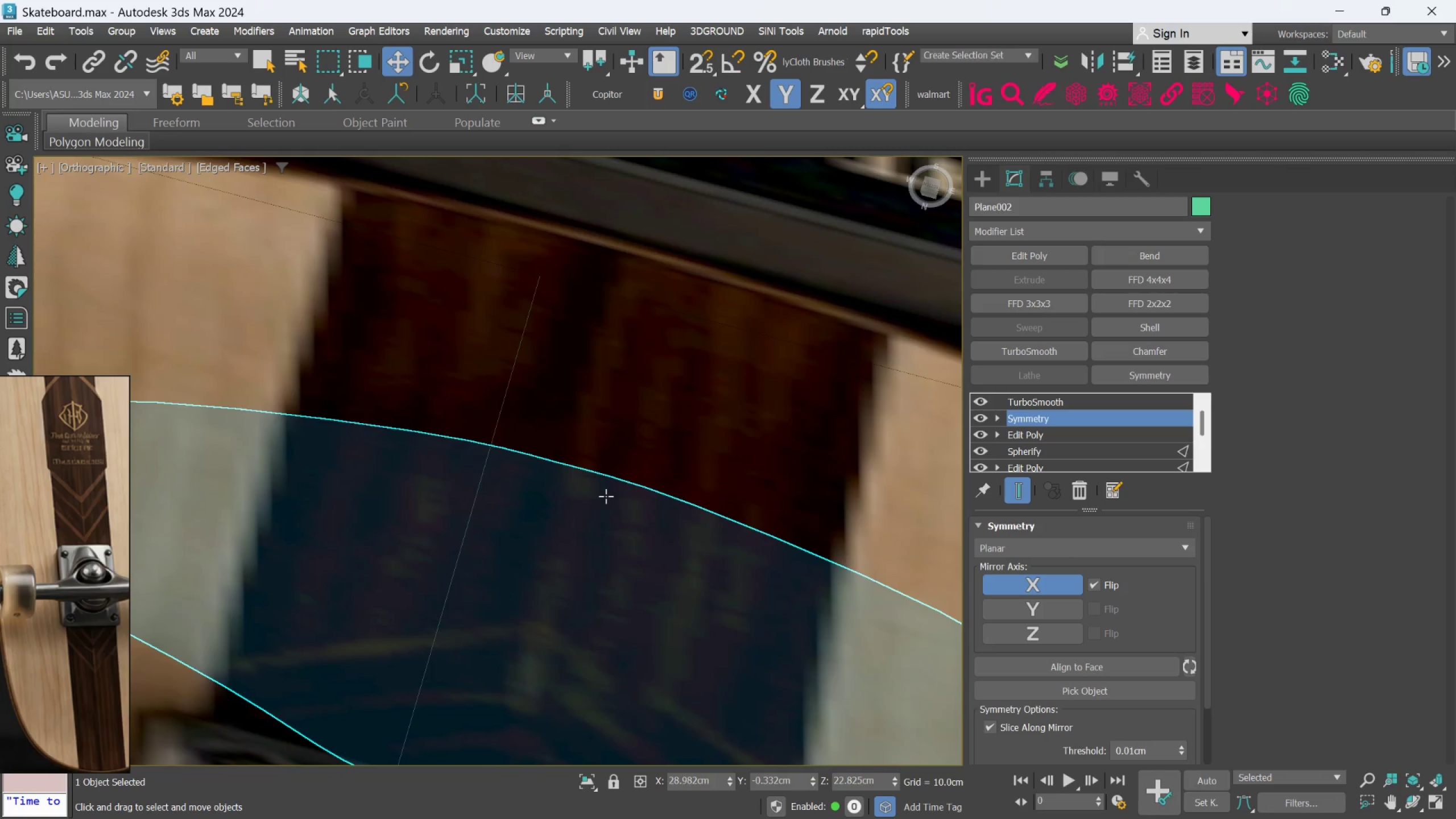 
hold_key(key=AltLeft, duration=1.03)
 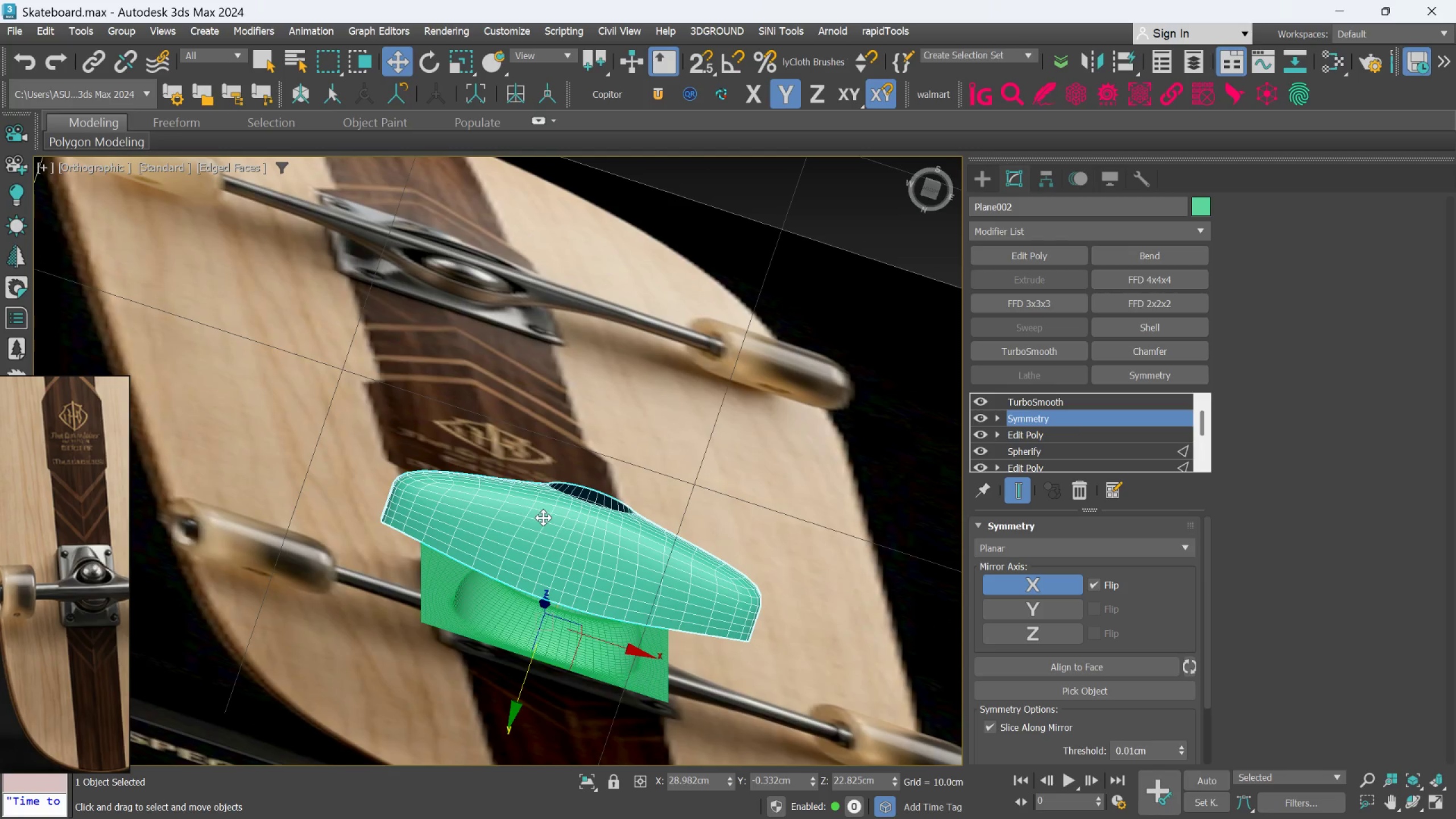 
scroll: coordinate [606, 496], scroll_direction: down, amount: 3.0
 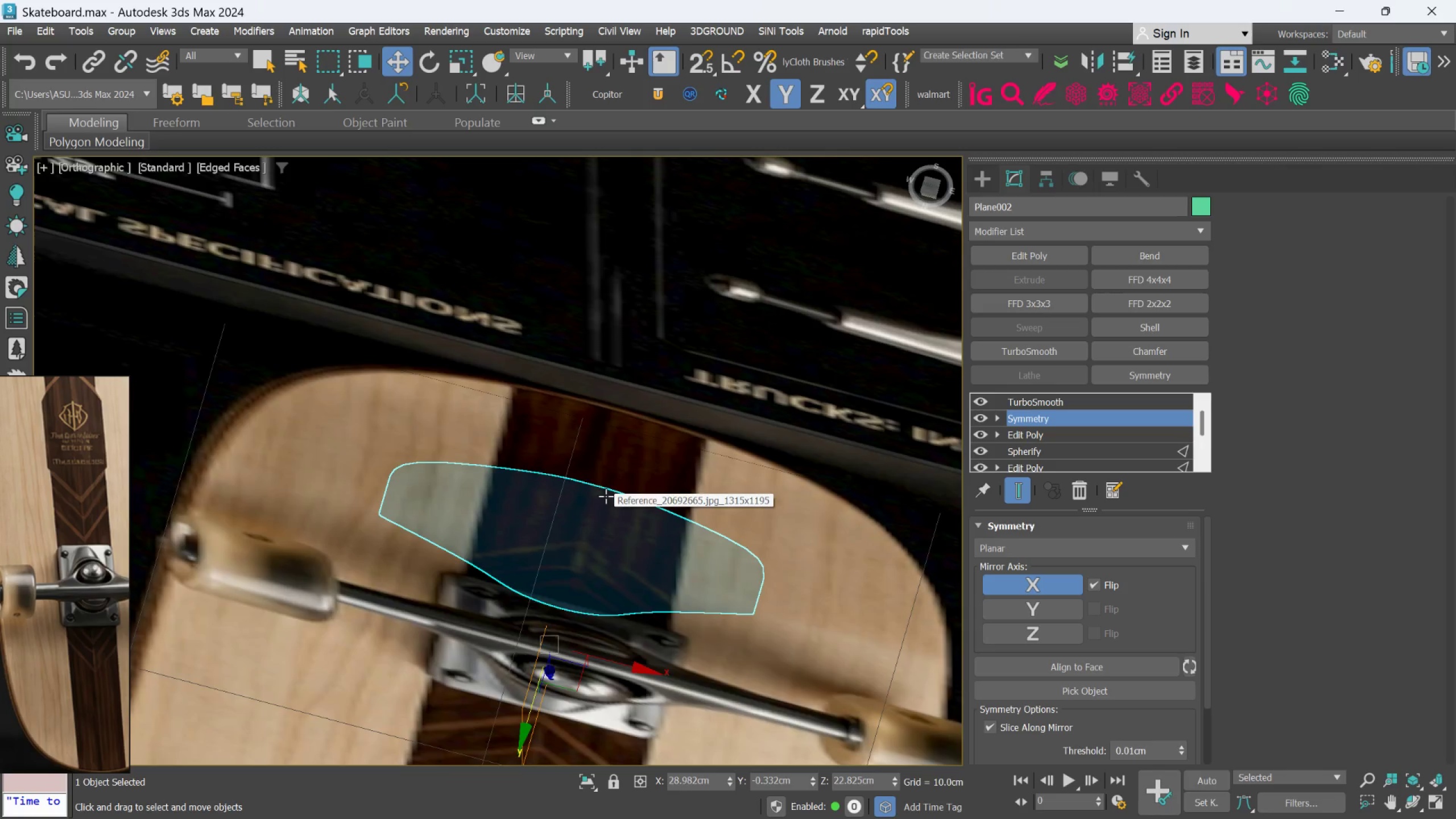 
hold_key(key=AltLeft, duration=0.72)
 